 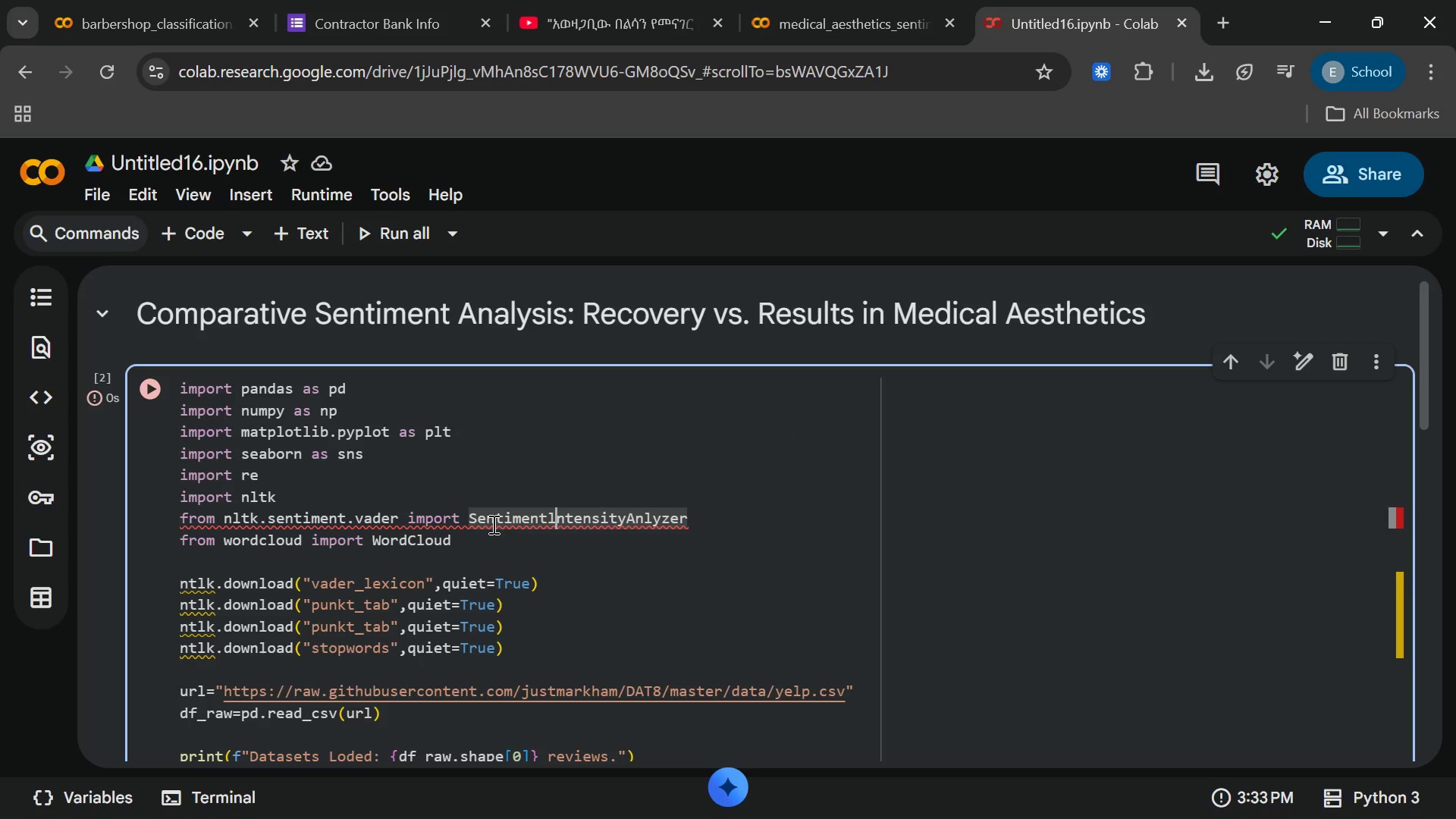 
key(Backspace)
 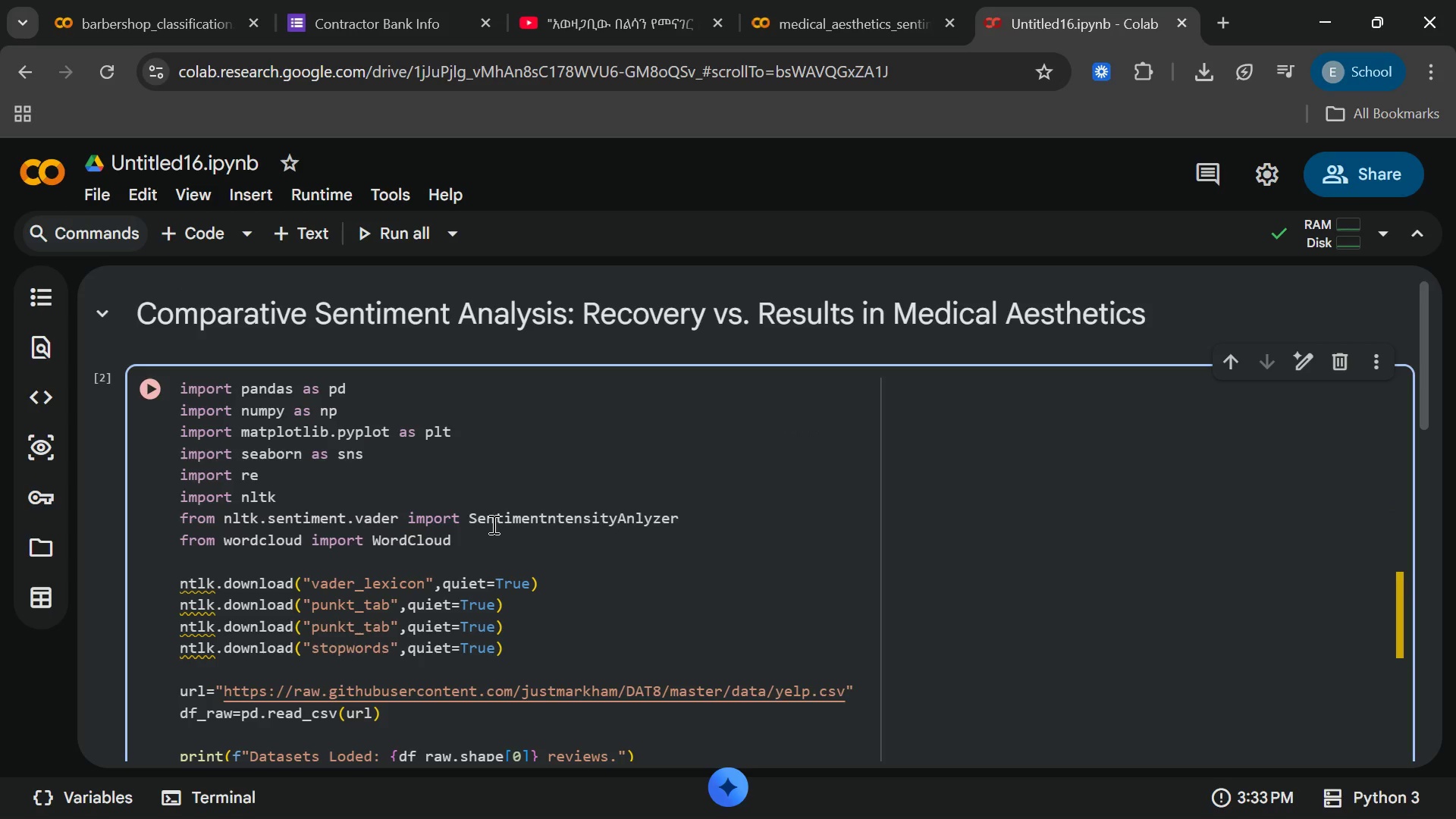 
key(I)
 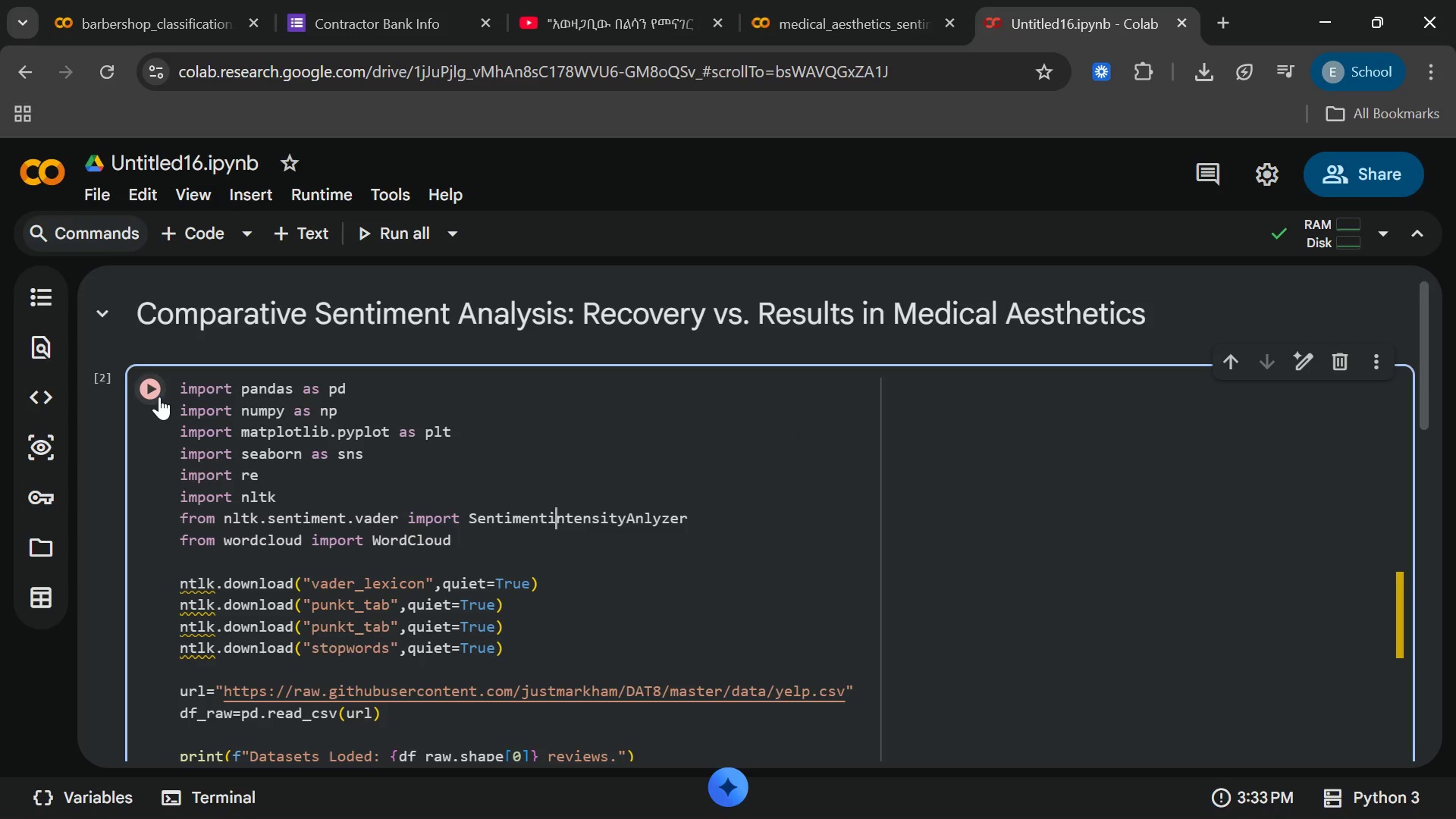 
left_click([159, 395])
 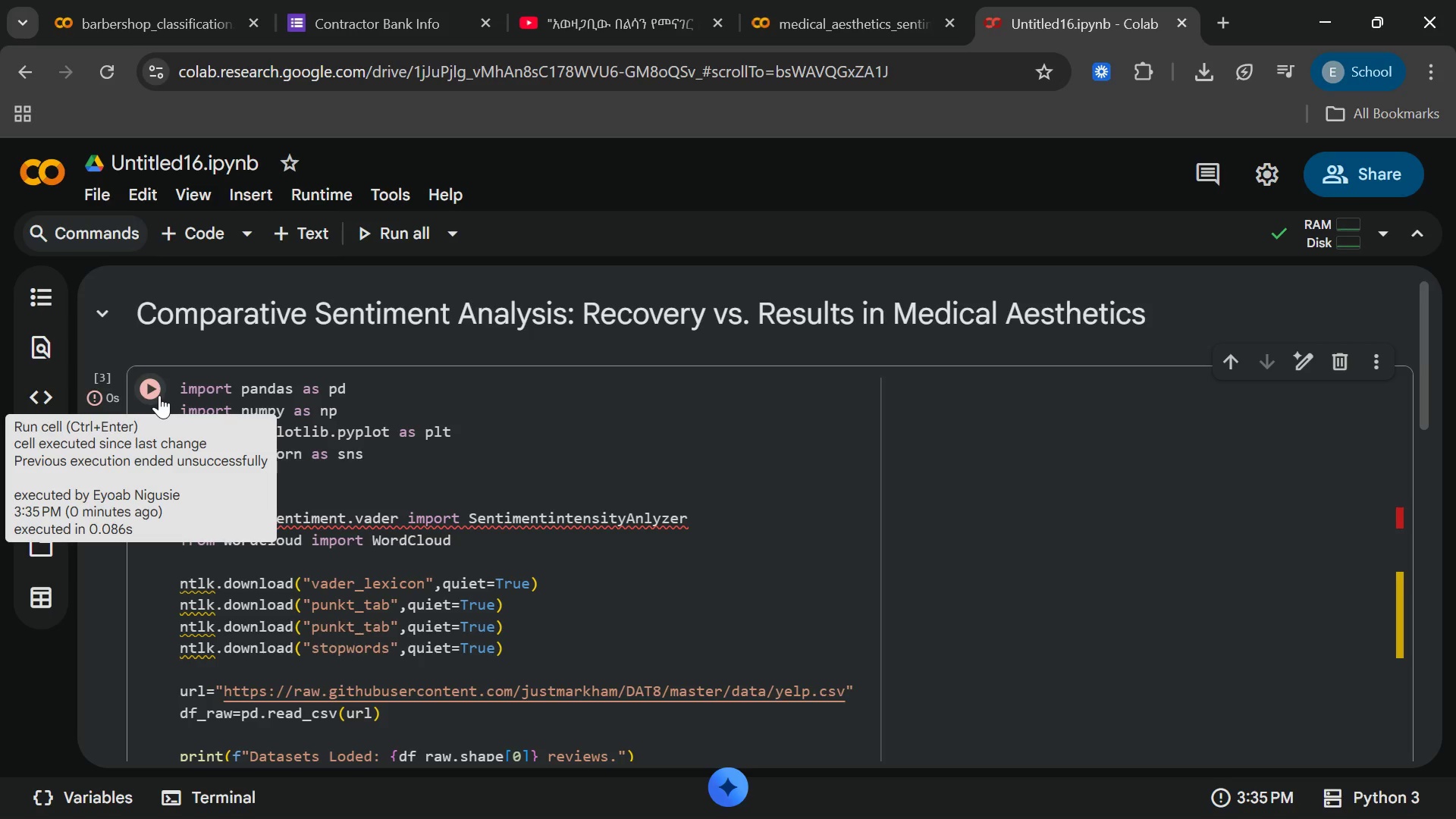 
wait(14.56)
 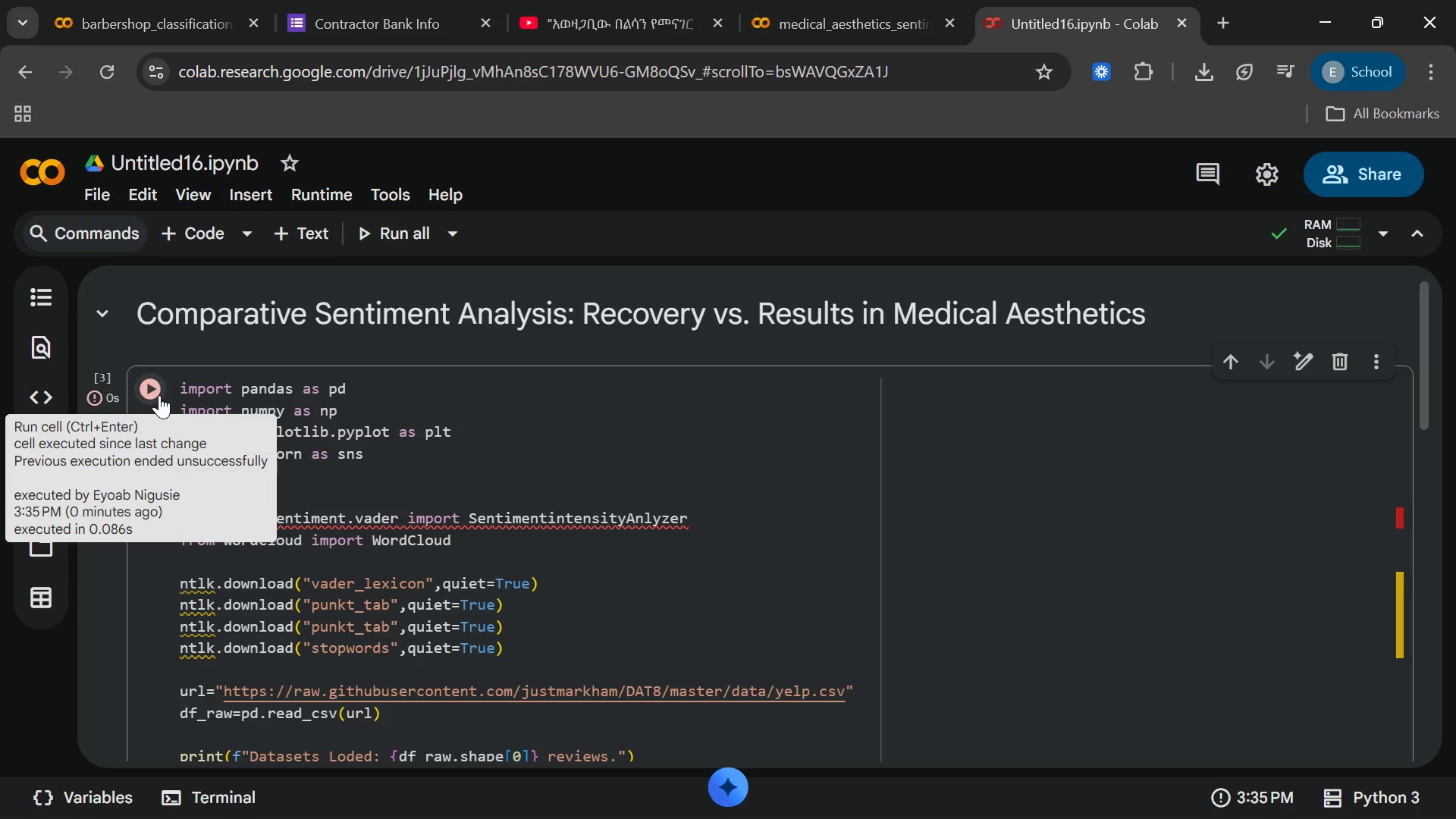 
left_click([426, 517])
 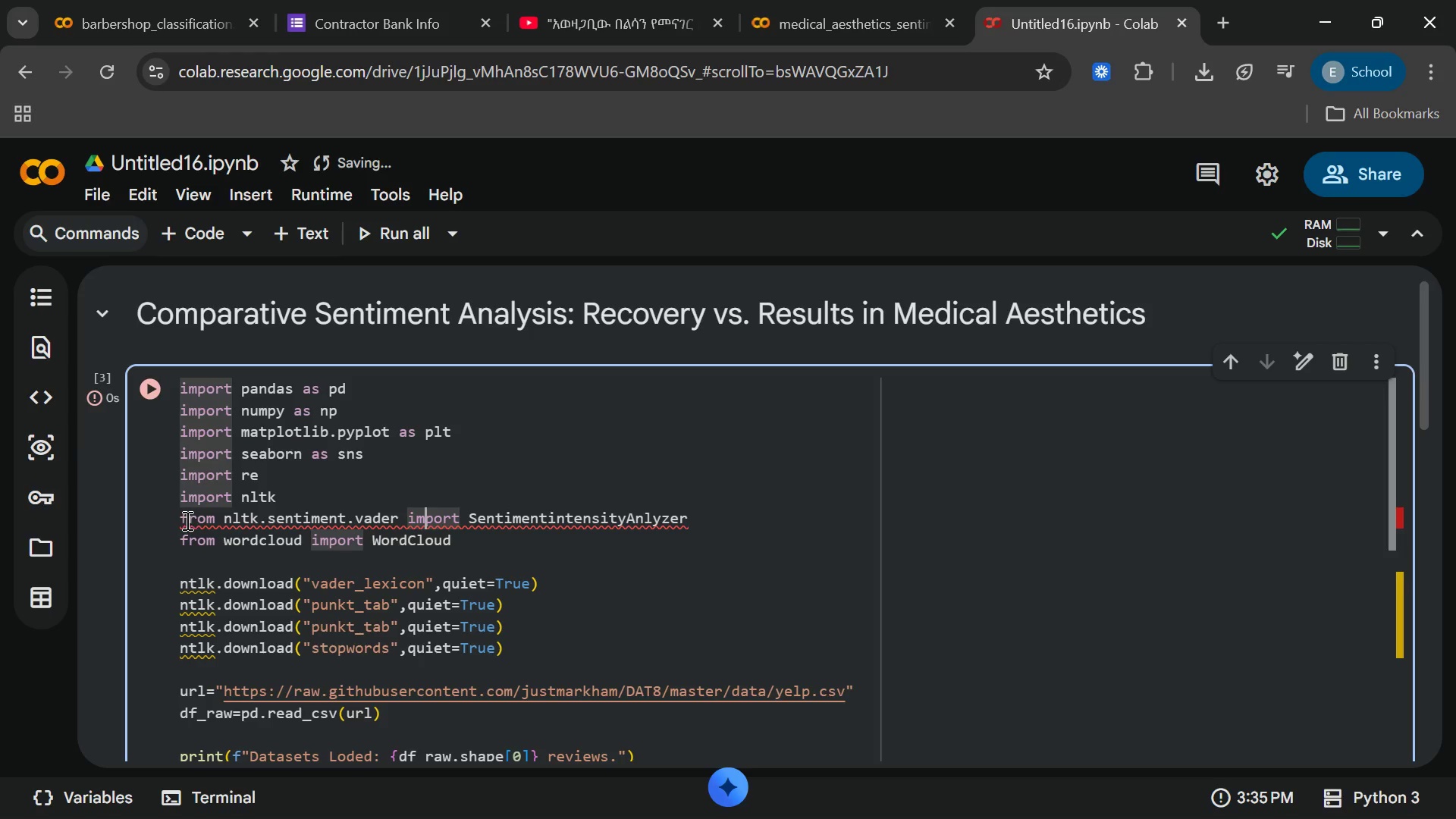 
left_click([180, 520])
 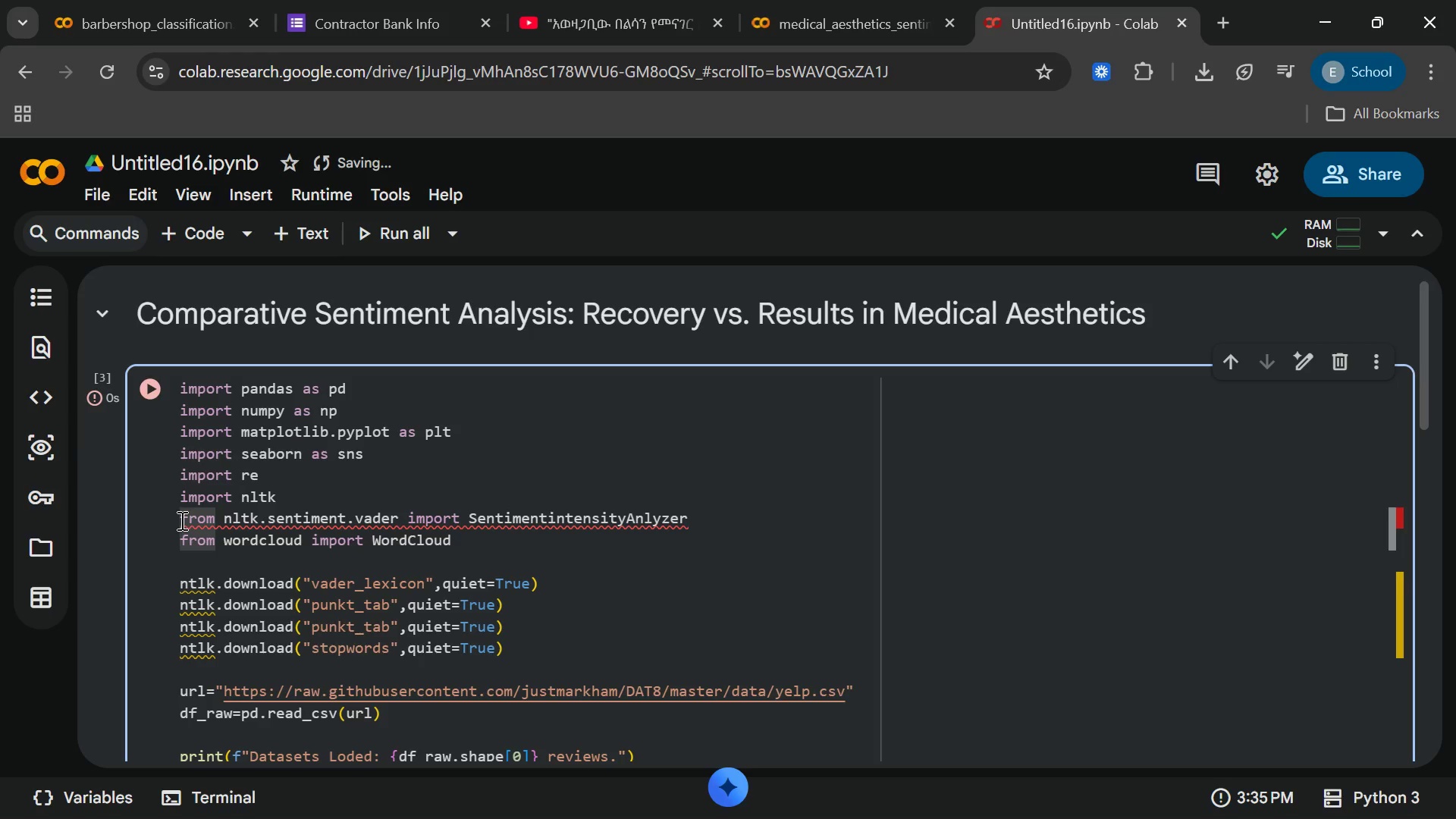 
key(Shift+3)
 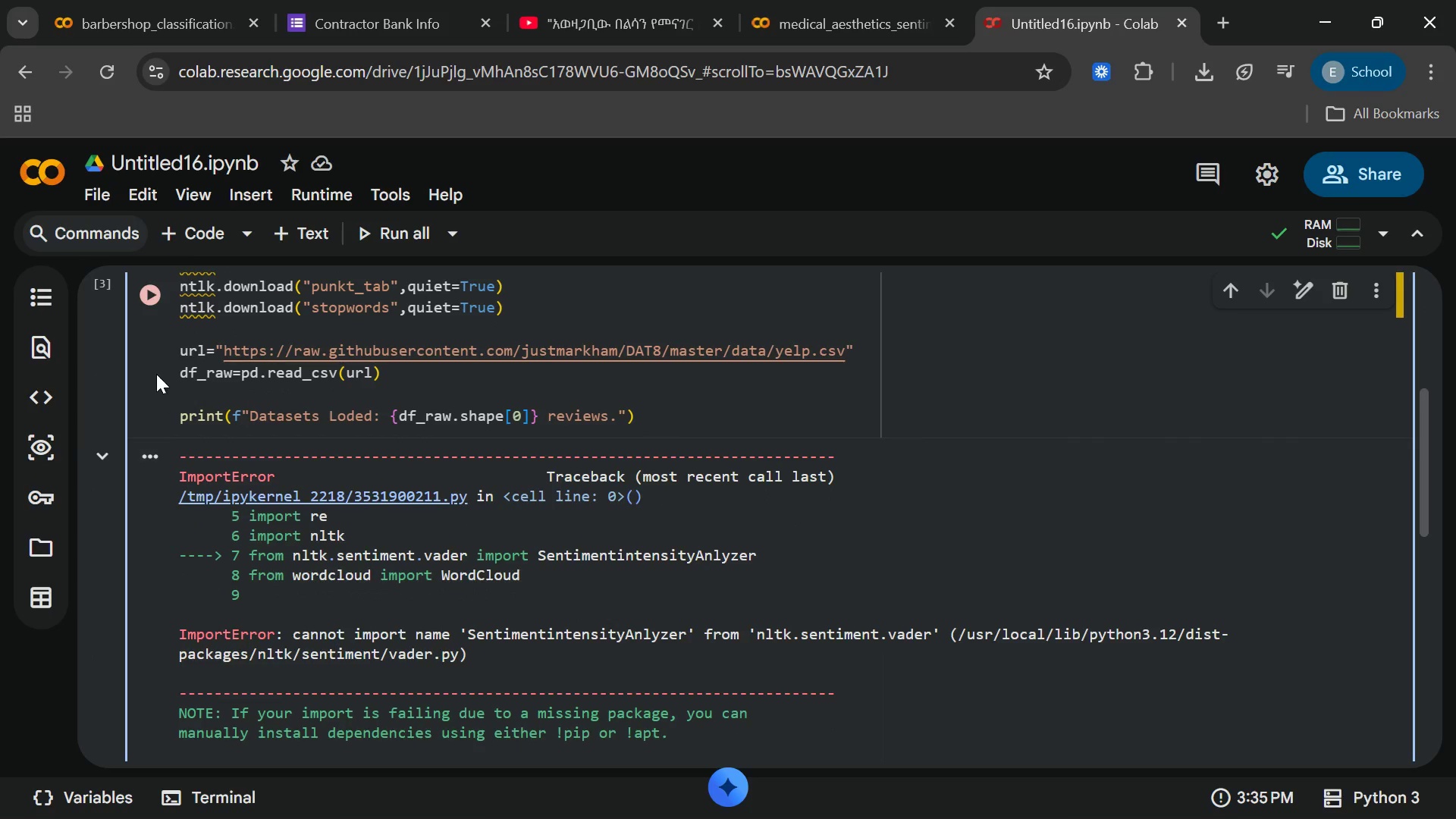 
left_click([180, 224])
 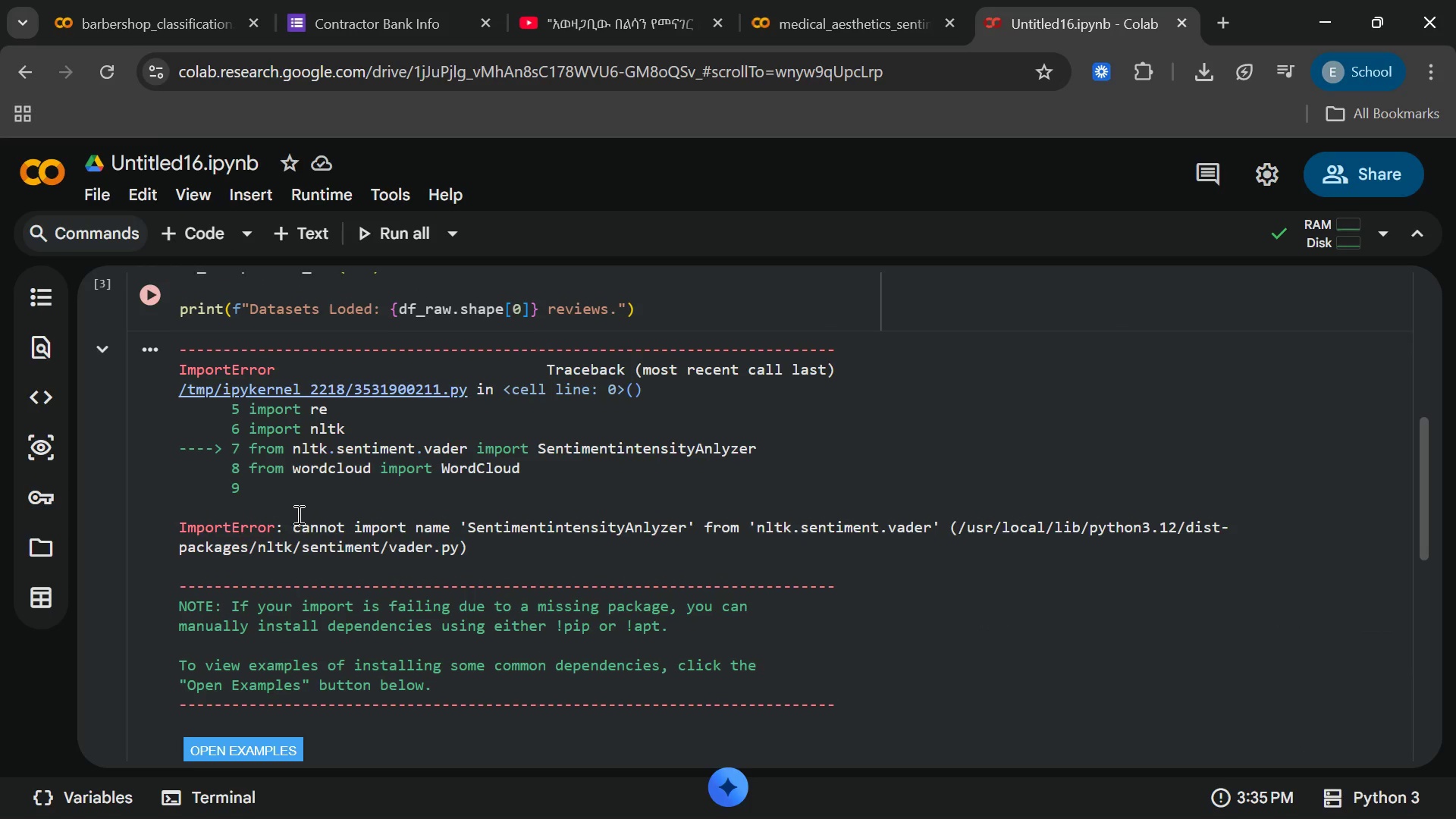 
wait(6.34)
 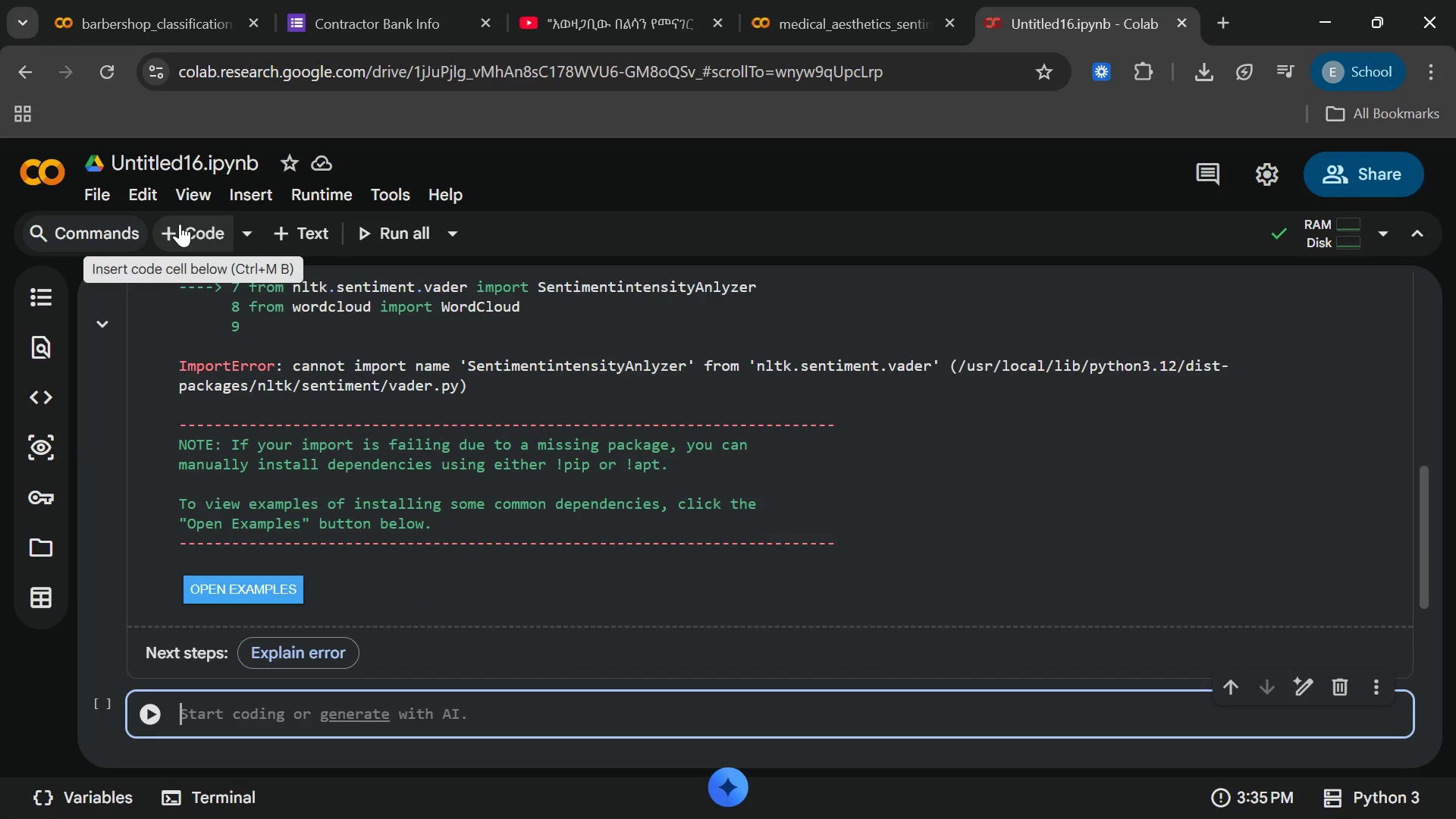 
left_click([150, 306])
 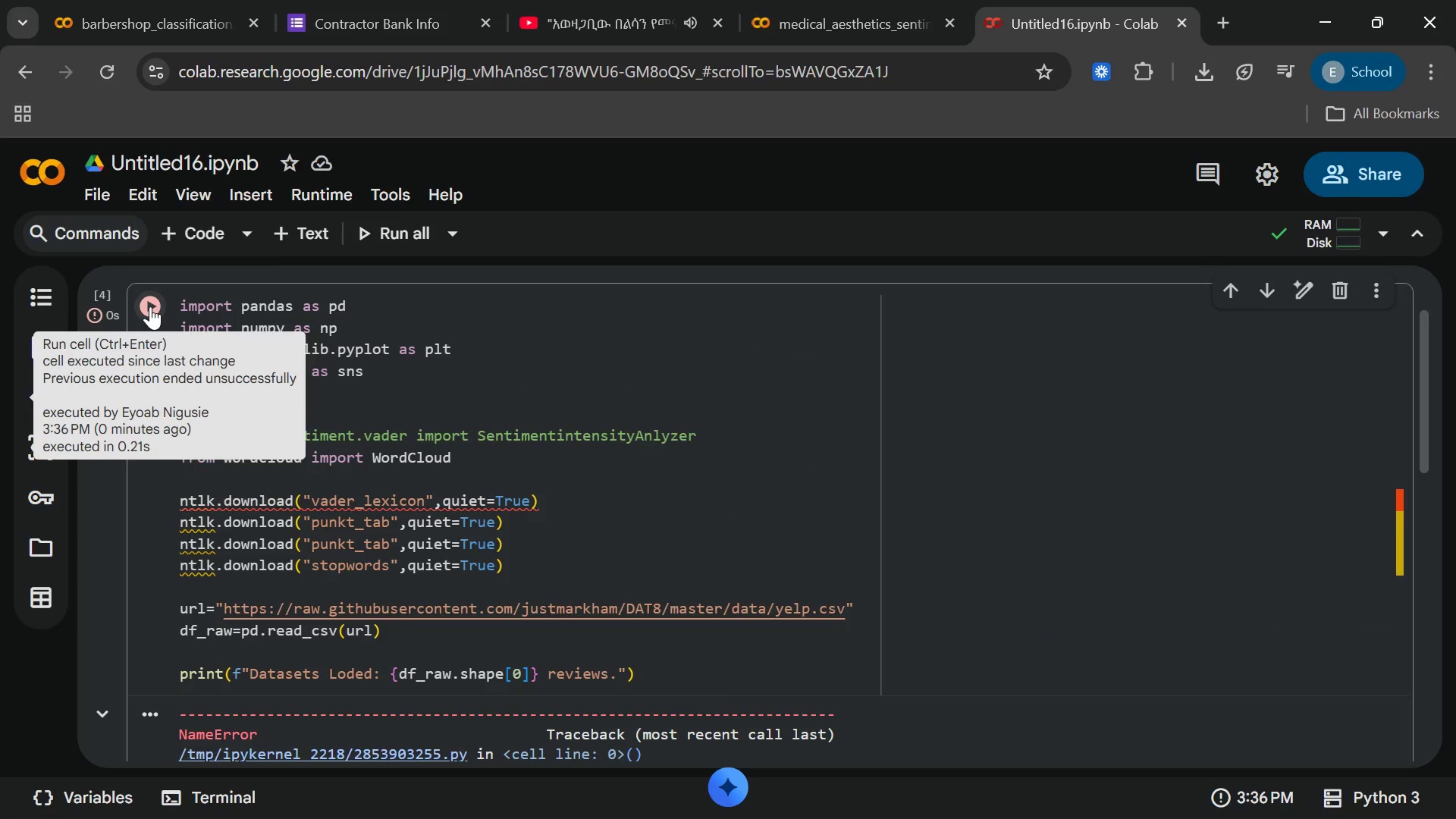 
wait(13.3)
 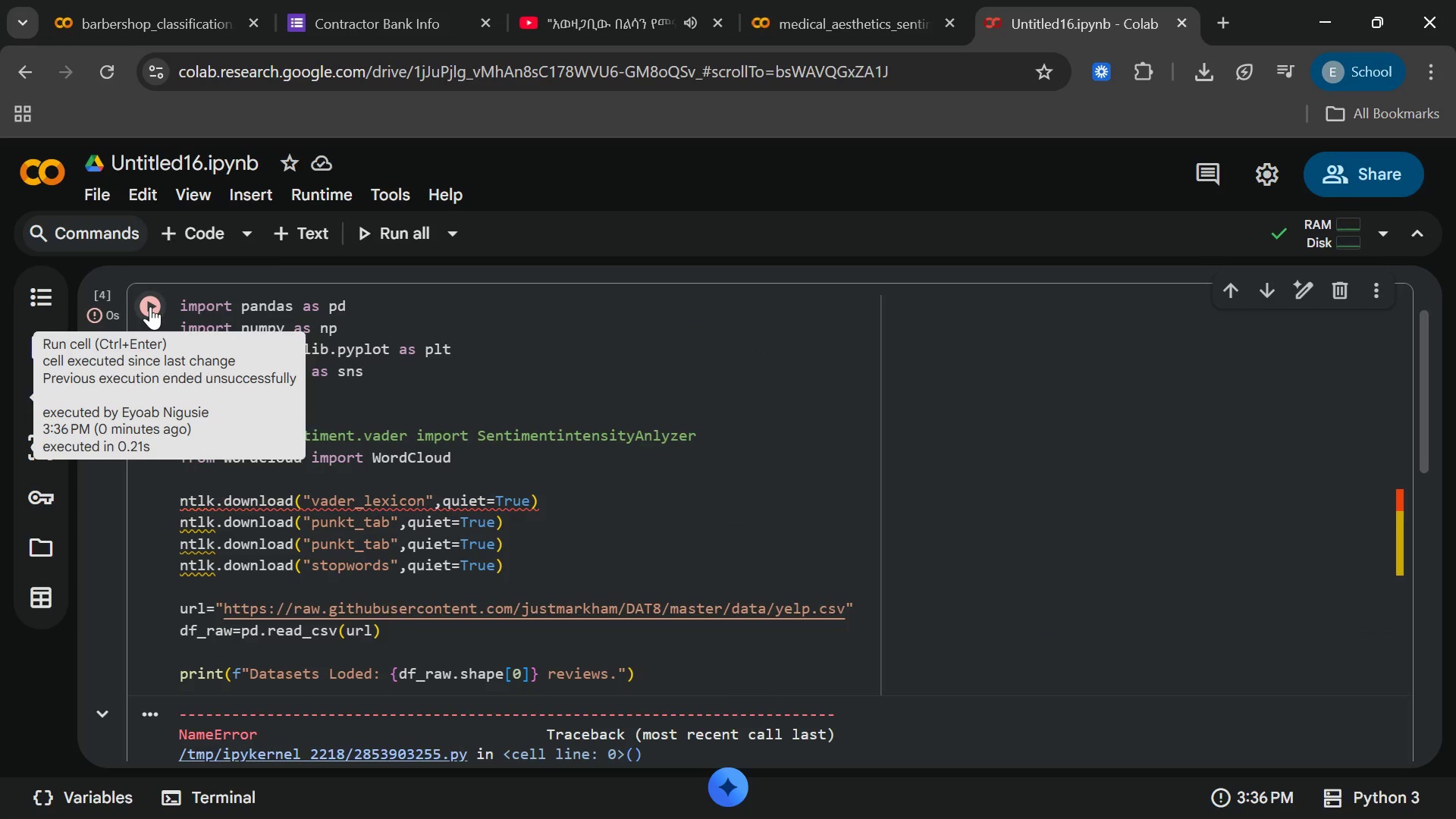 
left_click([202, 499])
 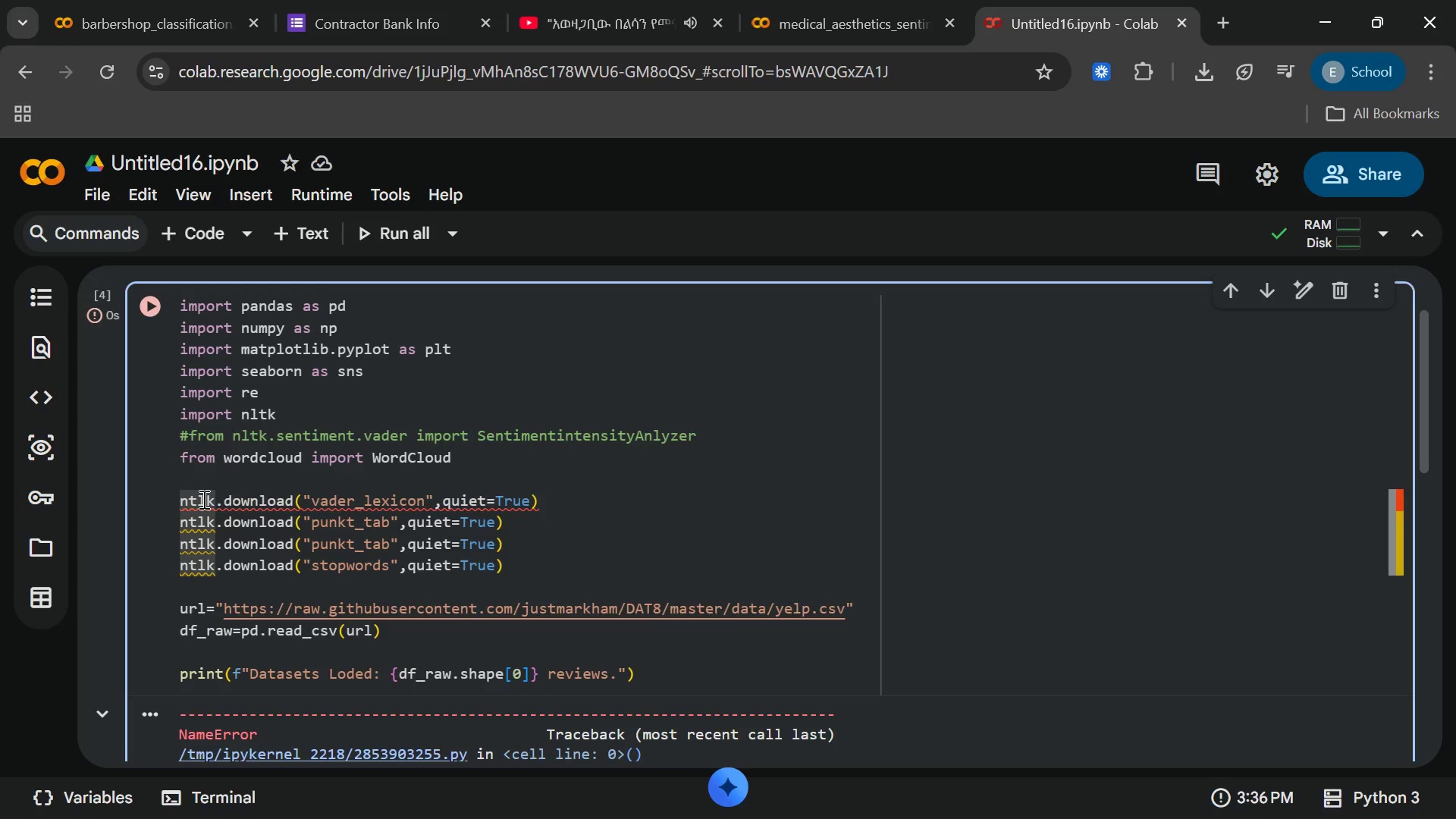 
key(Backspace)
key(Backspace)
type(lt)
 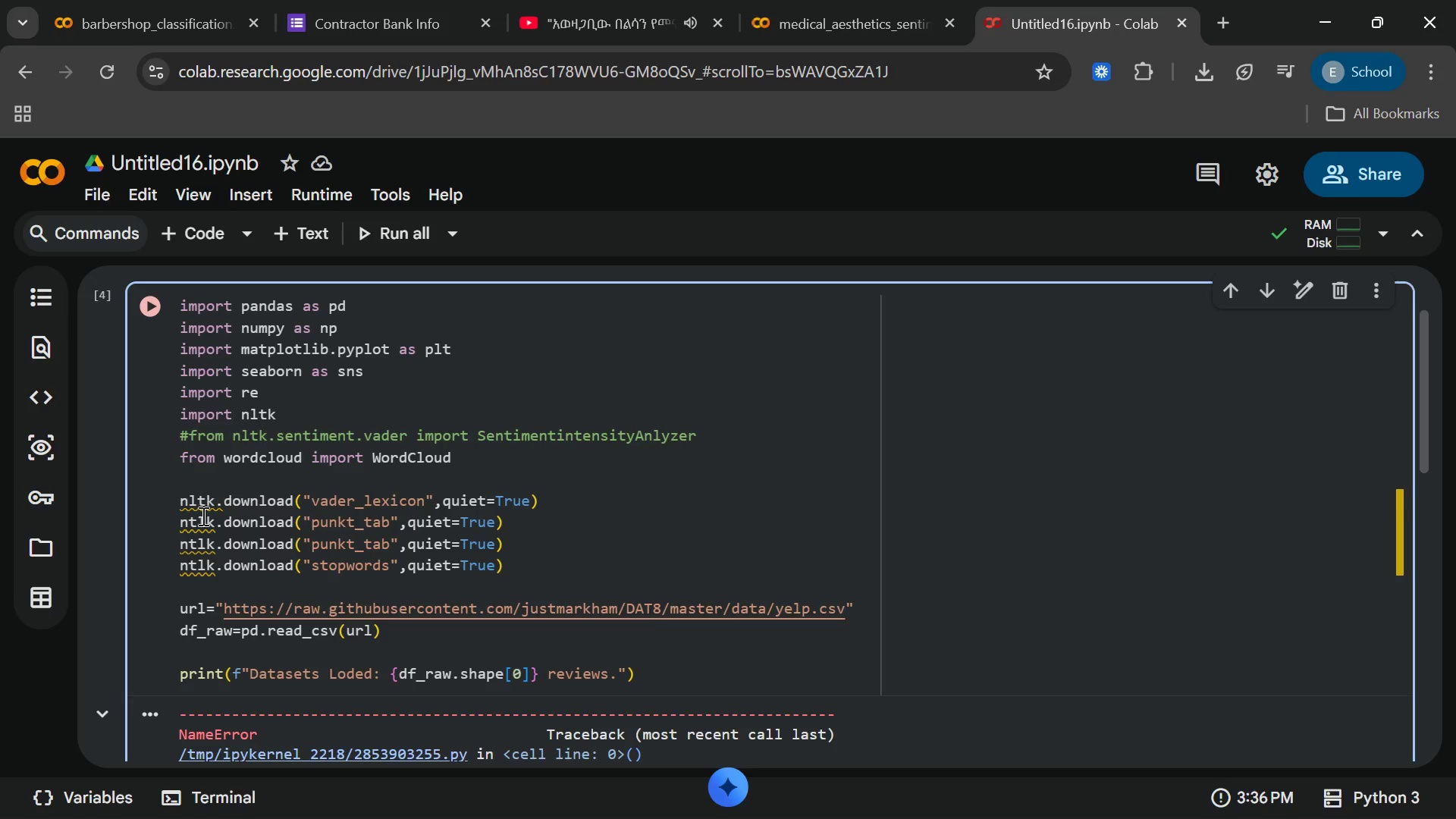 
left_click([202, 517])
 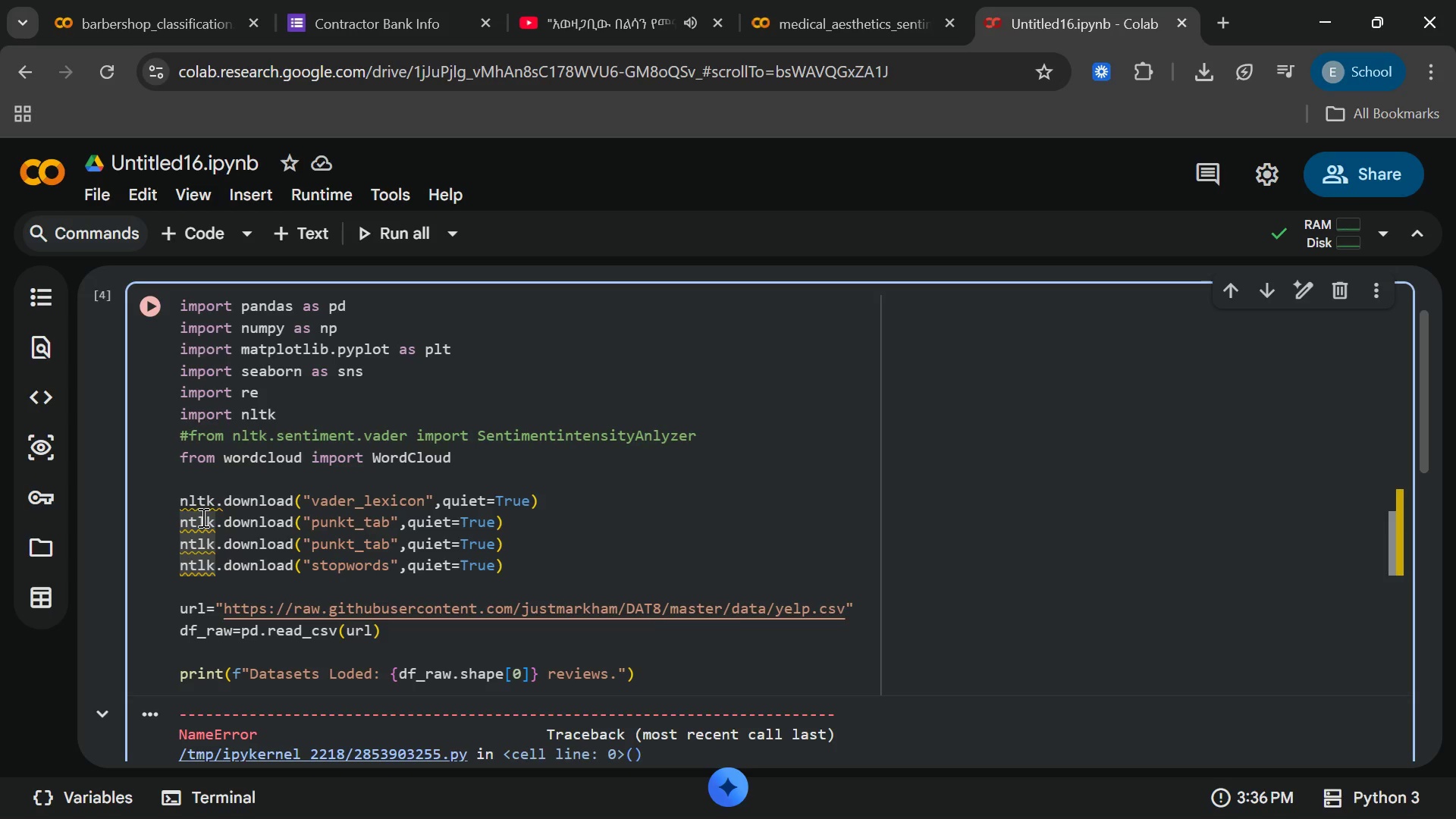 
key(Backspace)
key(Backspace)
type(lt)
 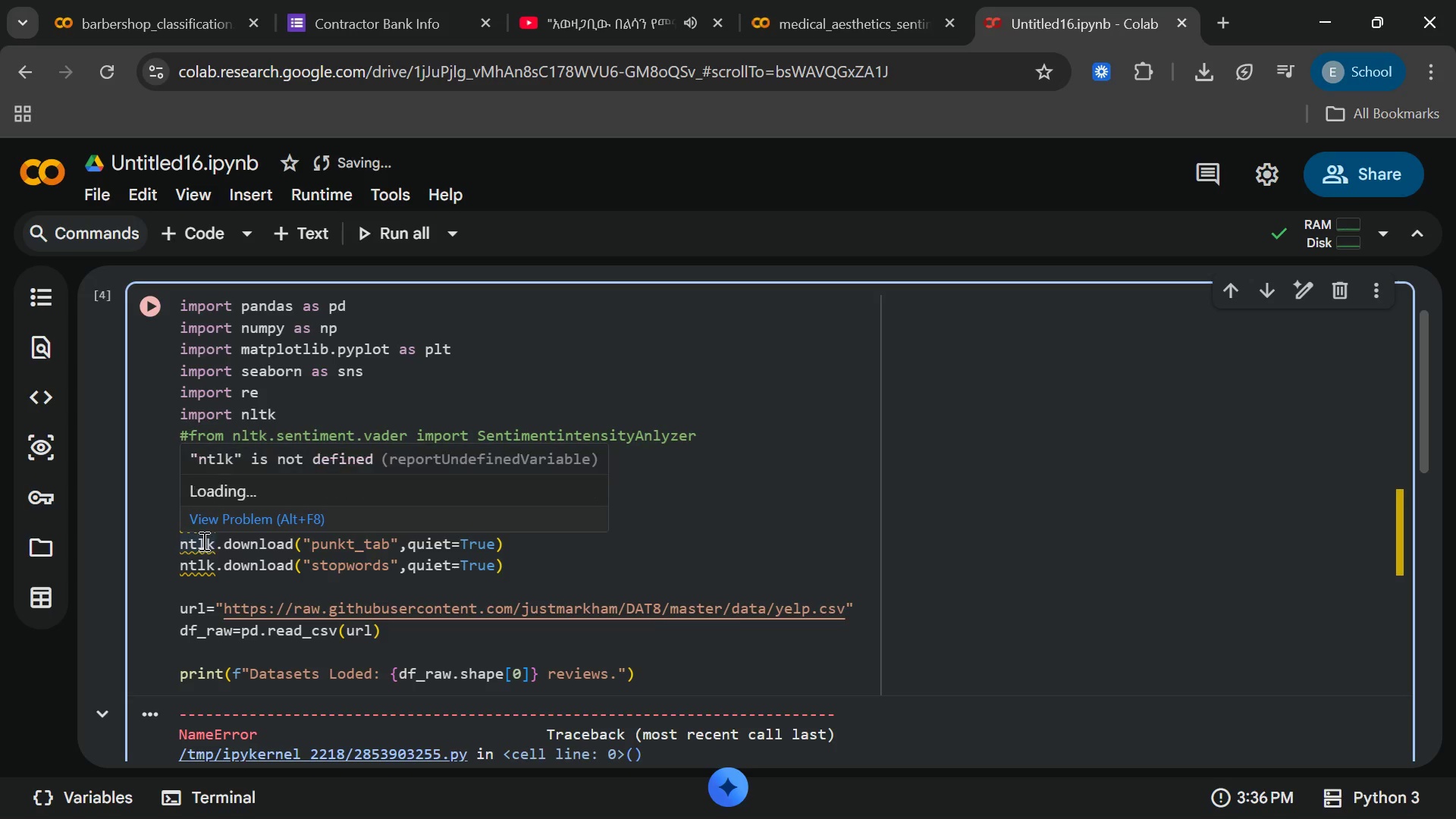 
left_click([206, 544])
 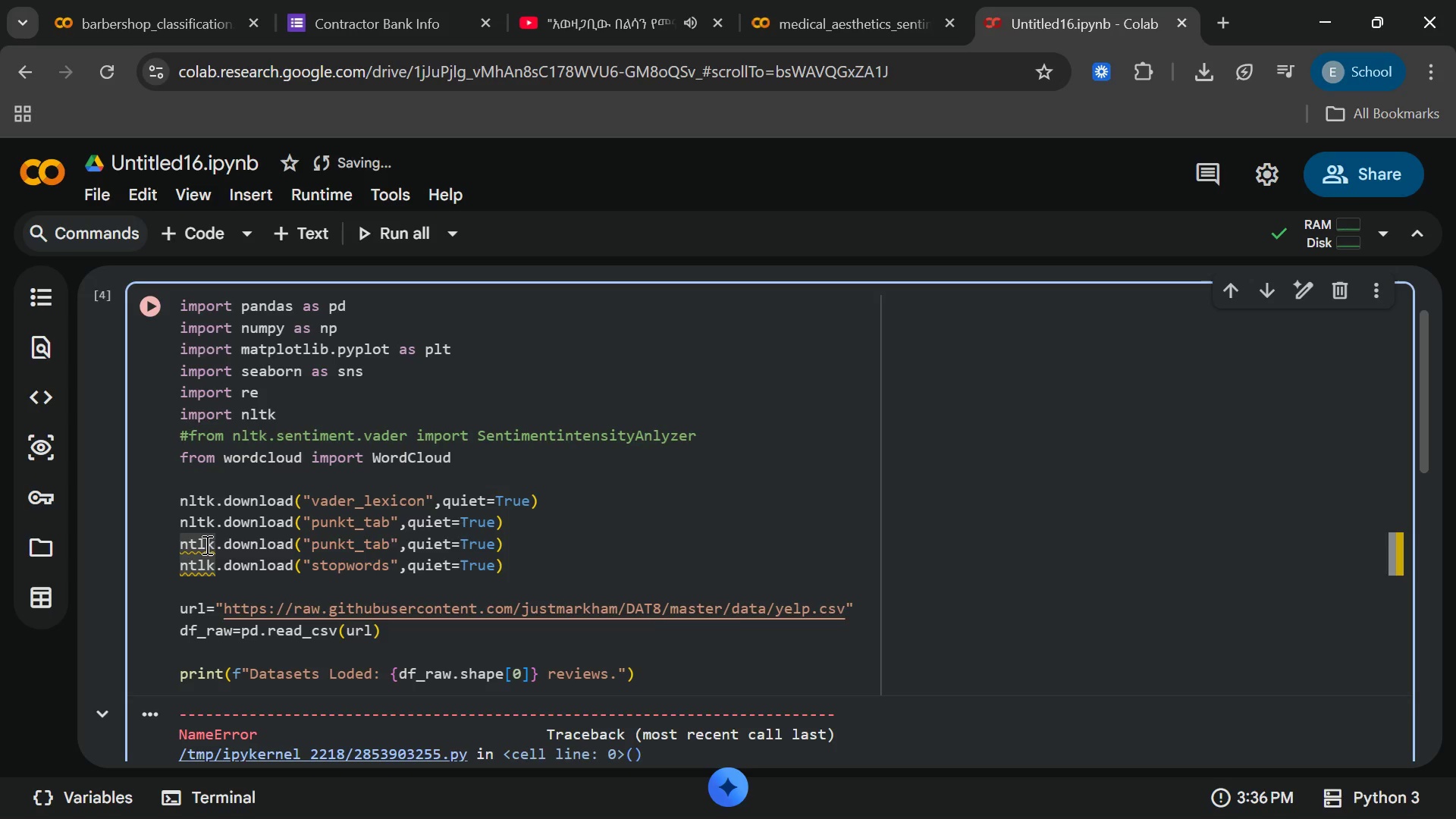 
key(Backspace)
key(Backspace)
type(lt)
 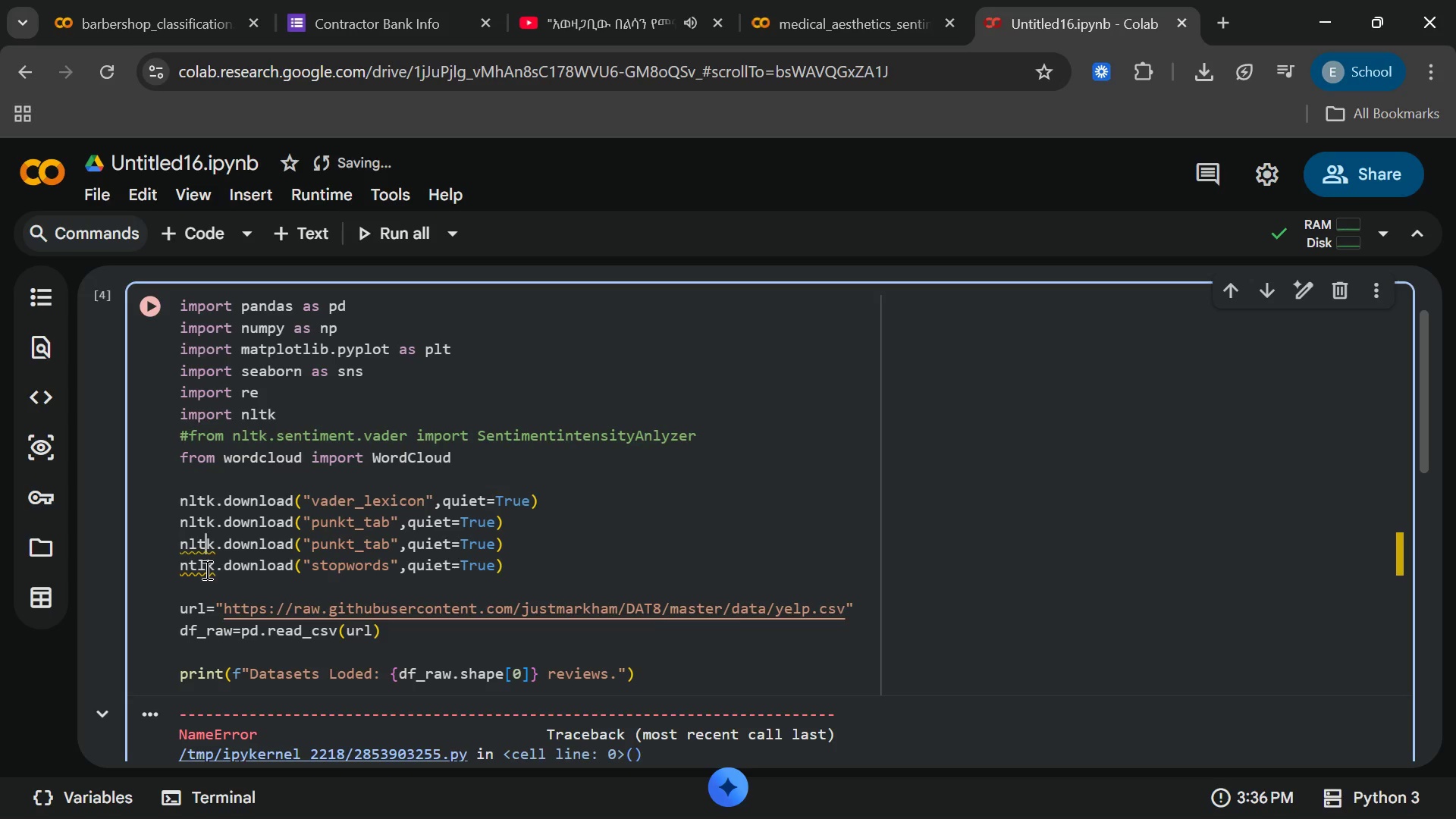 
left_click([205, 570])
 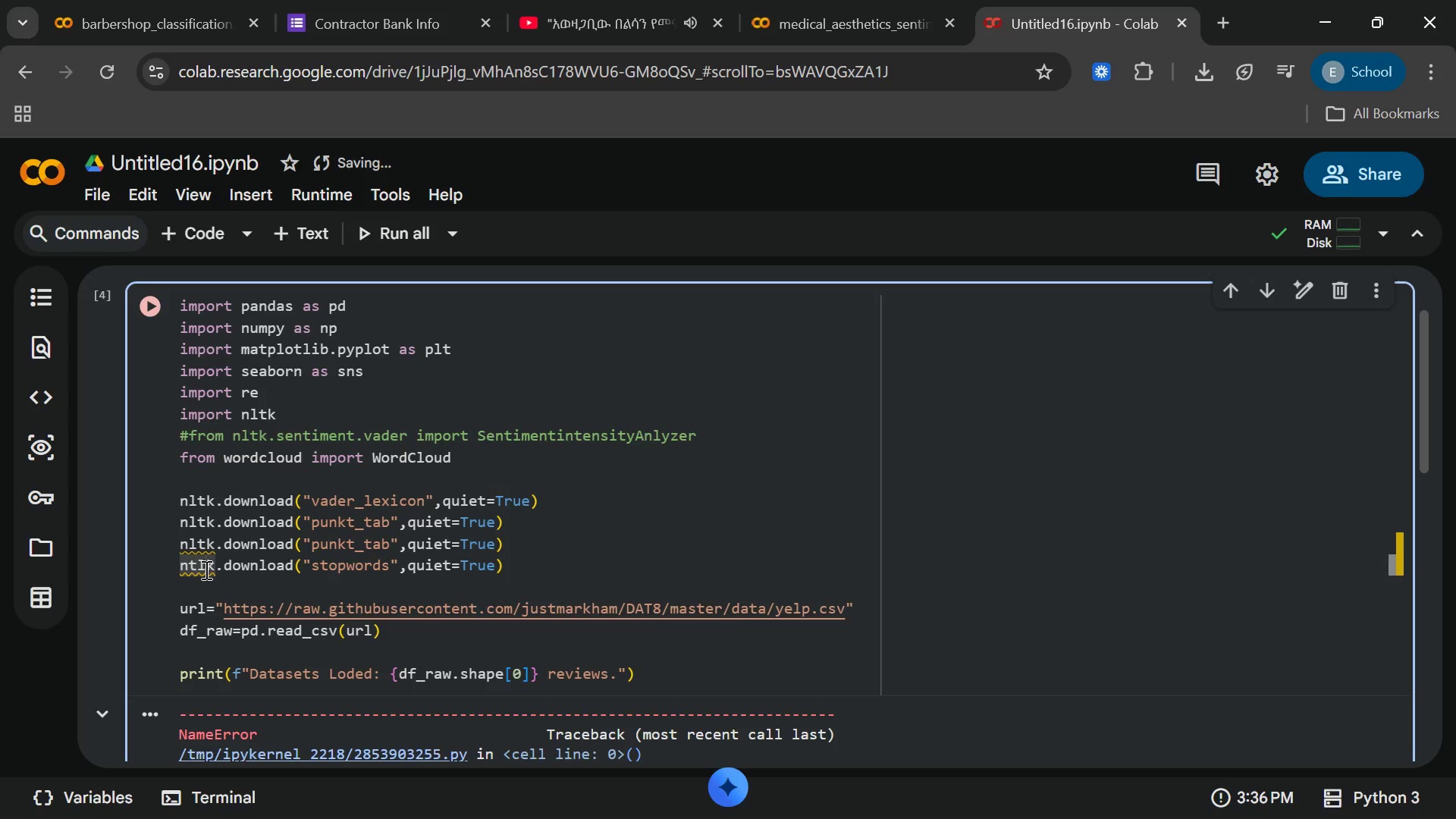 
key(Backspace)
key(Backspace)
type(lt)
 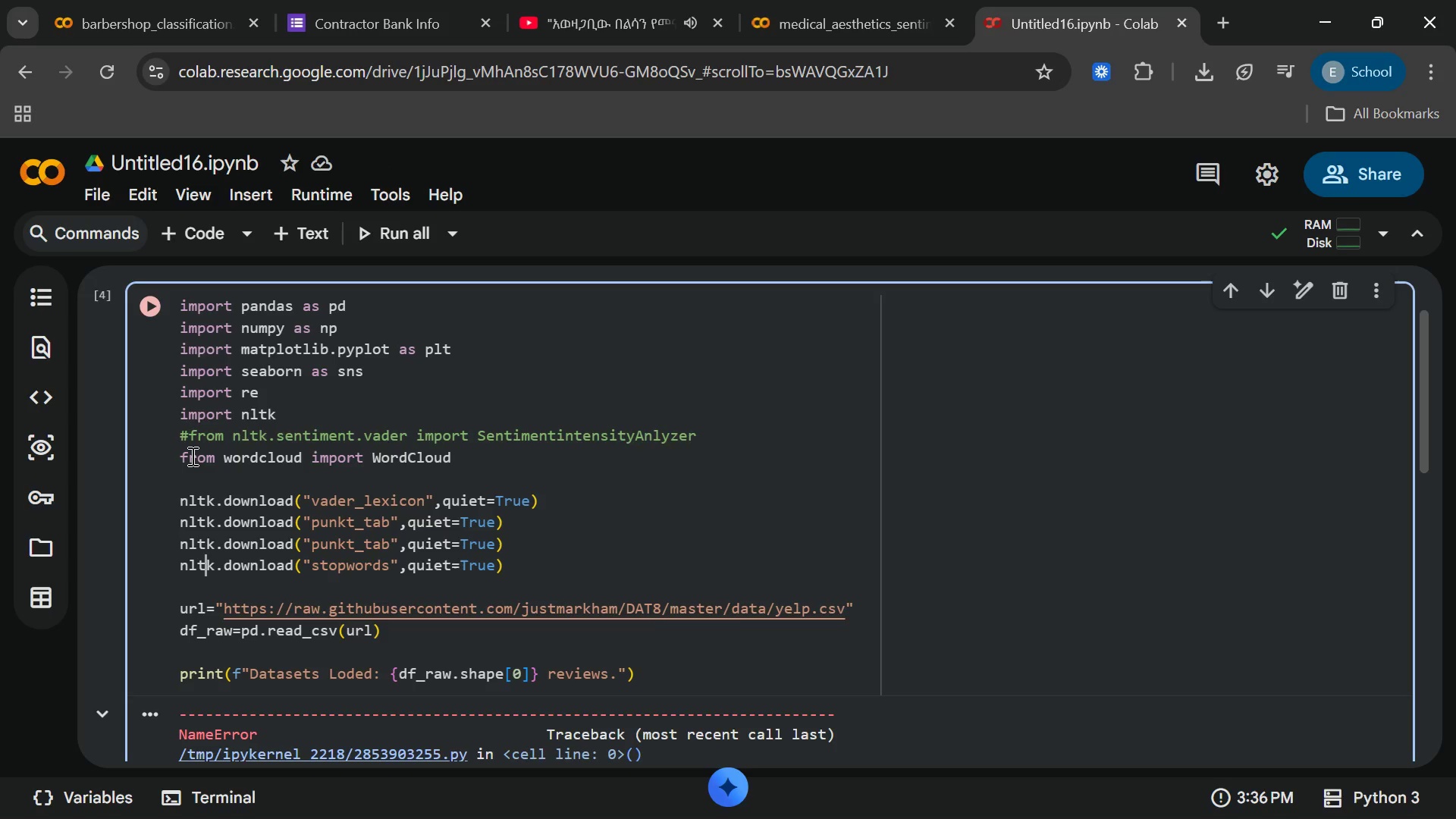 
wait(10.33)
 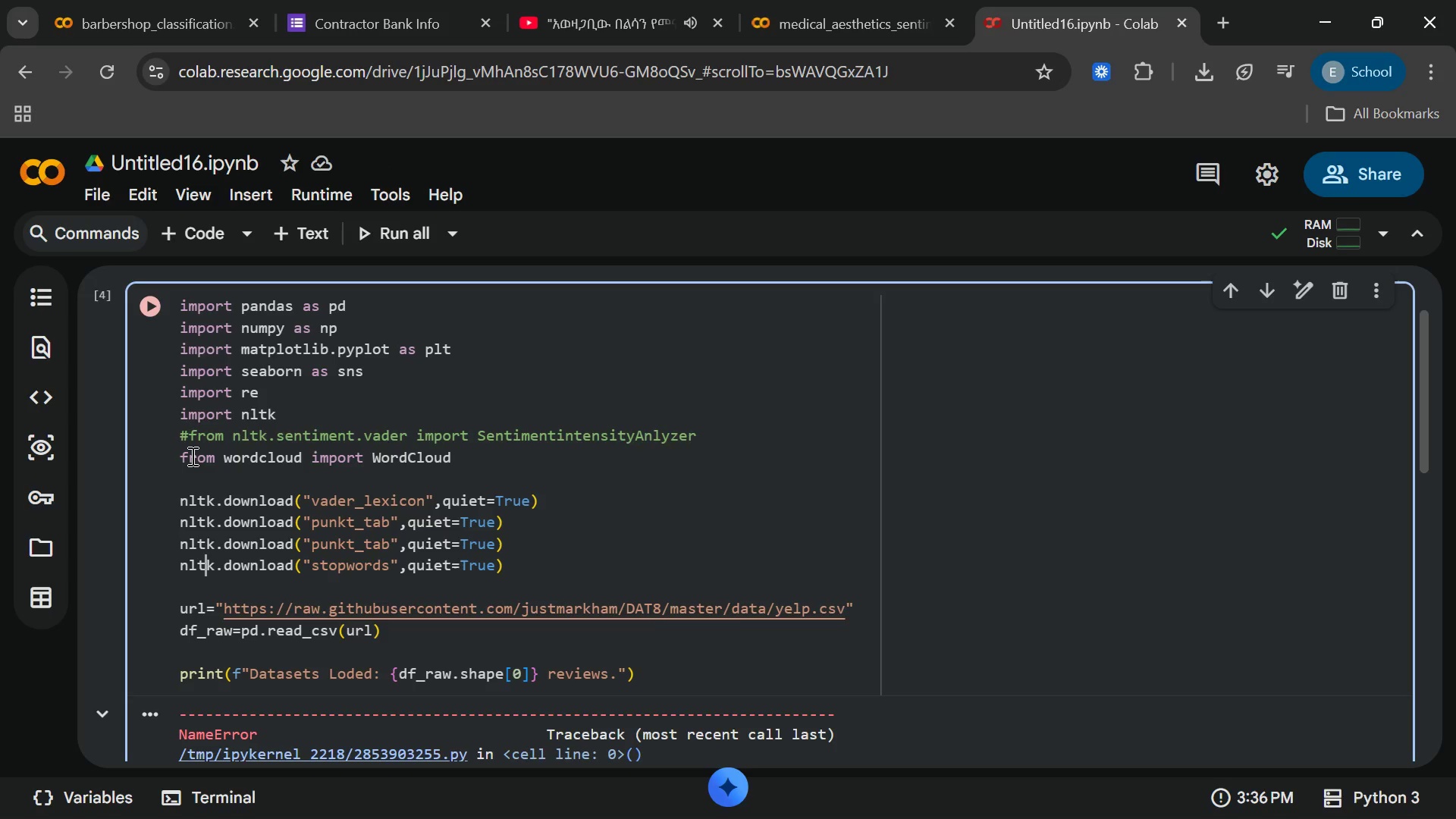 
left_click([154, 318])
 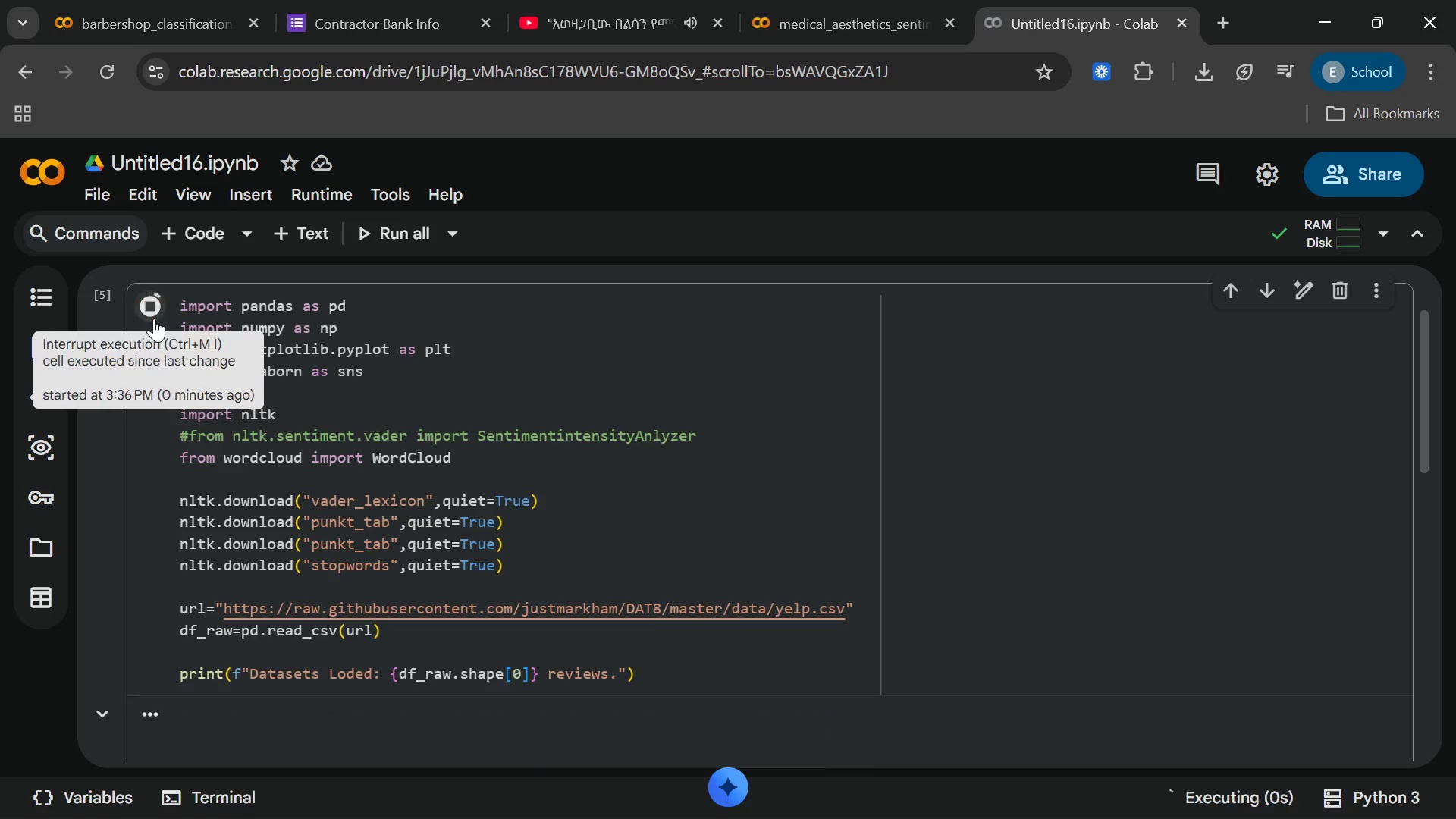 
wait(8.73)
 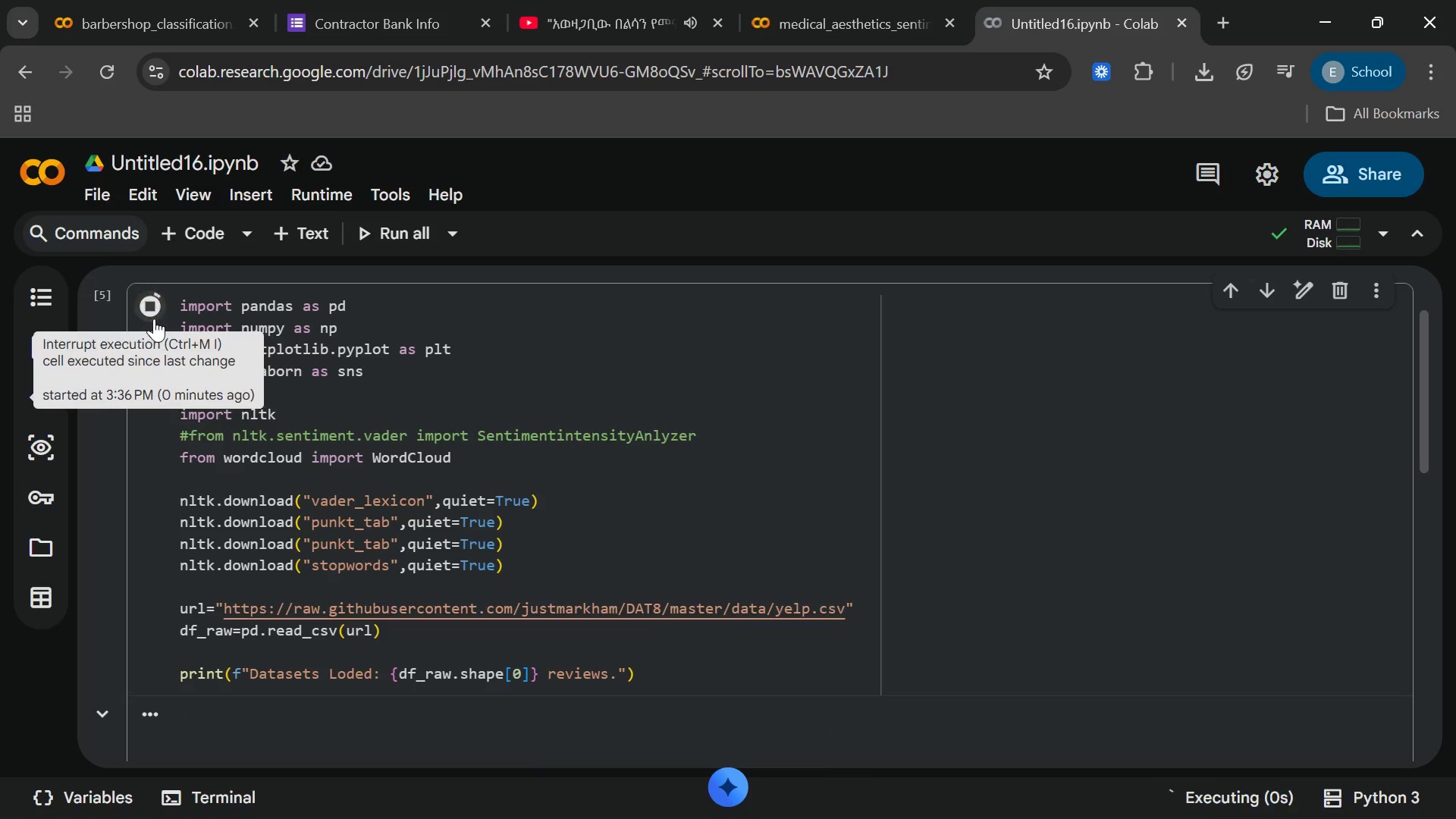 
right_click([399, 616])
 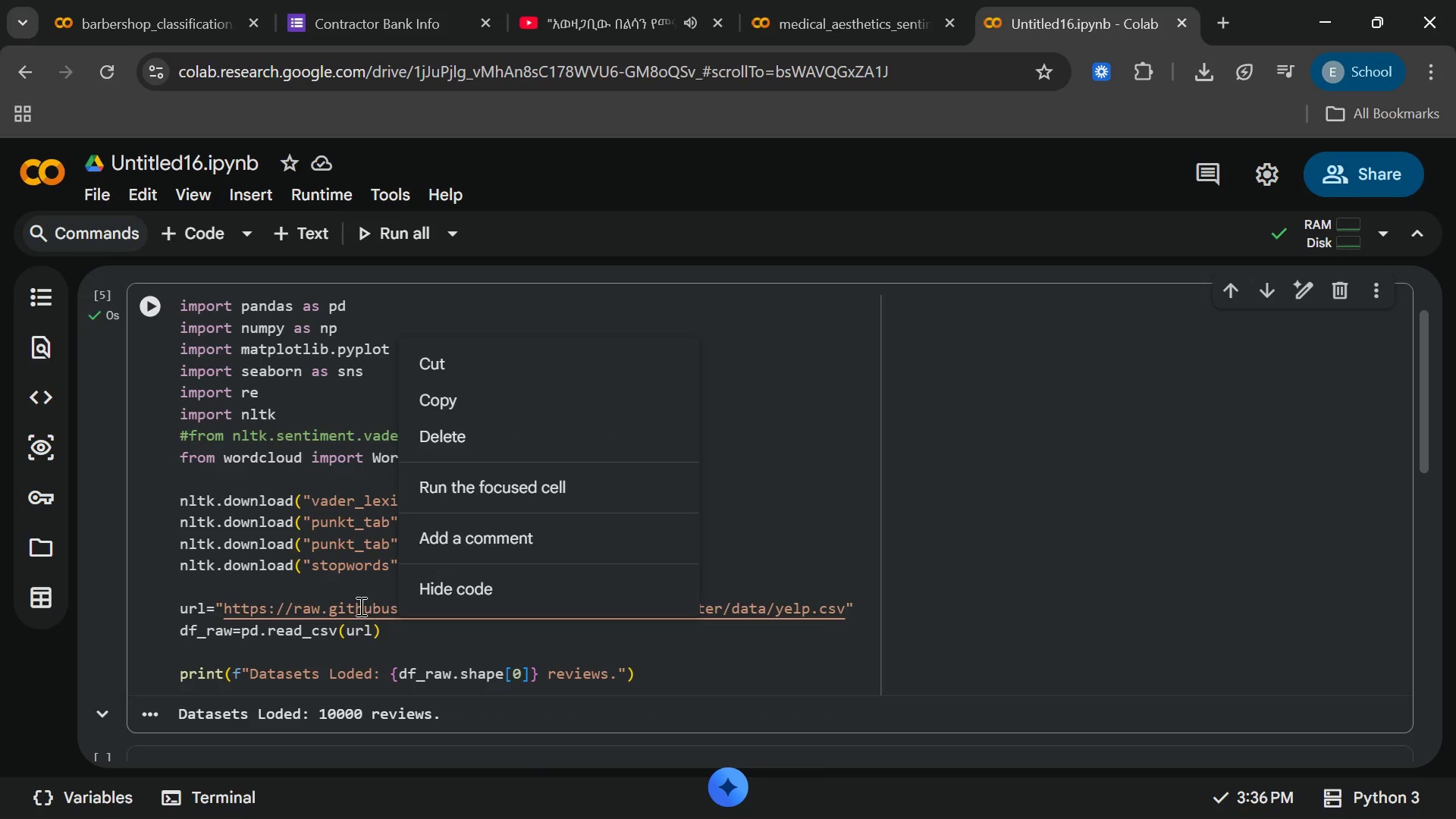 
left_click([356, 605])
 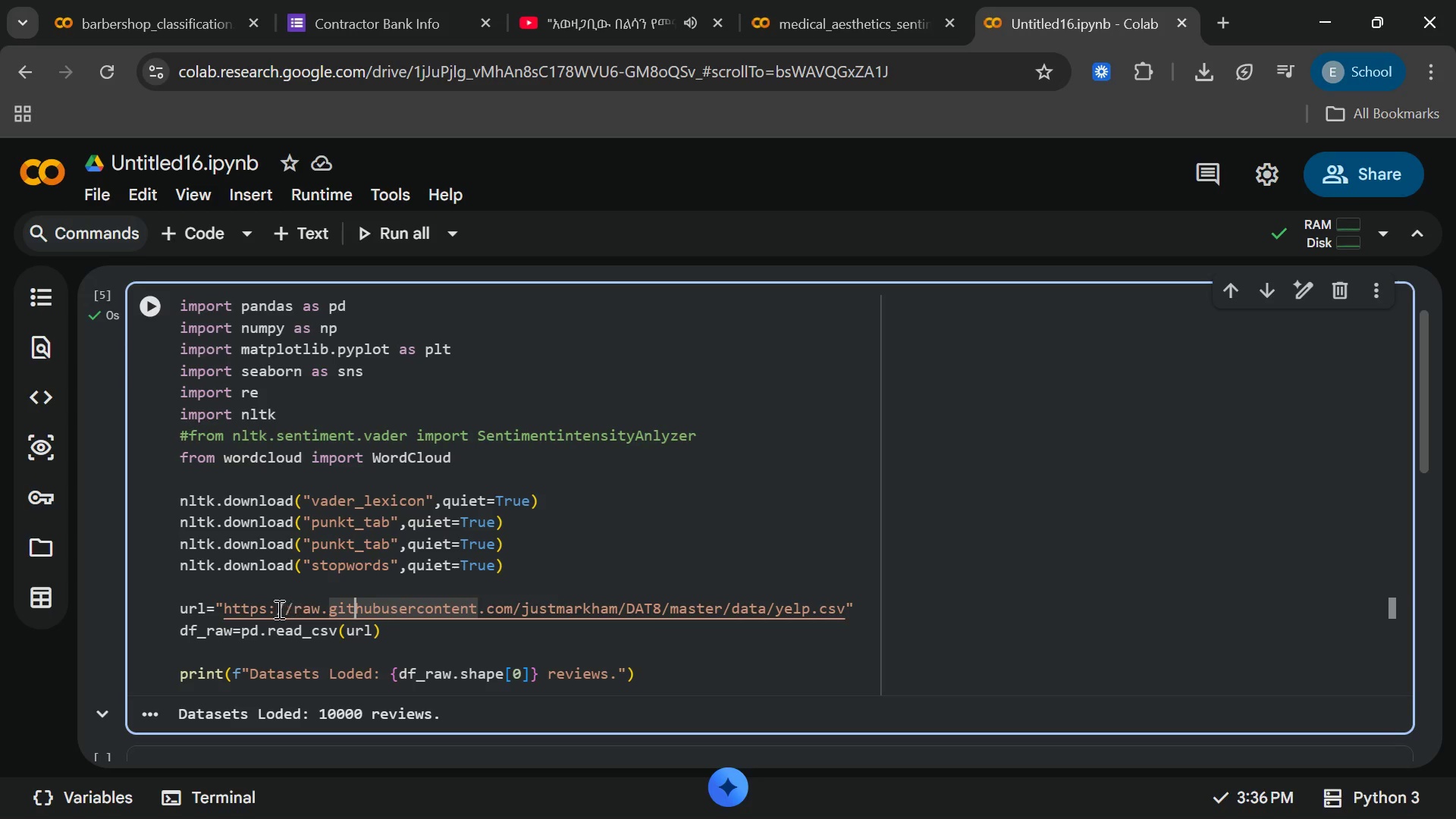 
left_click([256, 609])
 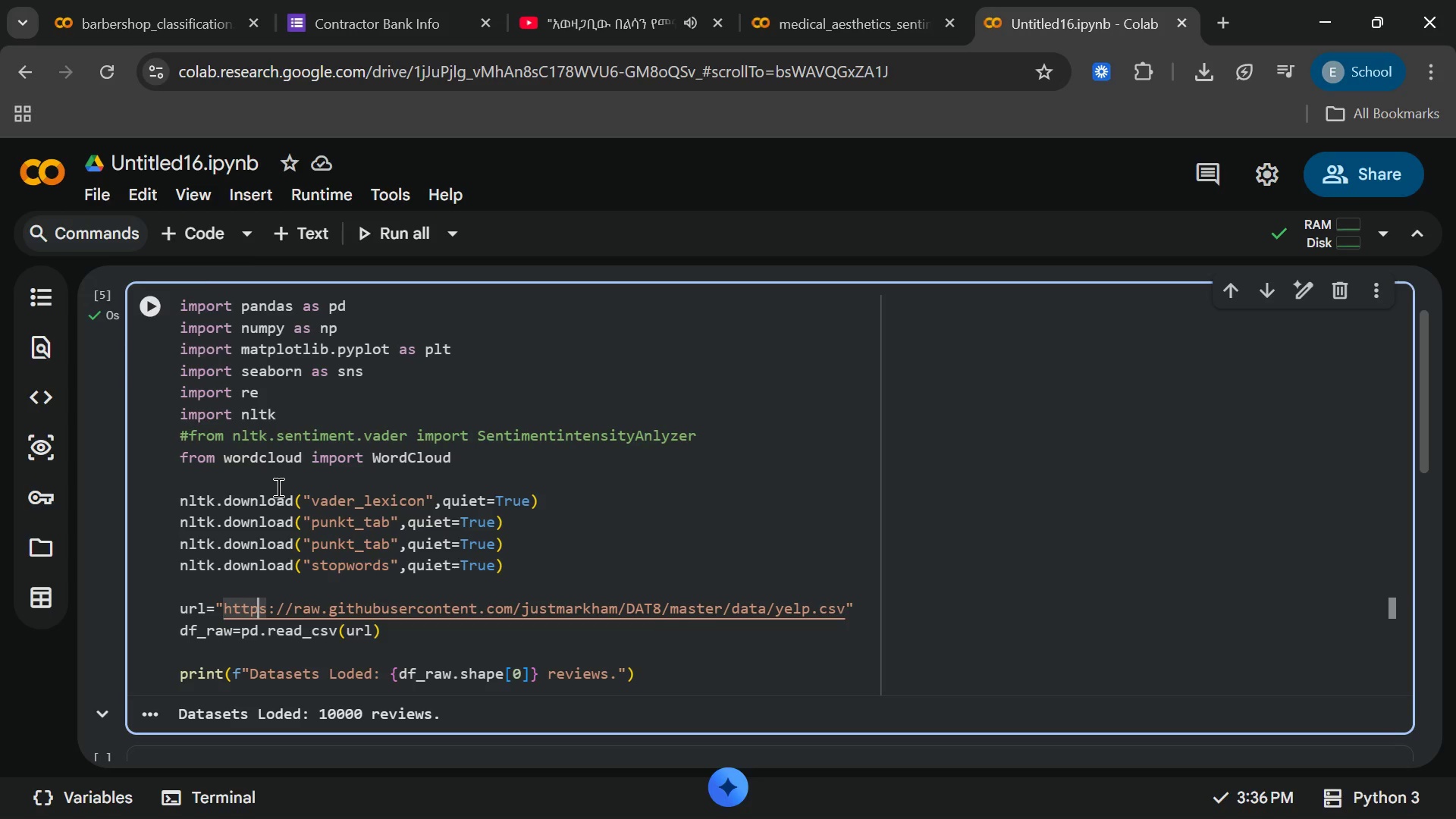 
left_click([174, 220])
 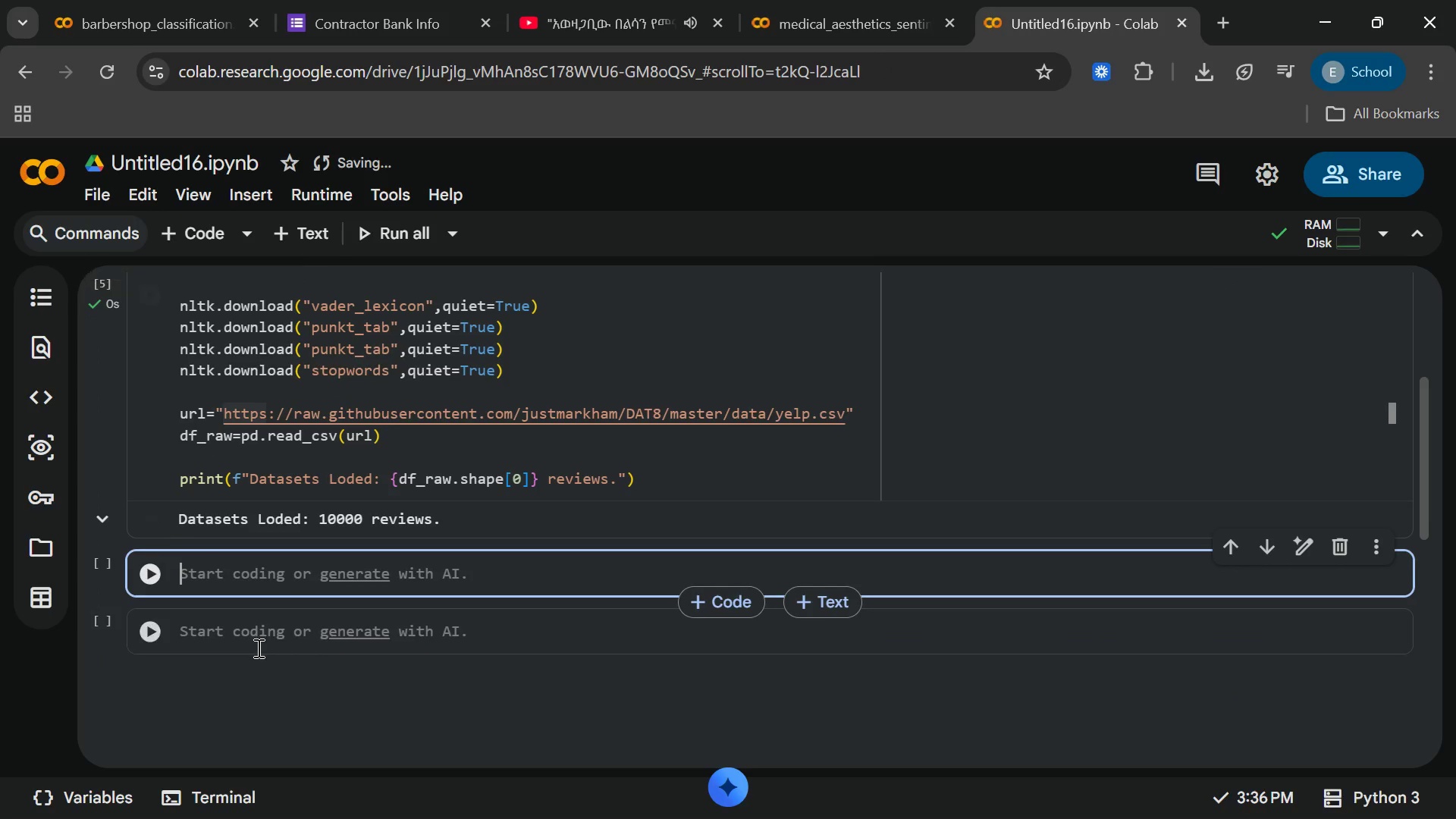 
left_click([281, 632])
 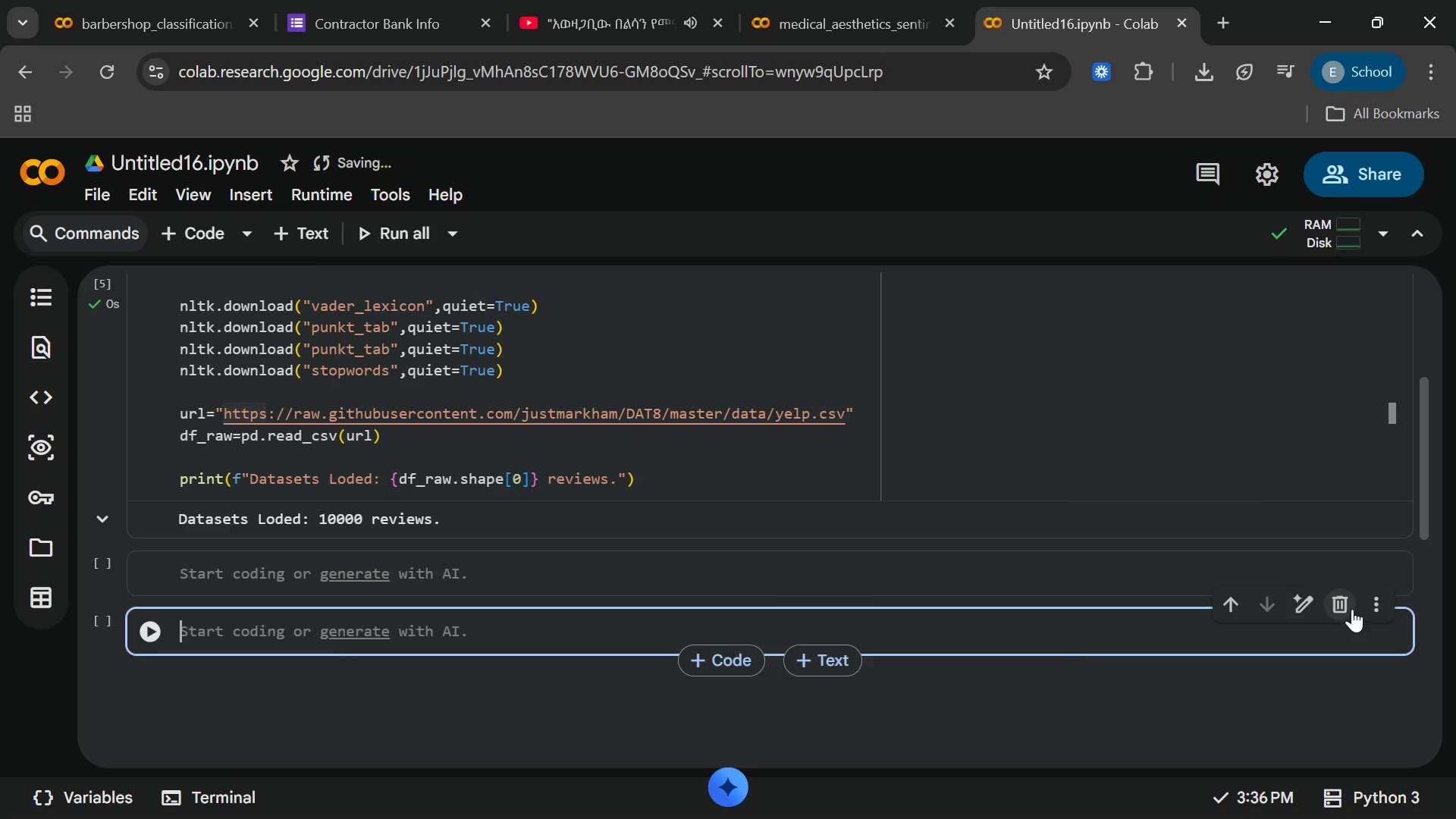 
left_click([1352, 607])
 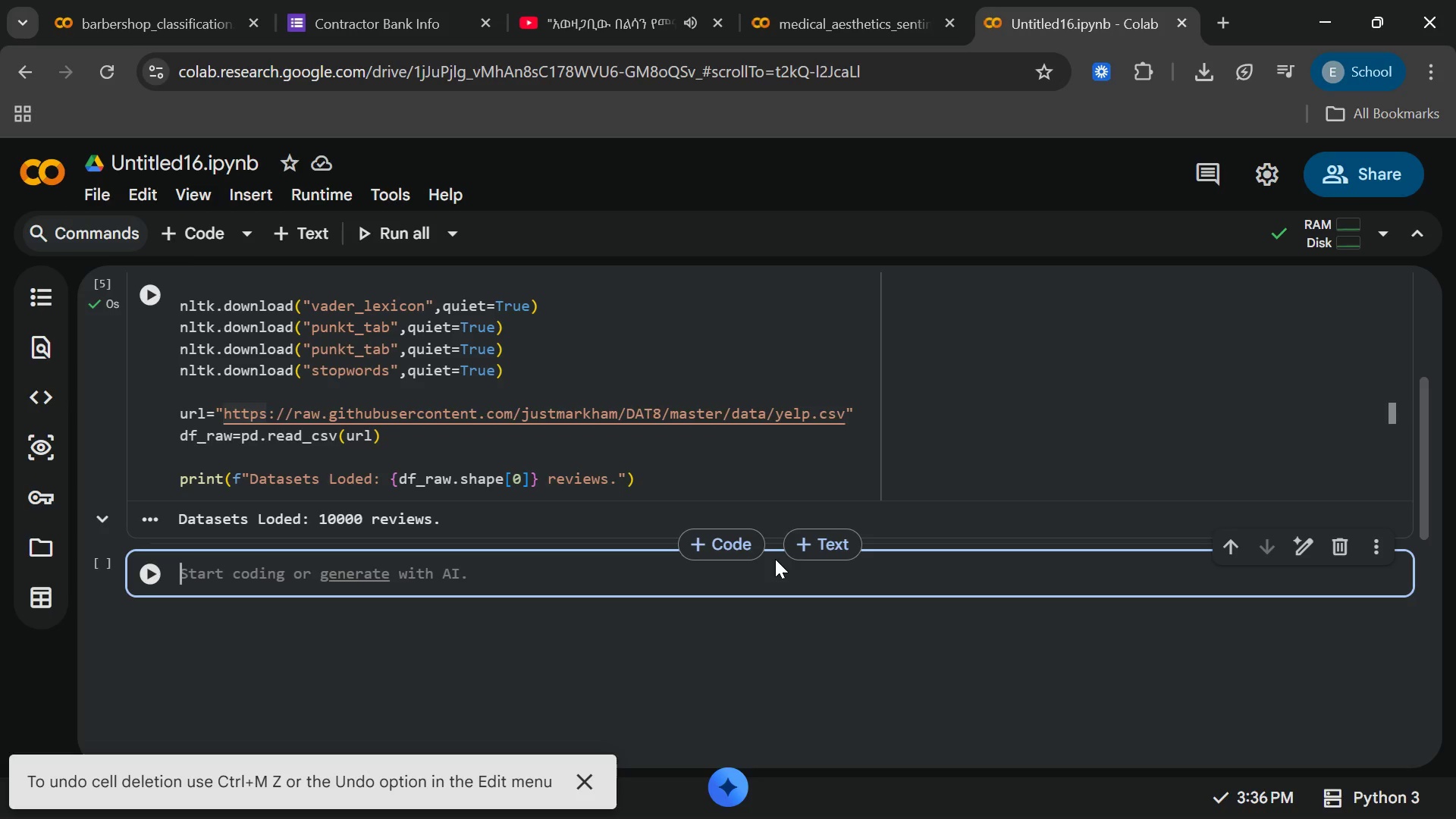 
wait(6.8)
 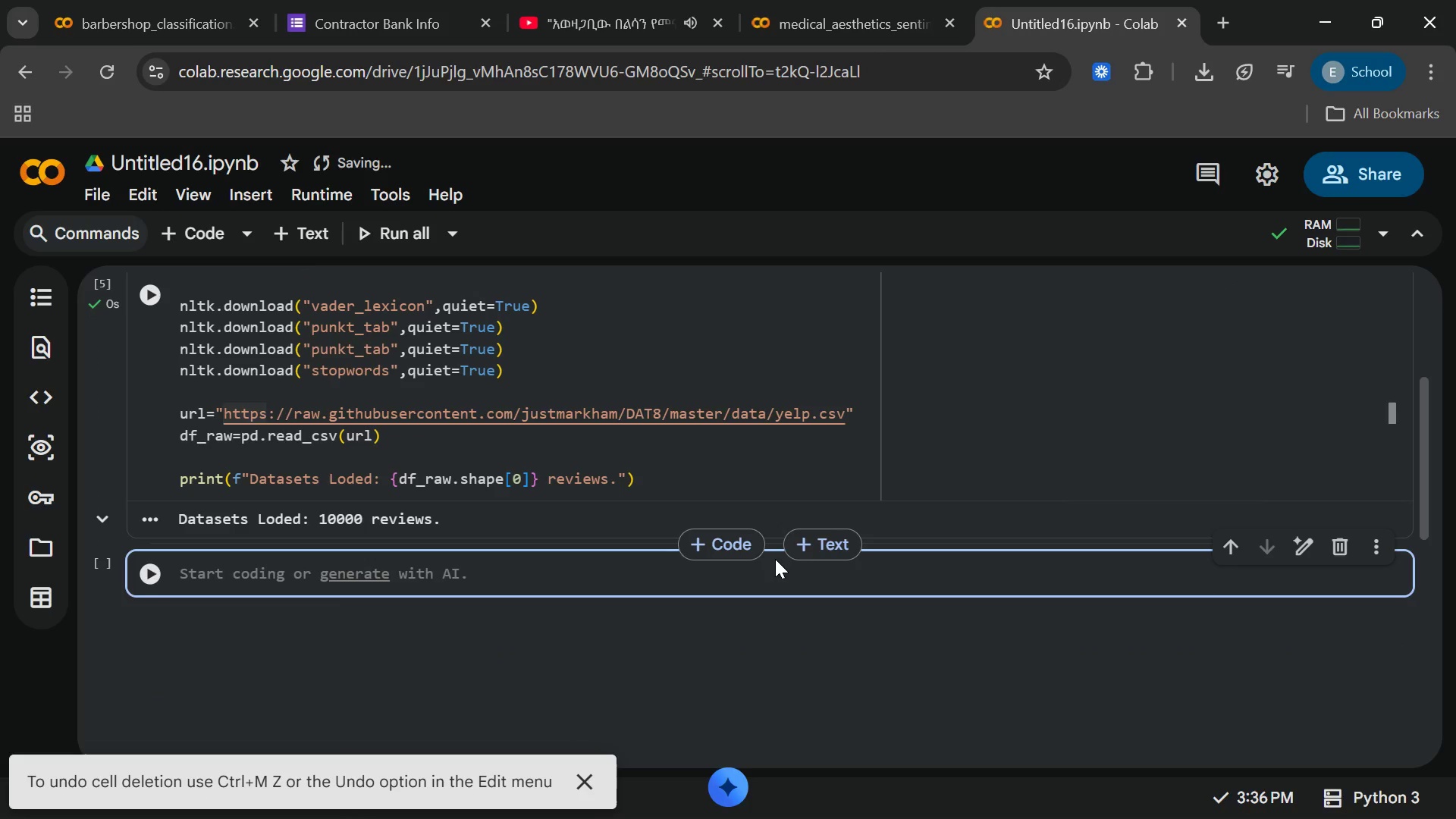 
type(aesthetic)
 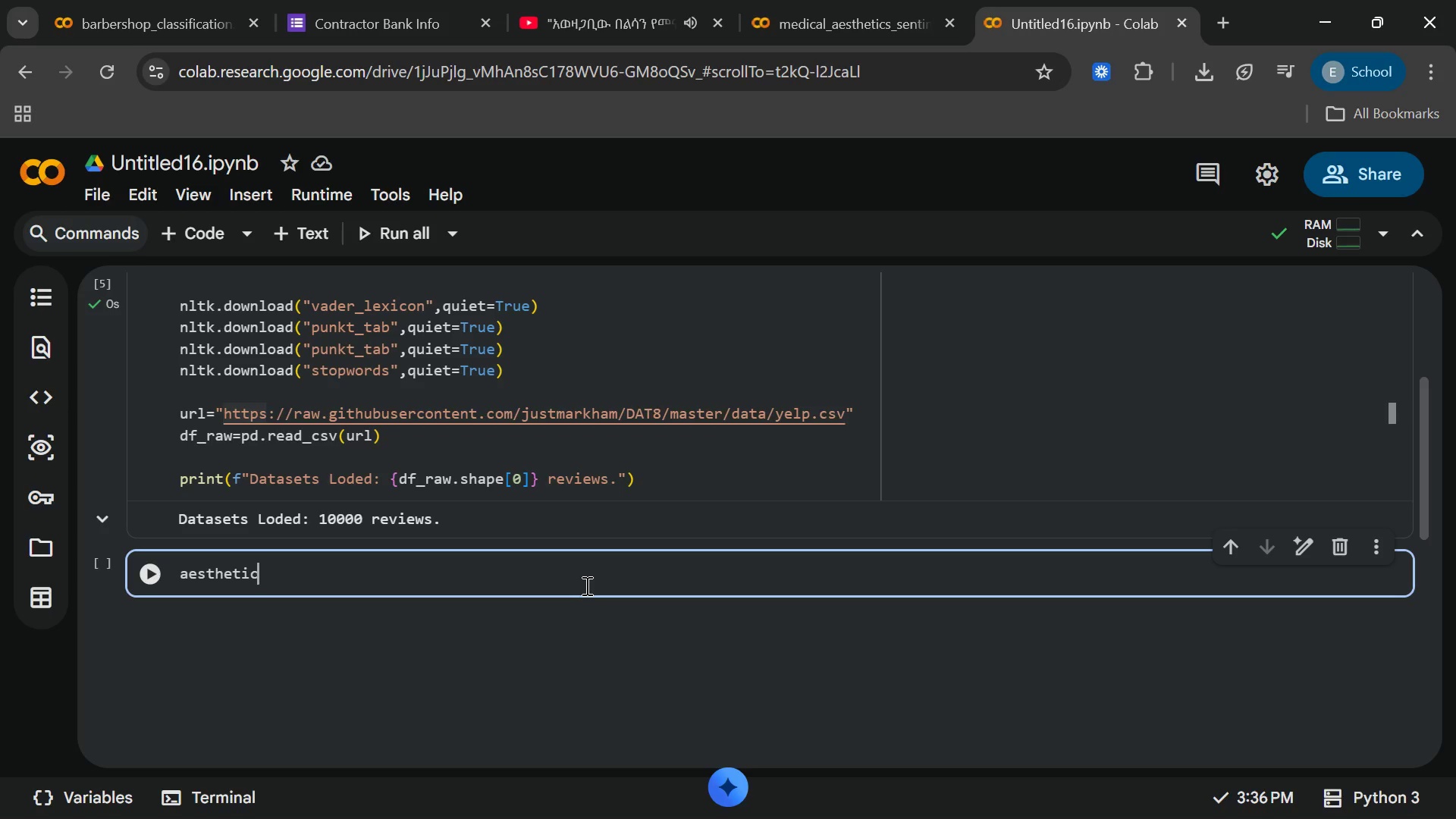 
type(_keyword=[)
 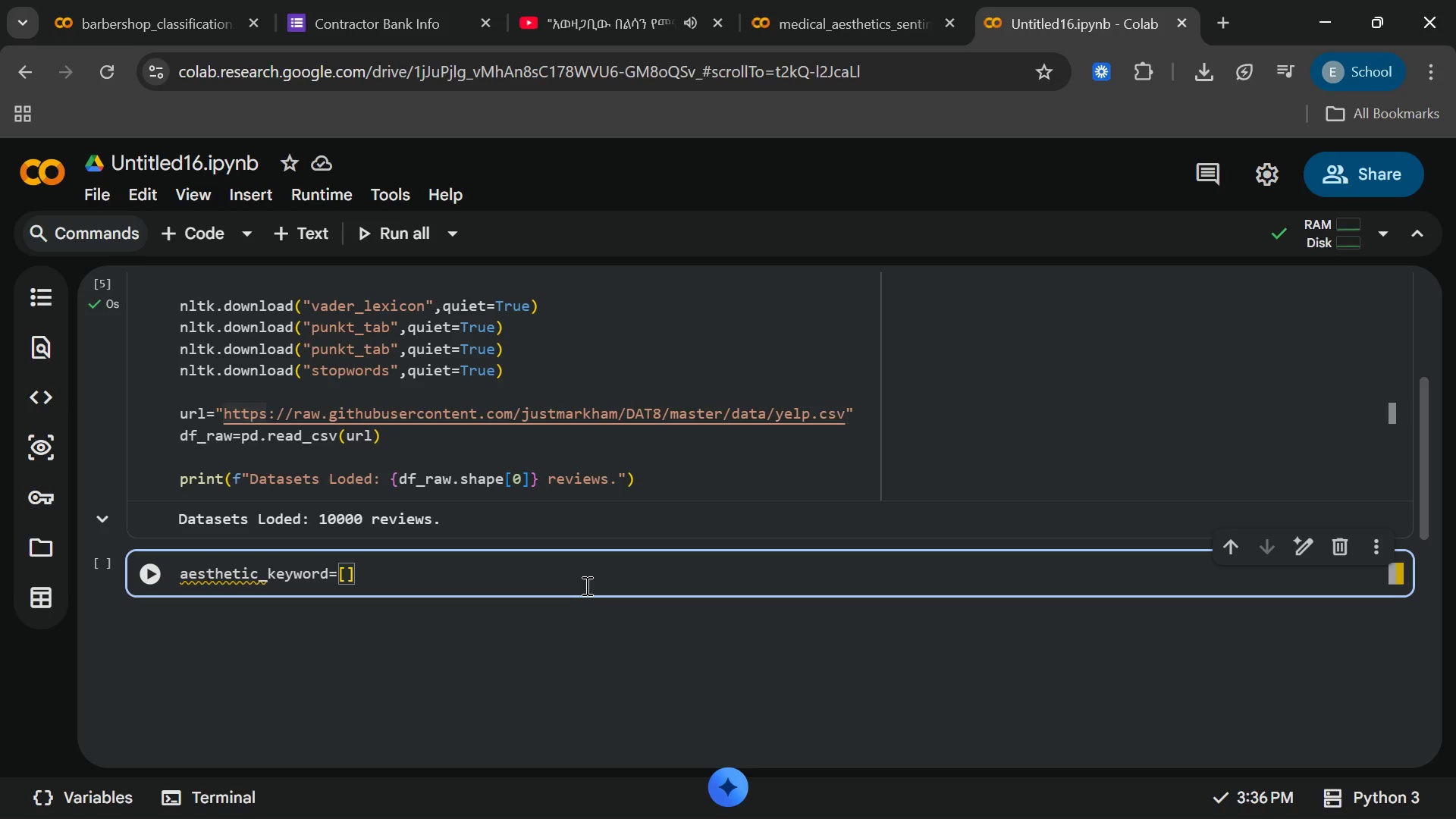 
key(Enter)
 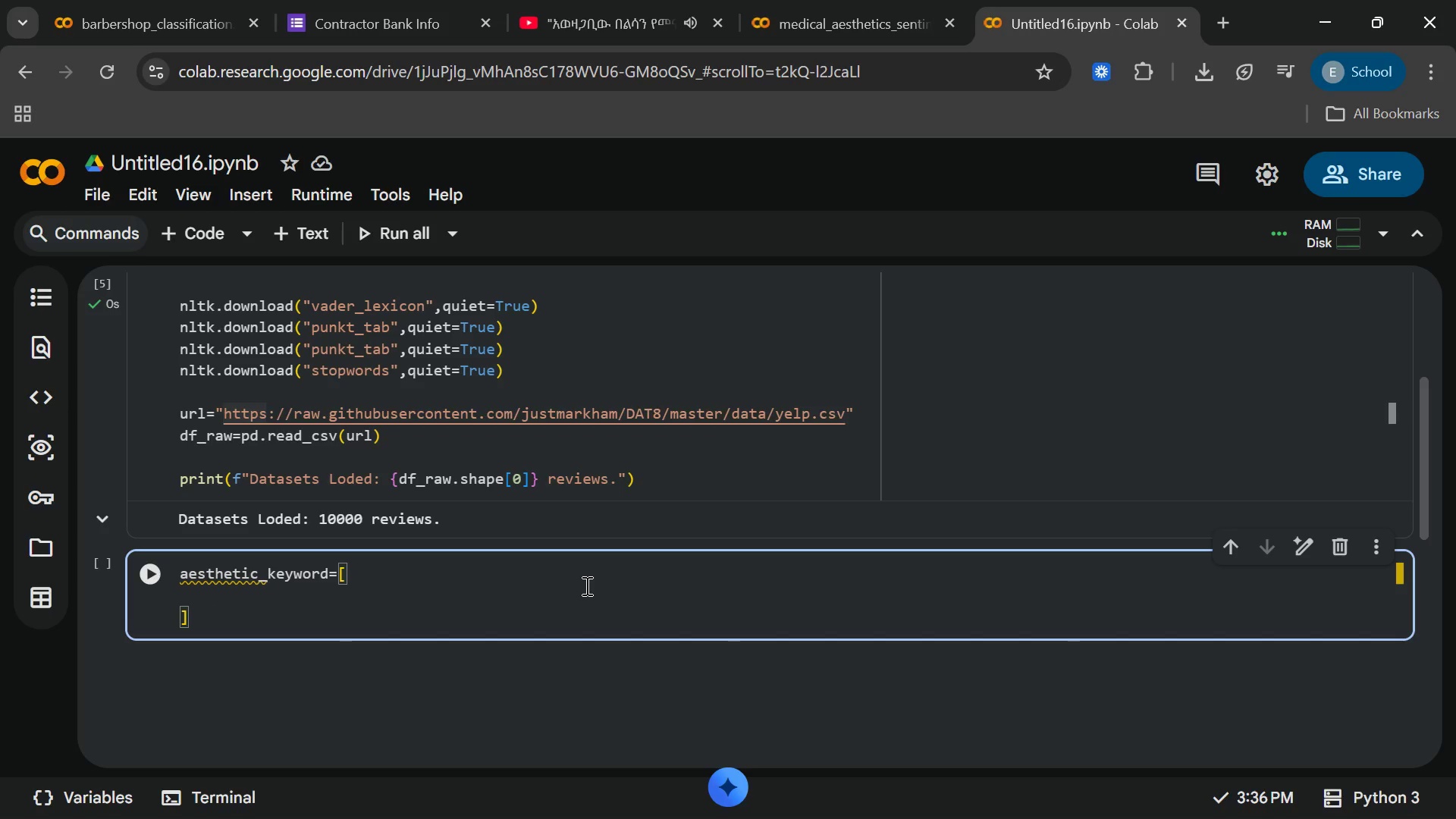 
type("peel)
 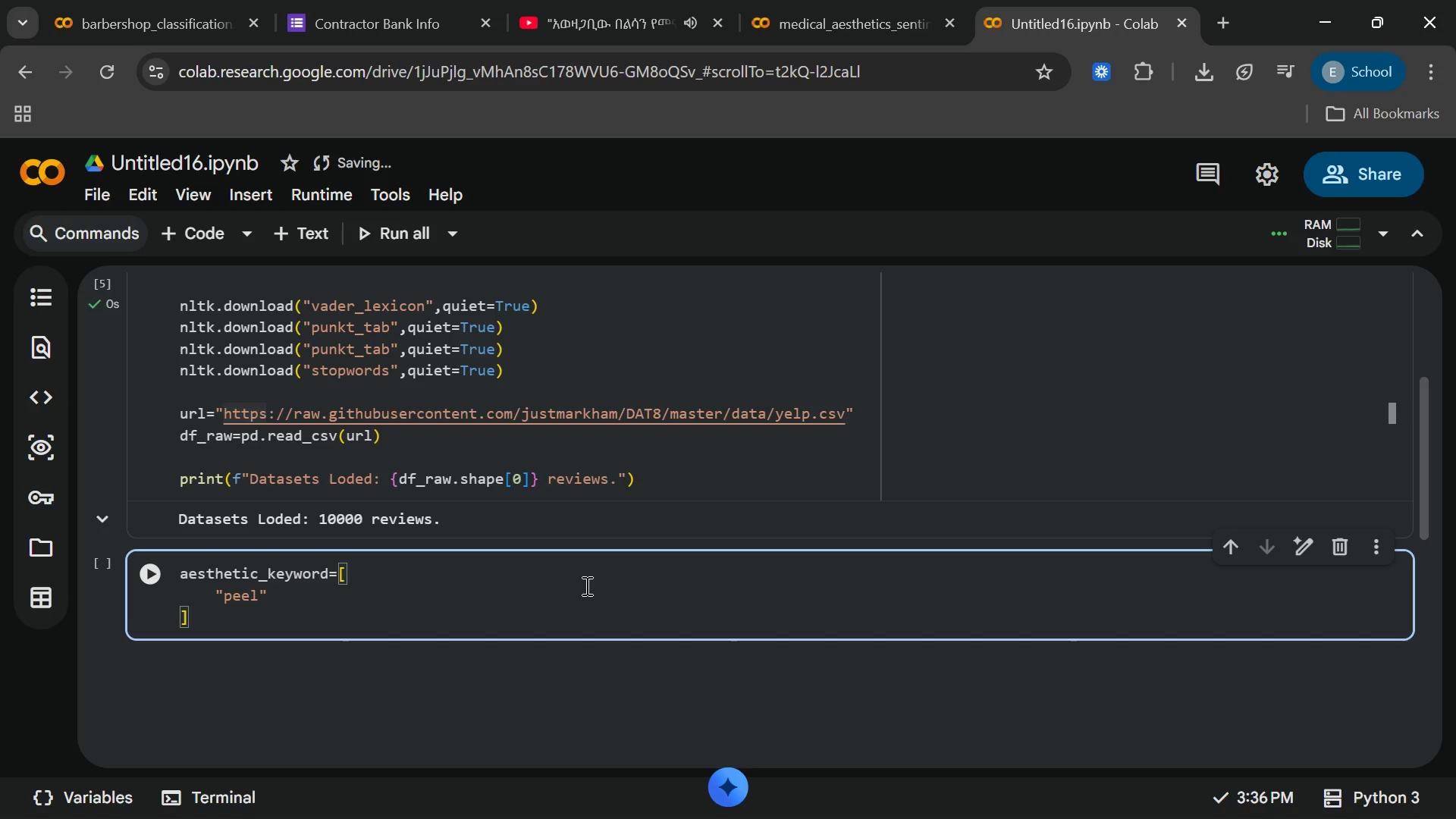 
key(ArrowRight)
 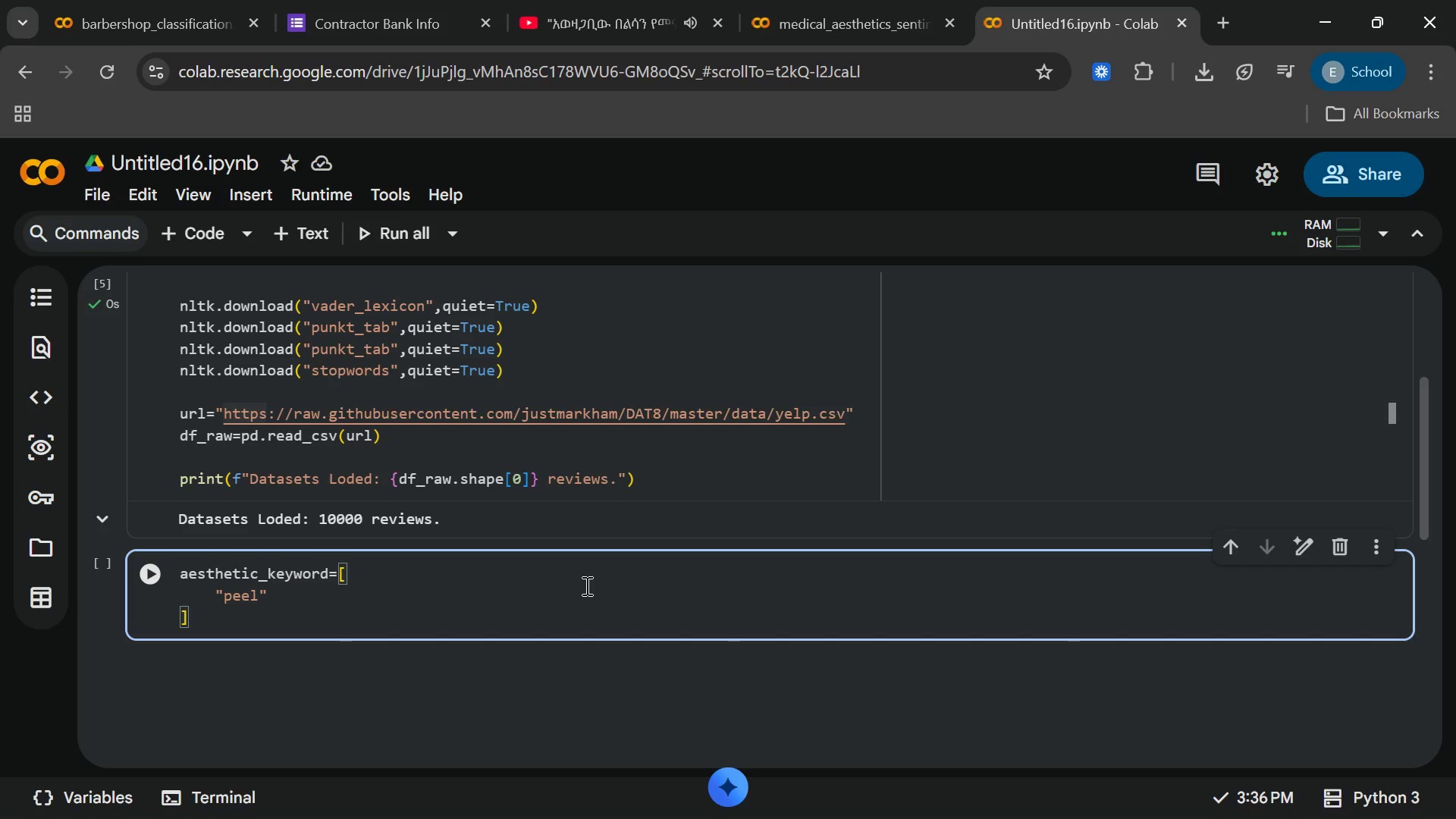 
type(,"acid)
 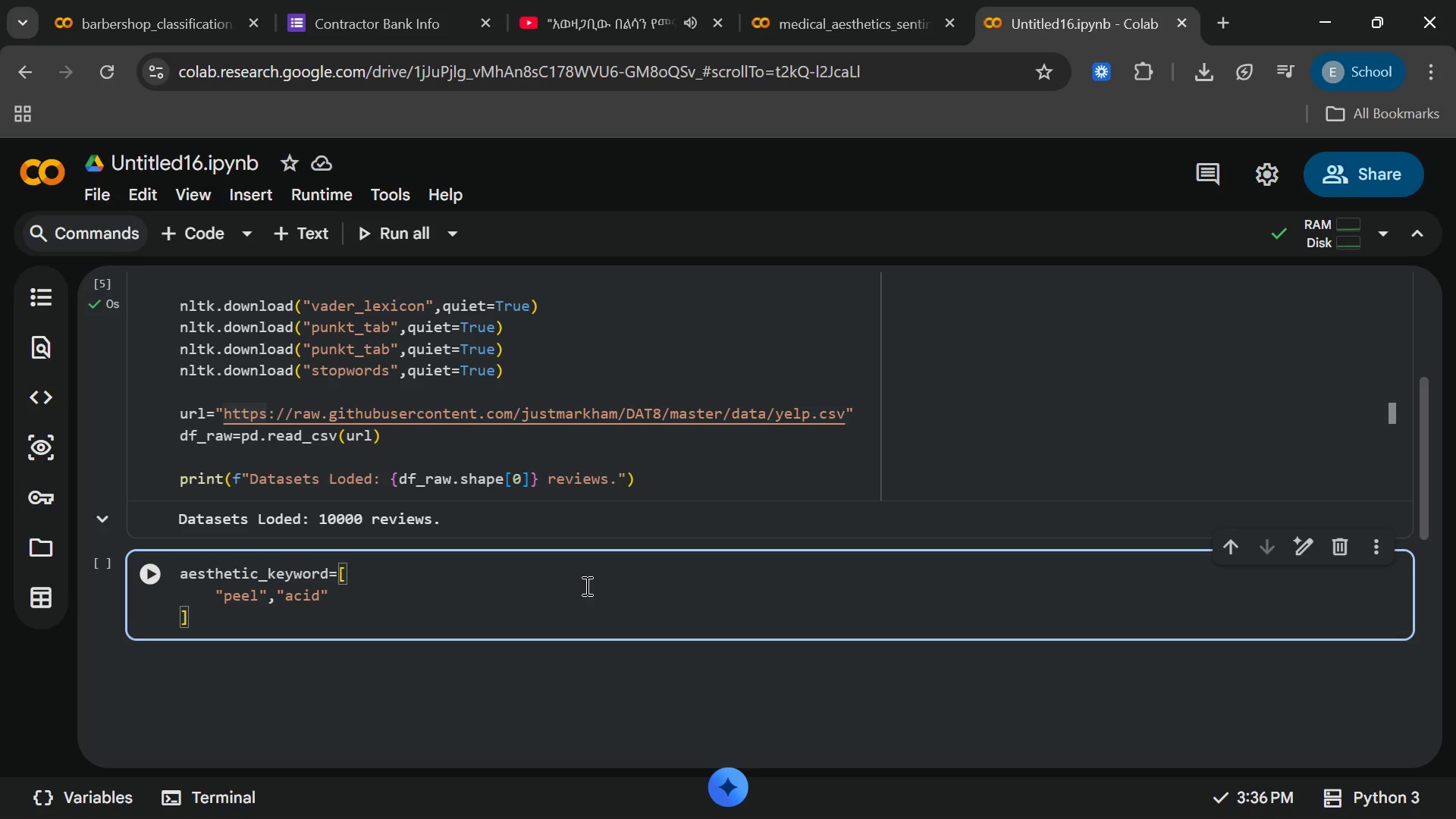 
wait(9.73)
 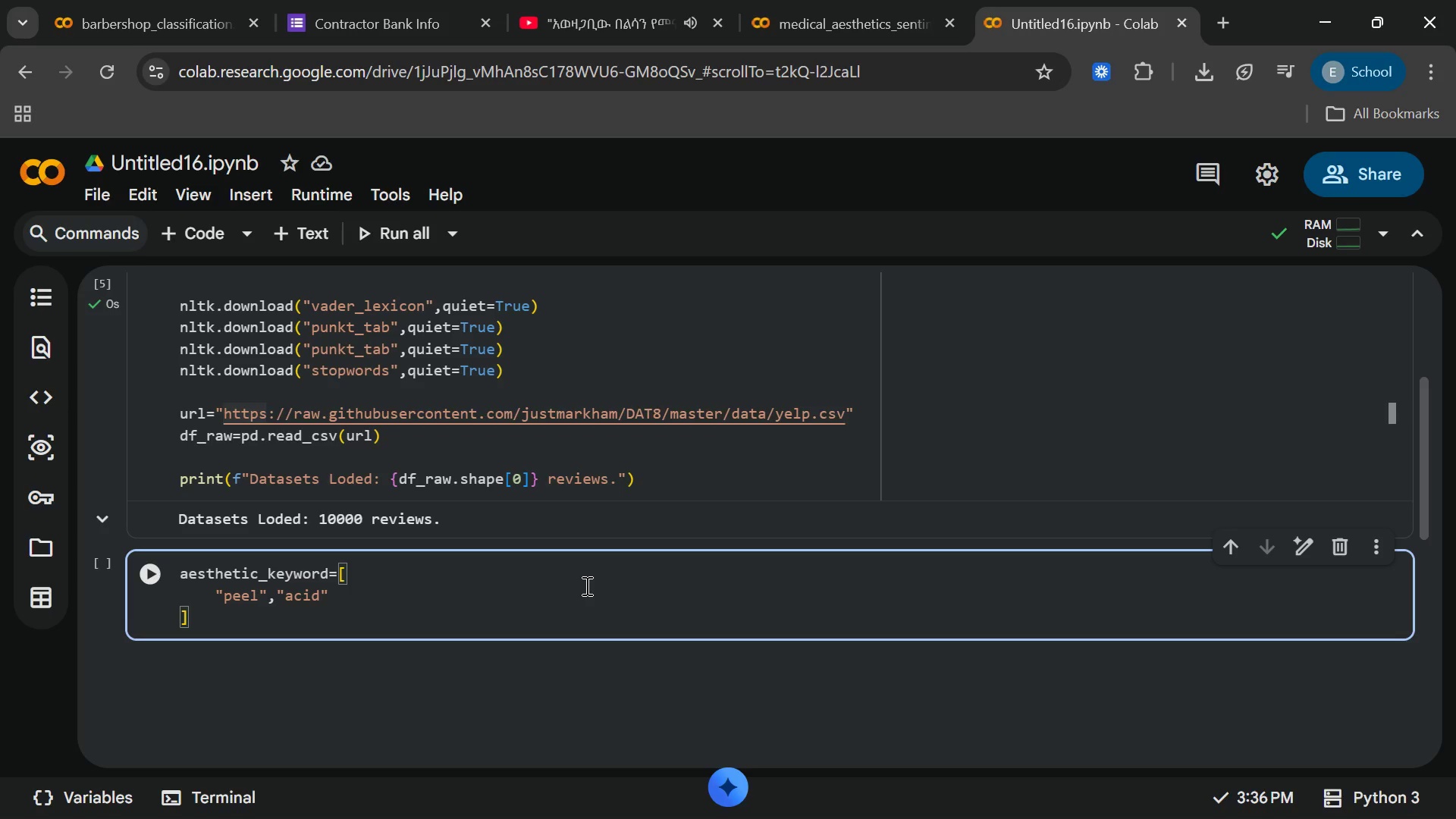 
key(ArrowRight)
 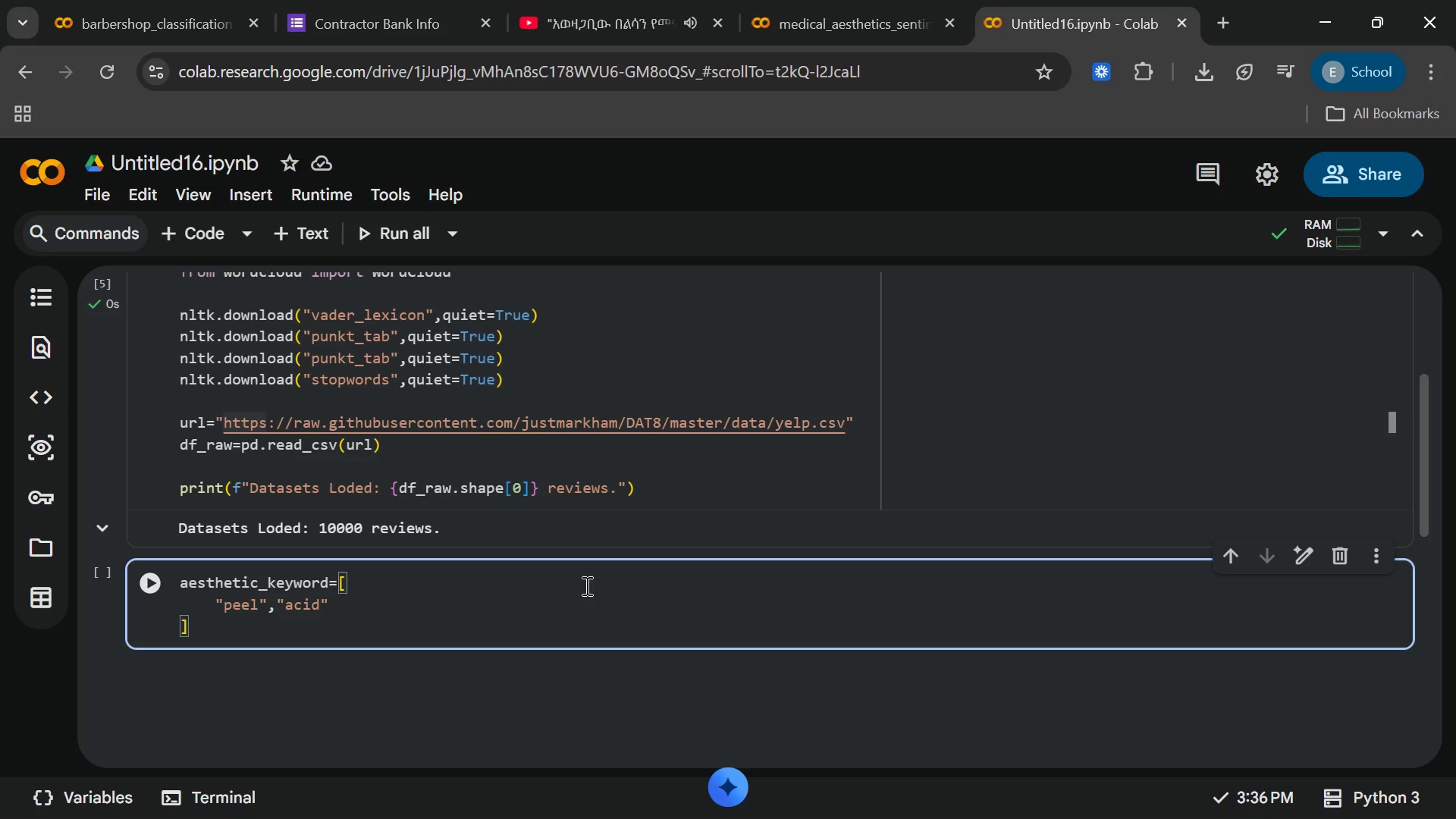 
type(,"laser)
 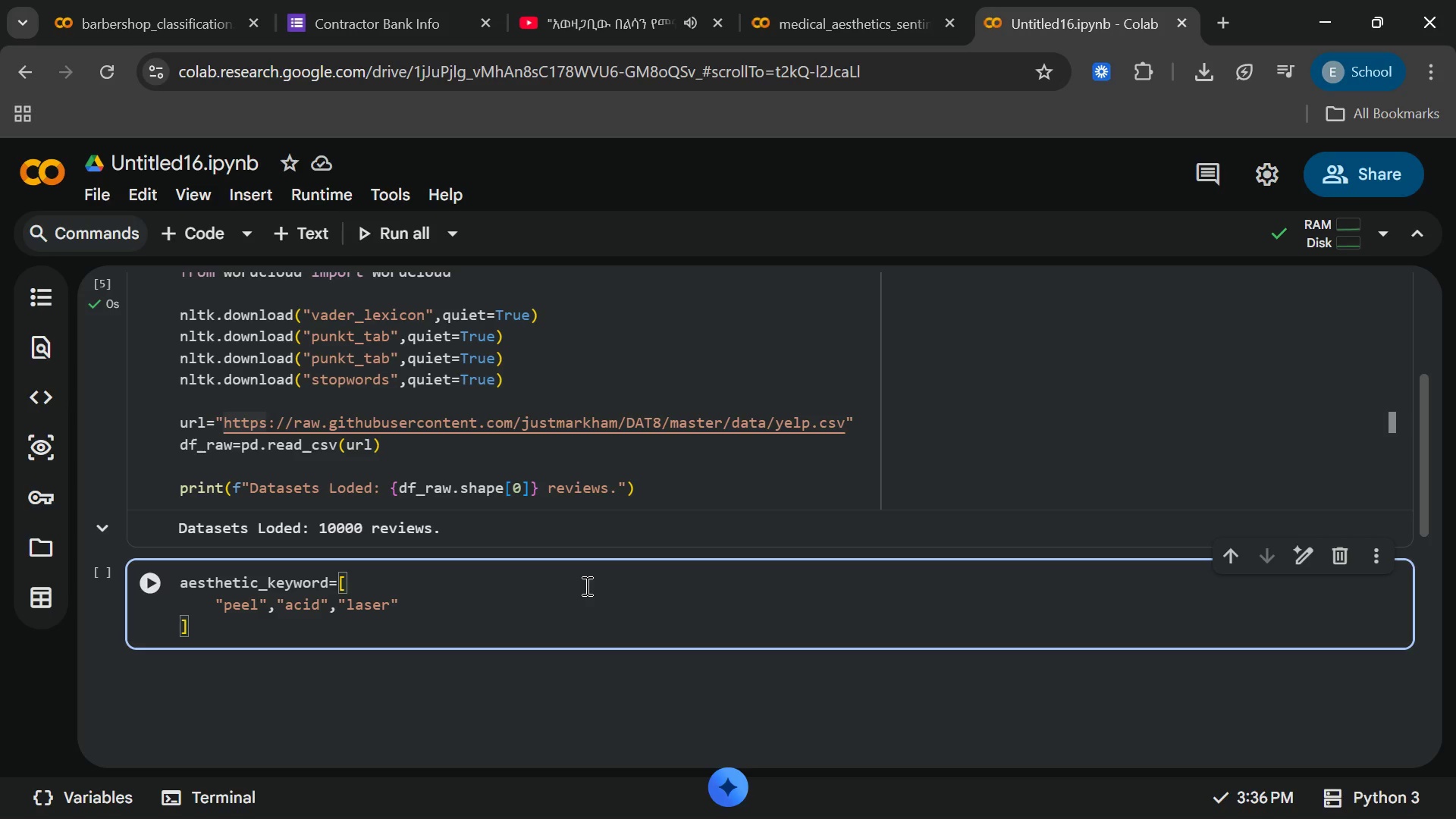 
key(ArrowRight)
 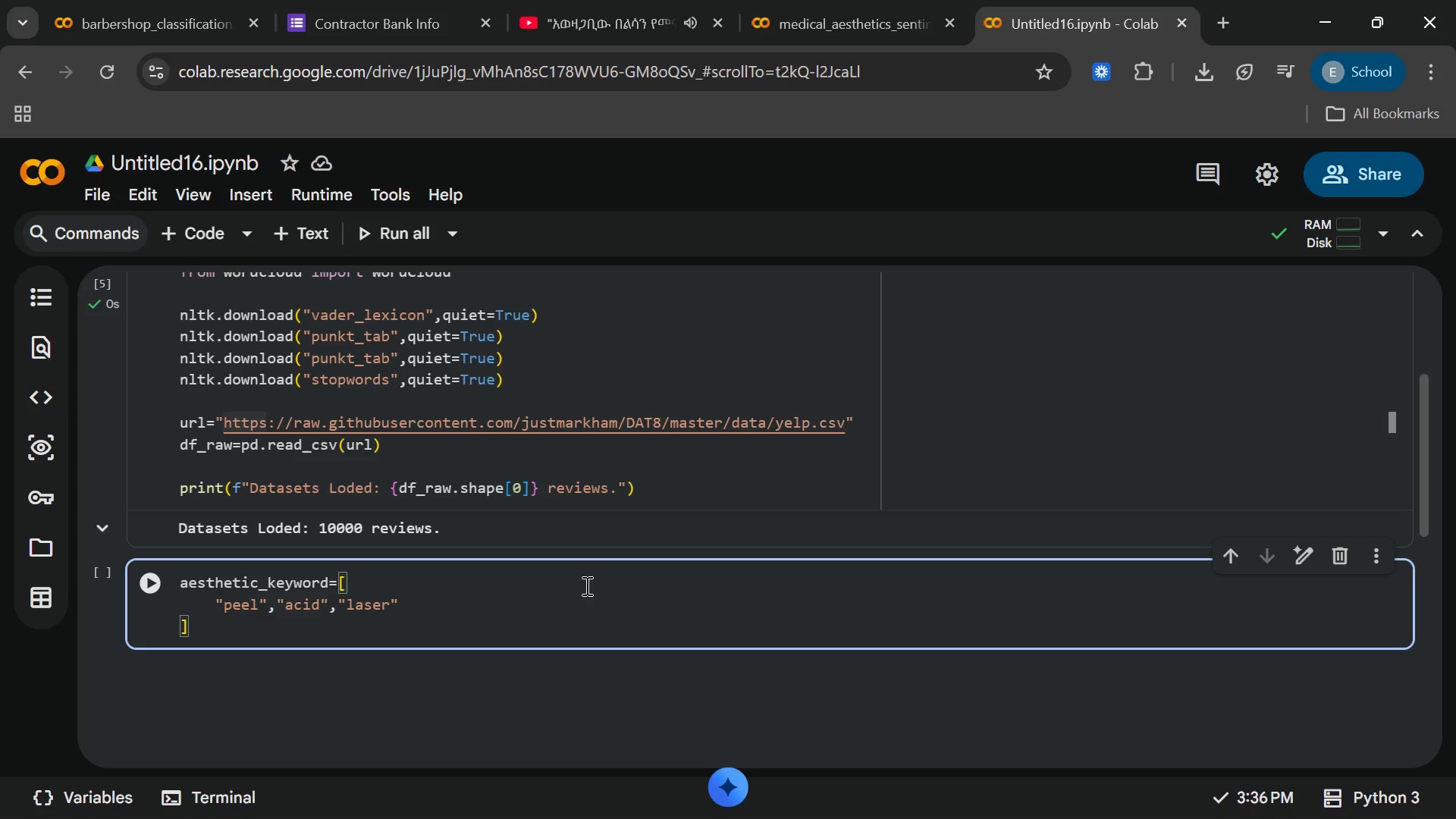 
type(,"resurfacing)
 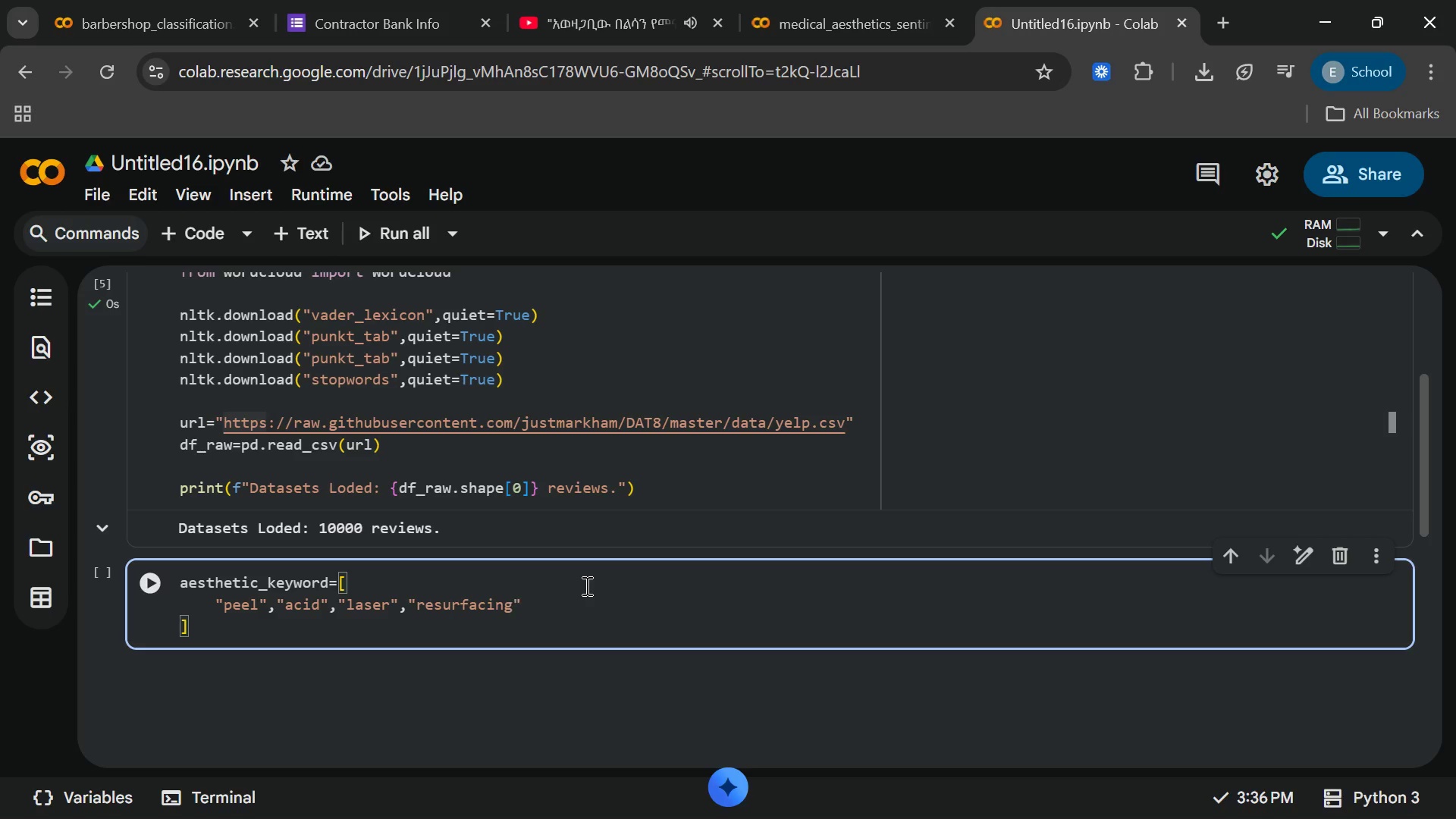 
key(ArrowRight)
 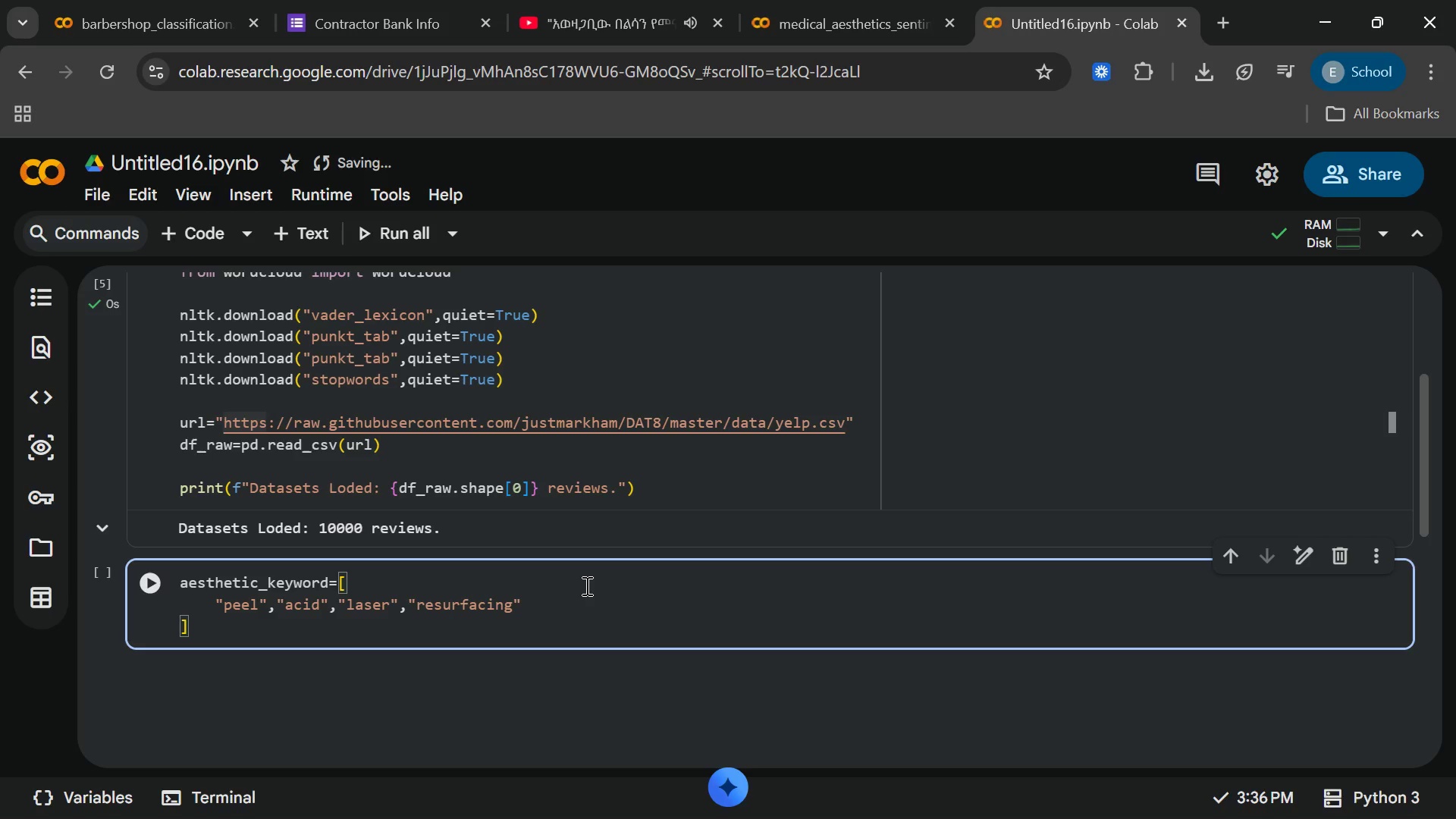 
key(Comma)
 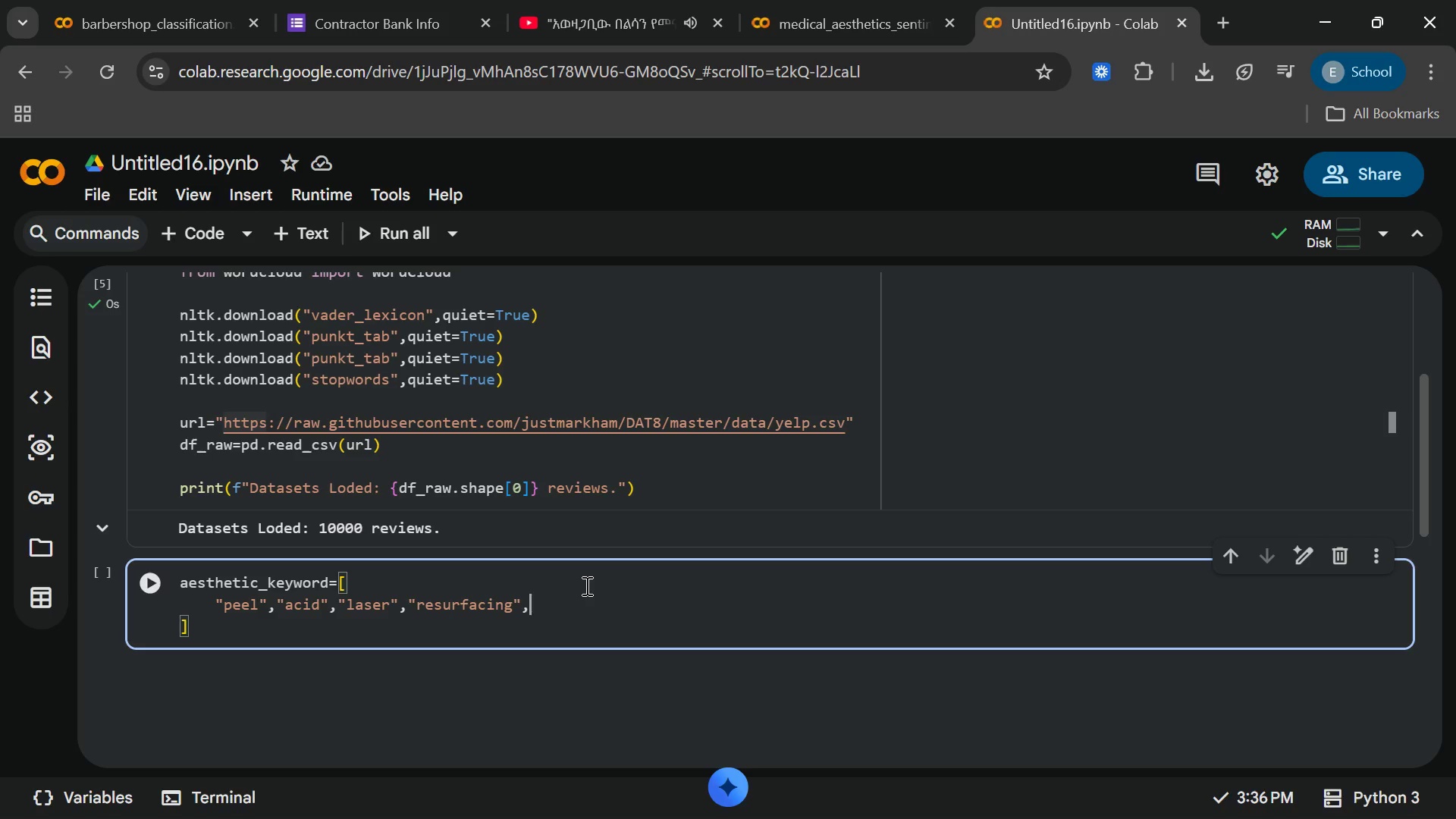 
type("chemical)
 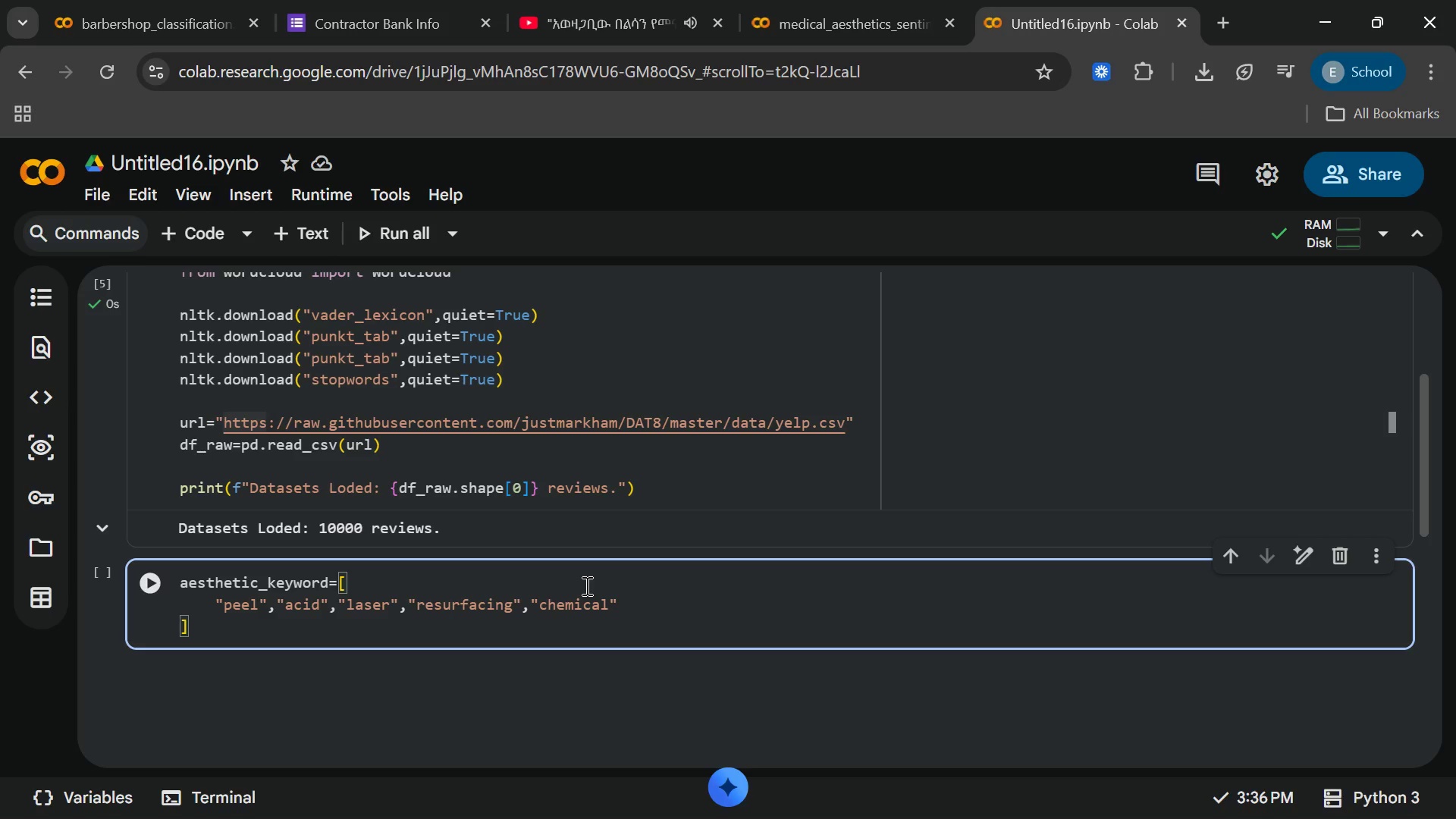 
key(ArrowRight)
 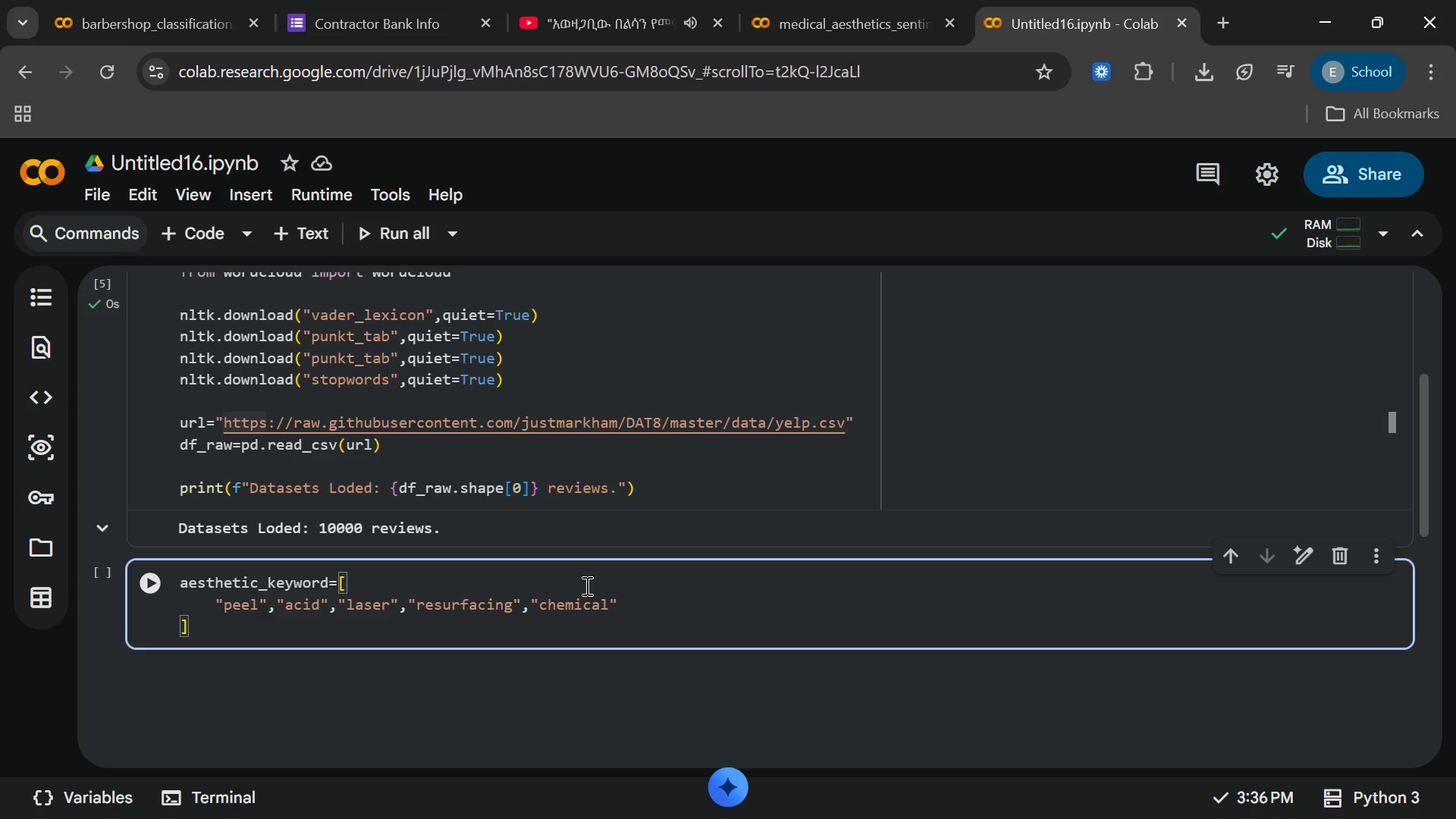 
type(,"facial)
 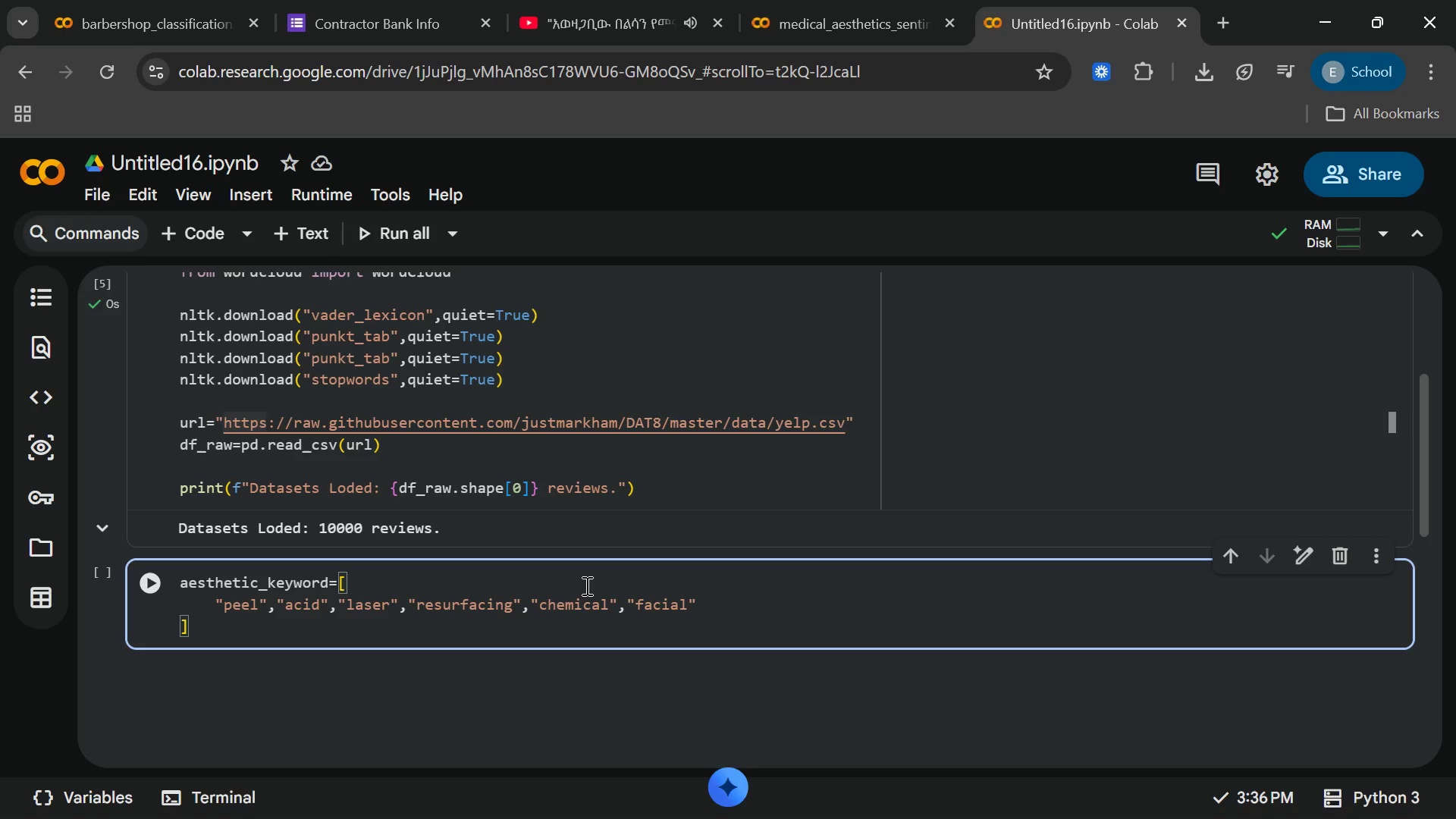 
key(ArrowRight)
 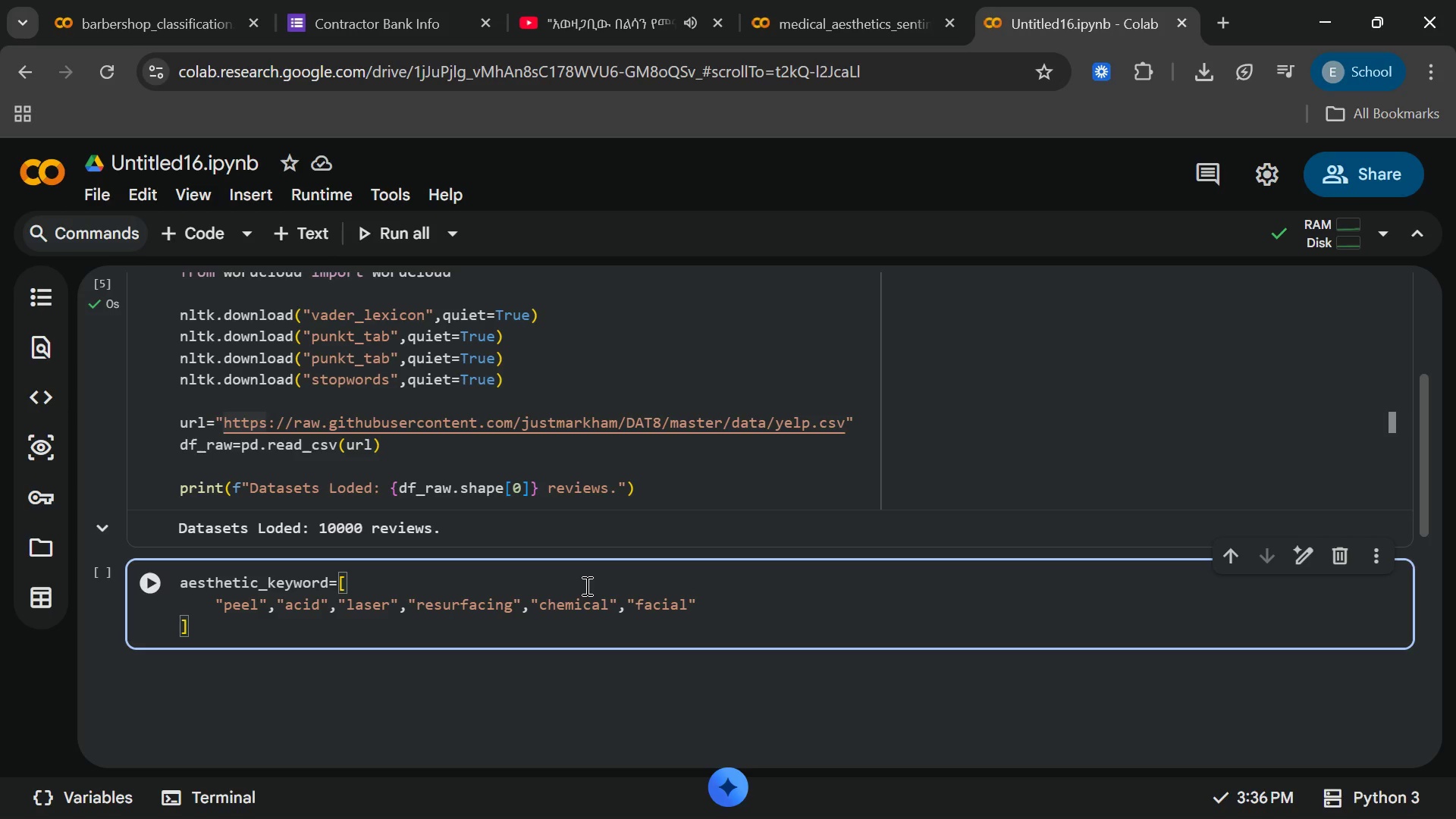 
key(Comma)
 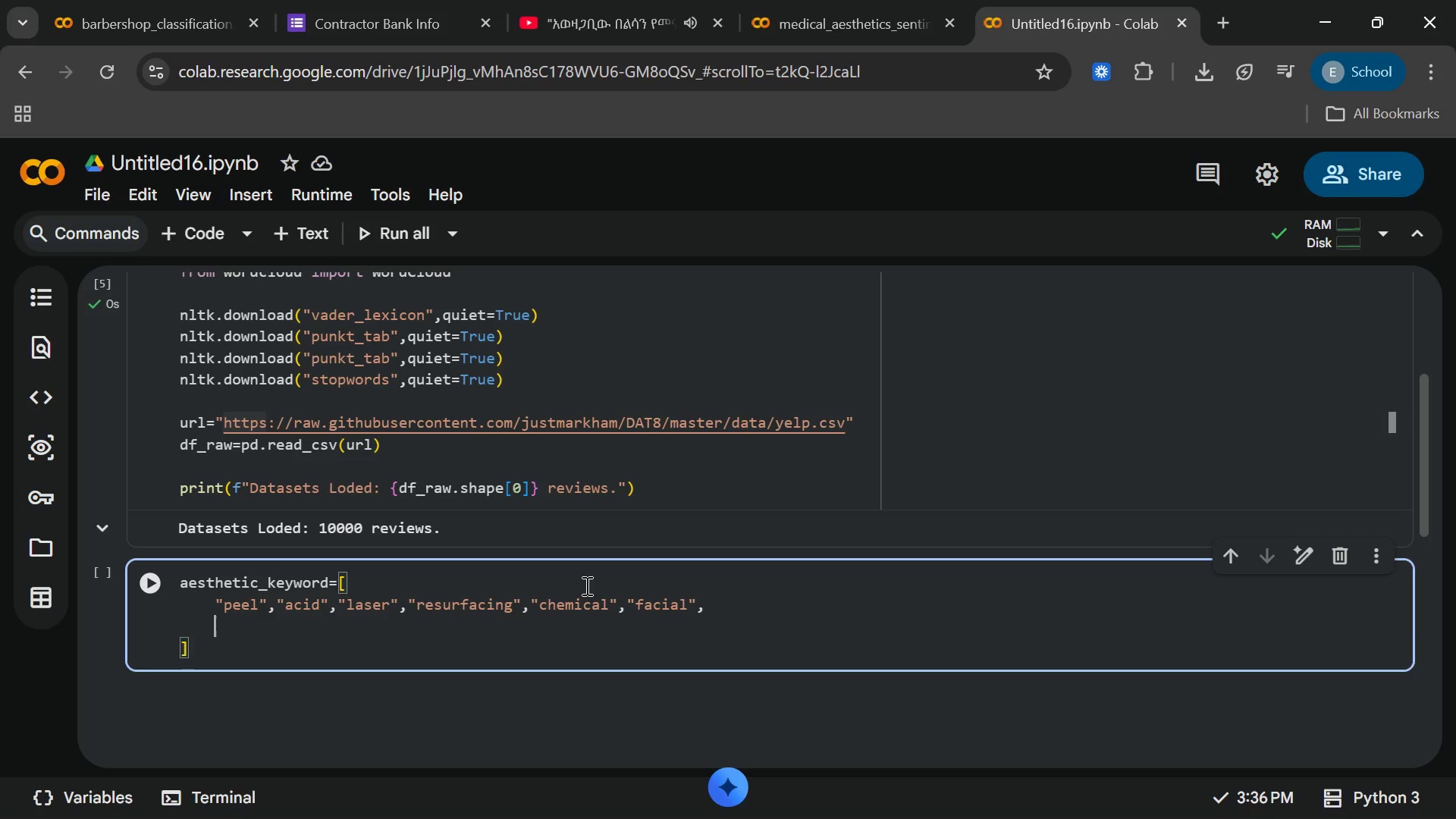 
key(Enter)
 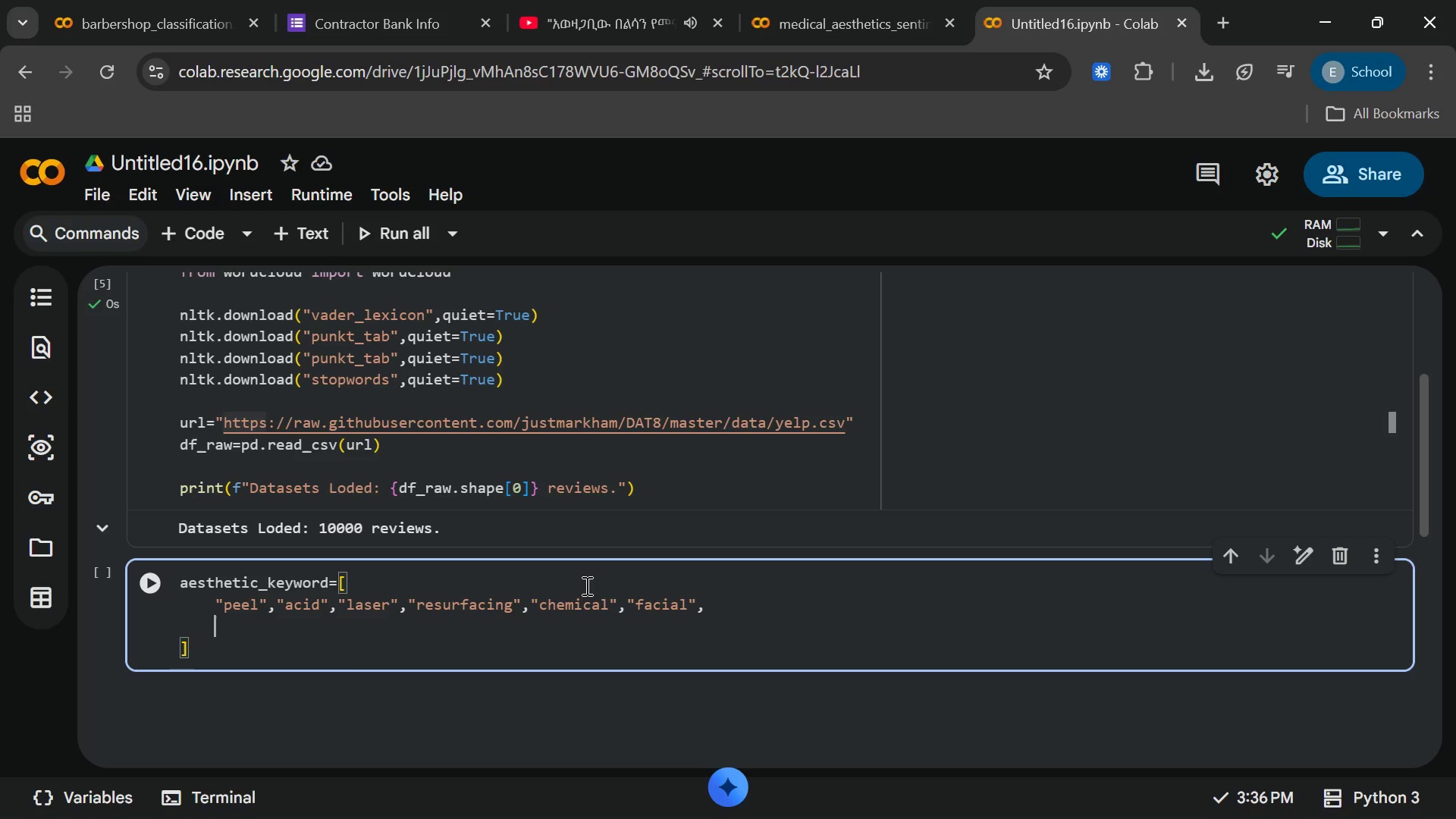 
type("microdermabrasion)
 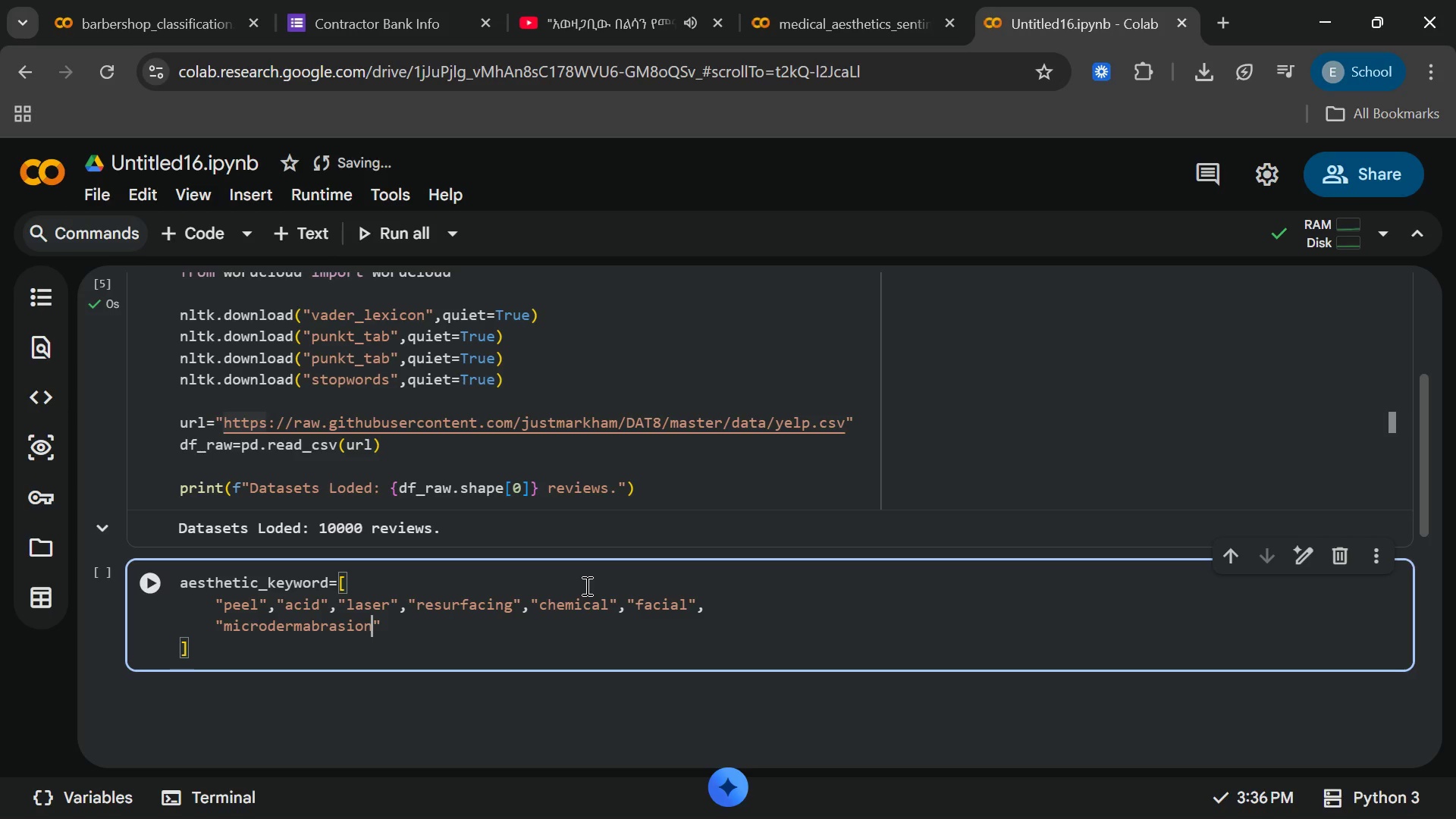 
key(ArrowRight)
 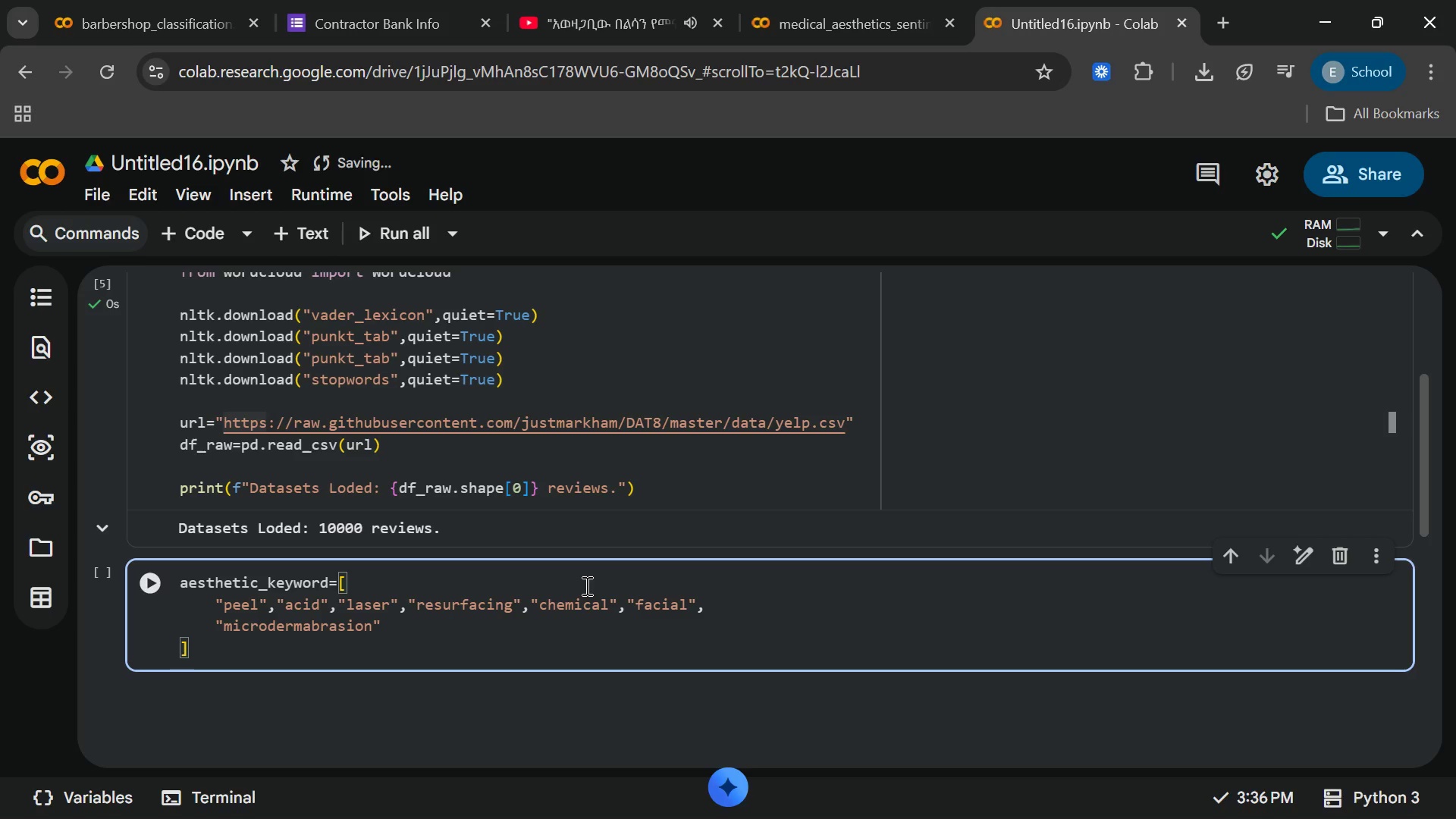 
key(Comma)
 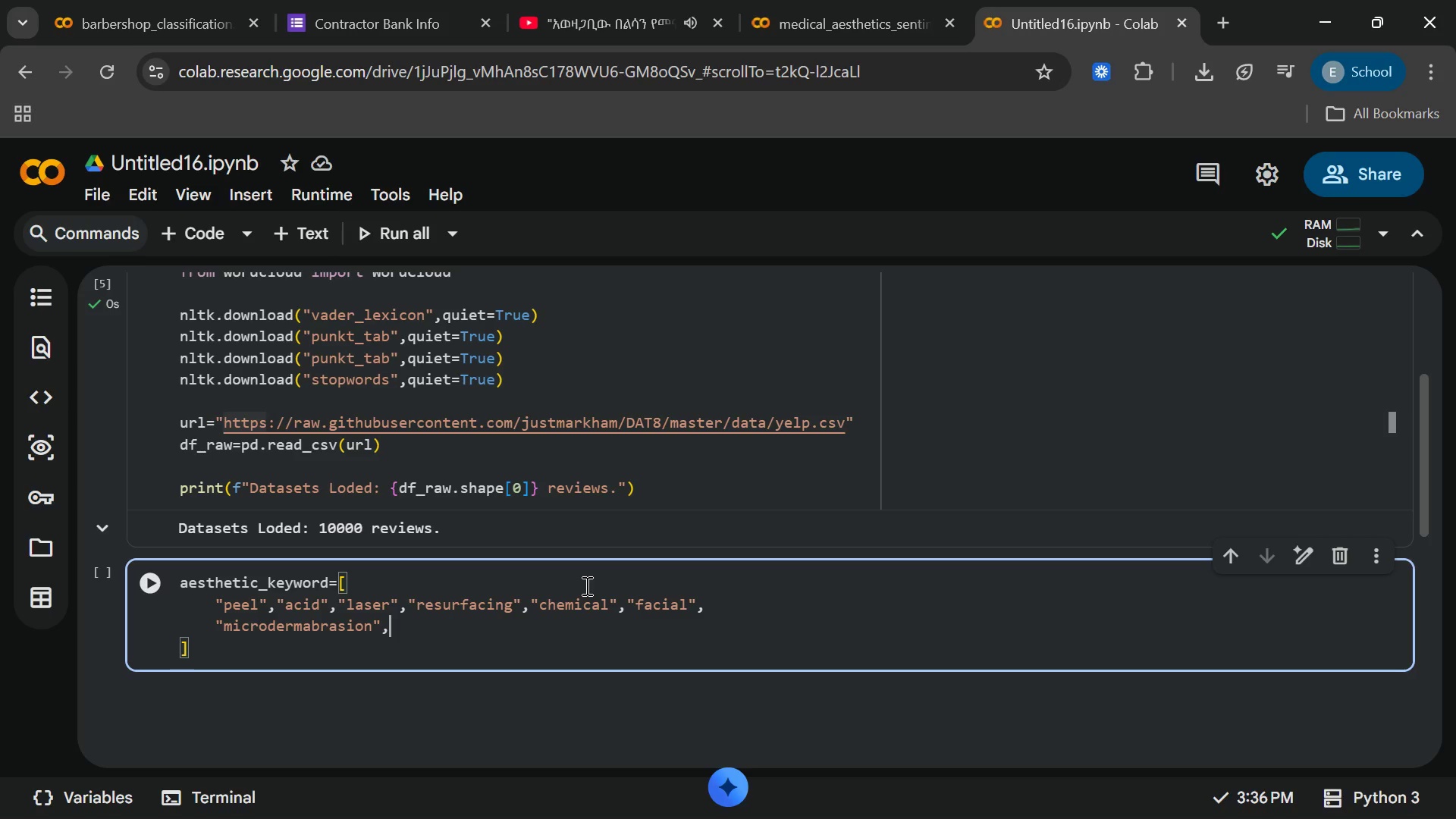 
hold_key(key=ShiftRight, duration=0.56)
 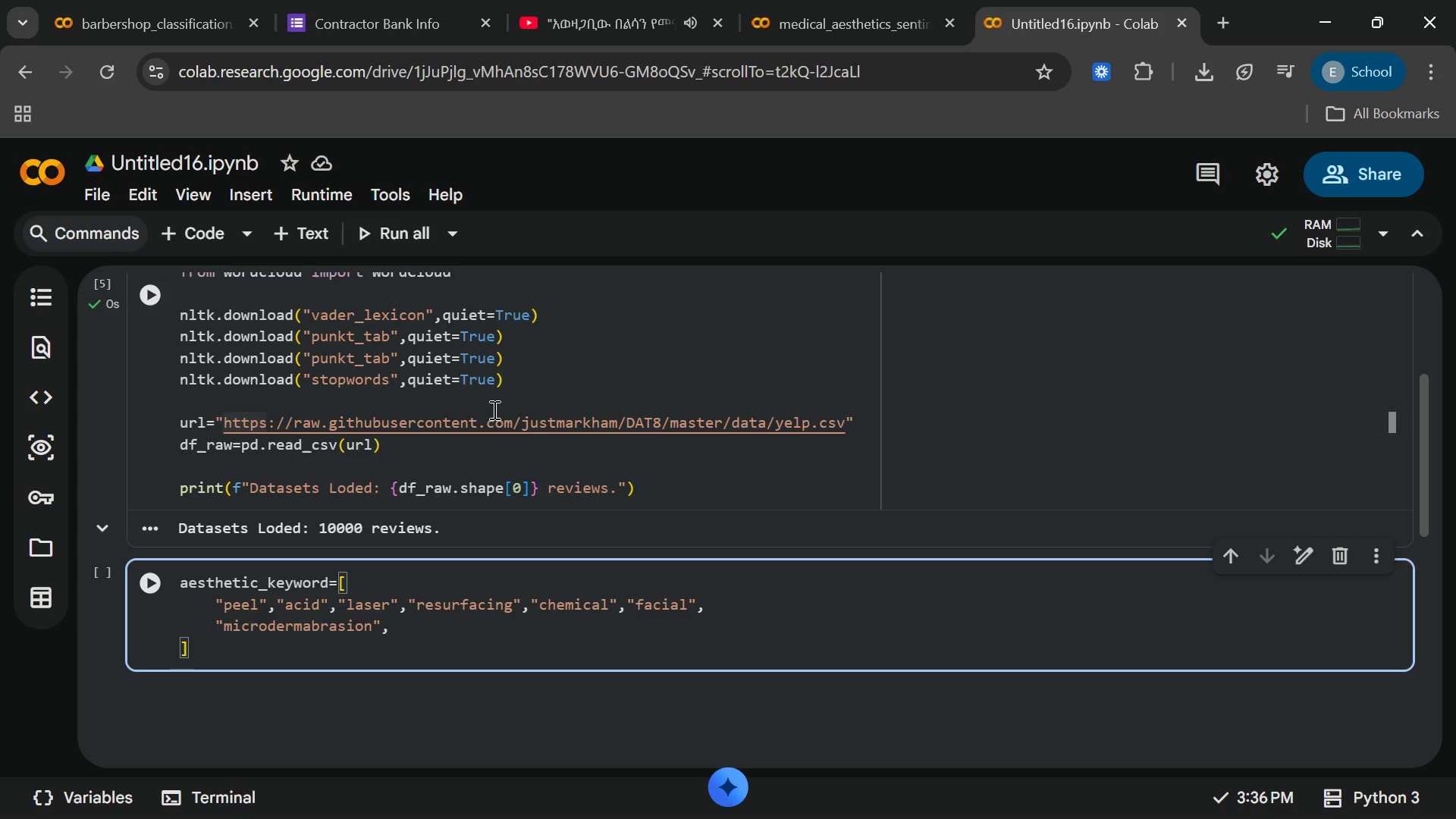 
left_click([491, 424])
 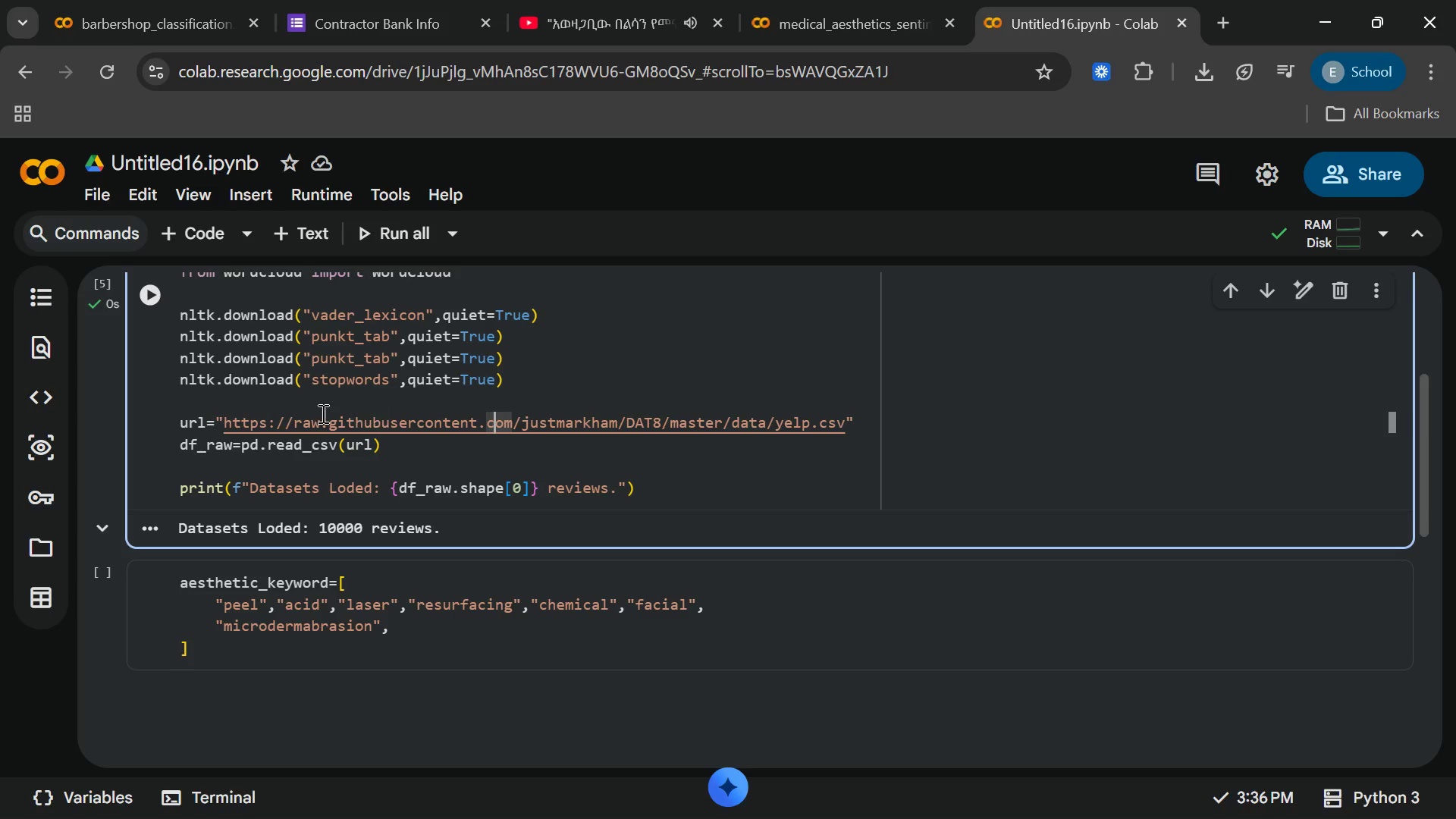 
left_click([275, 425])
 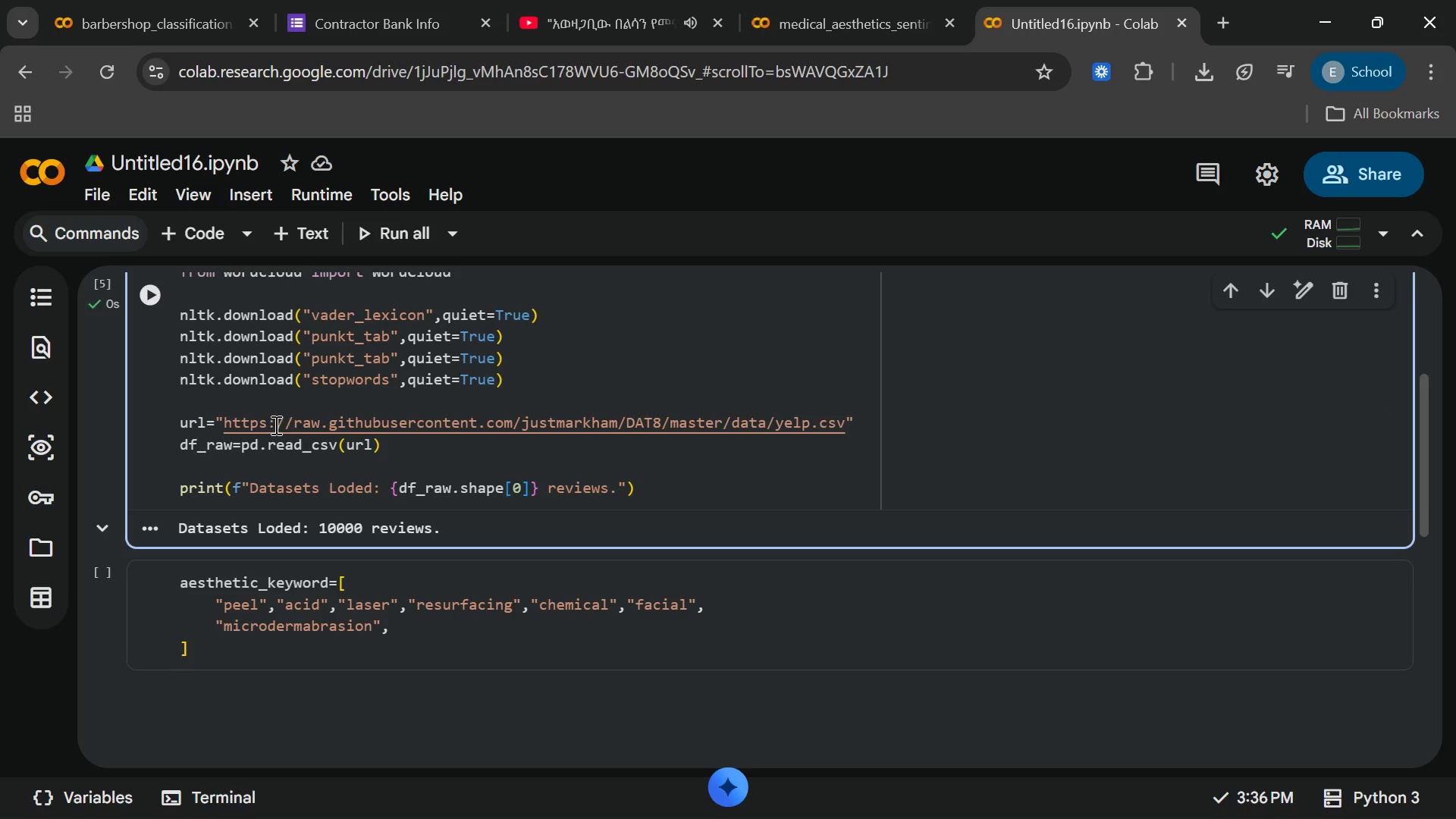 
right_click([275, 425])
 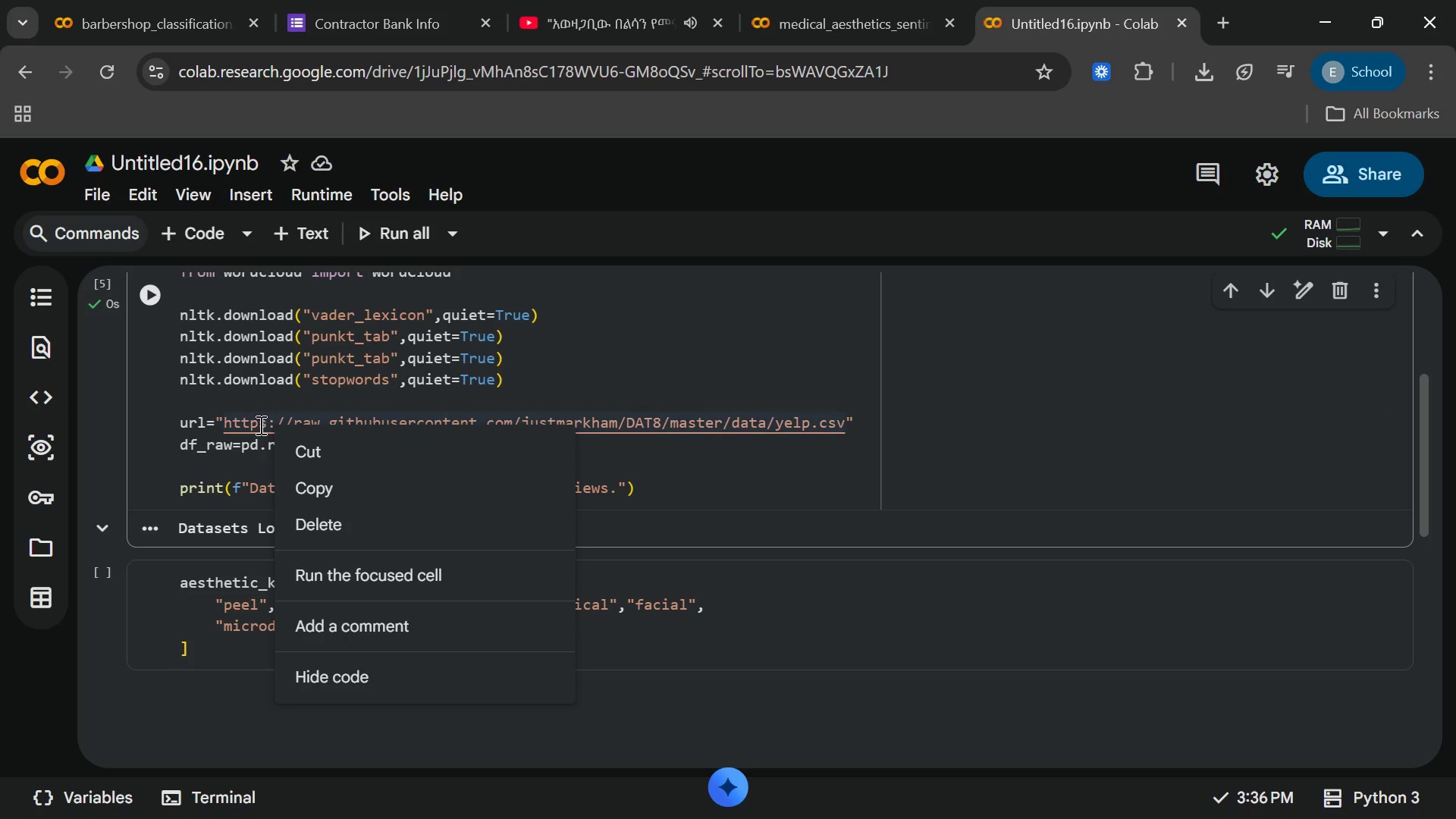 
double_click([259, 425])
 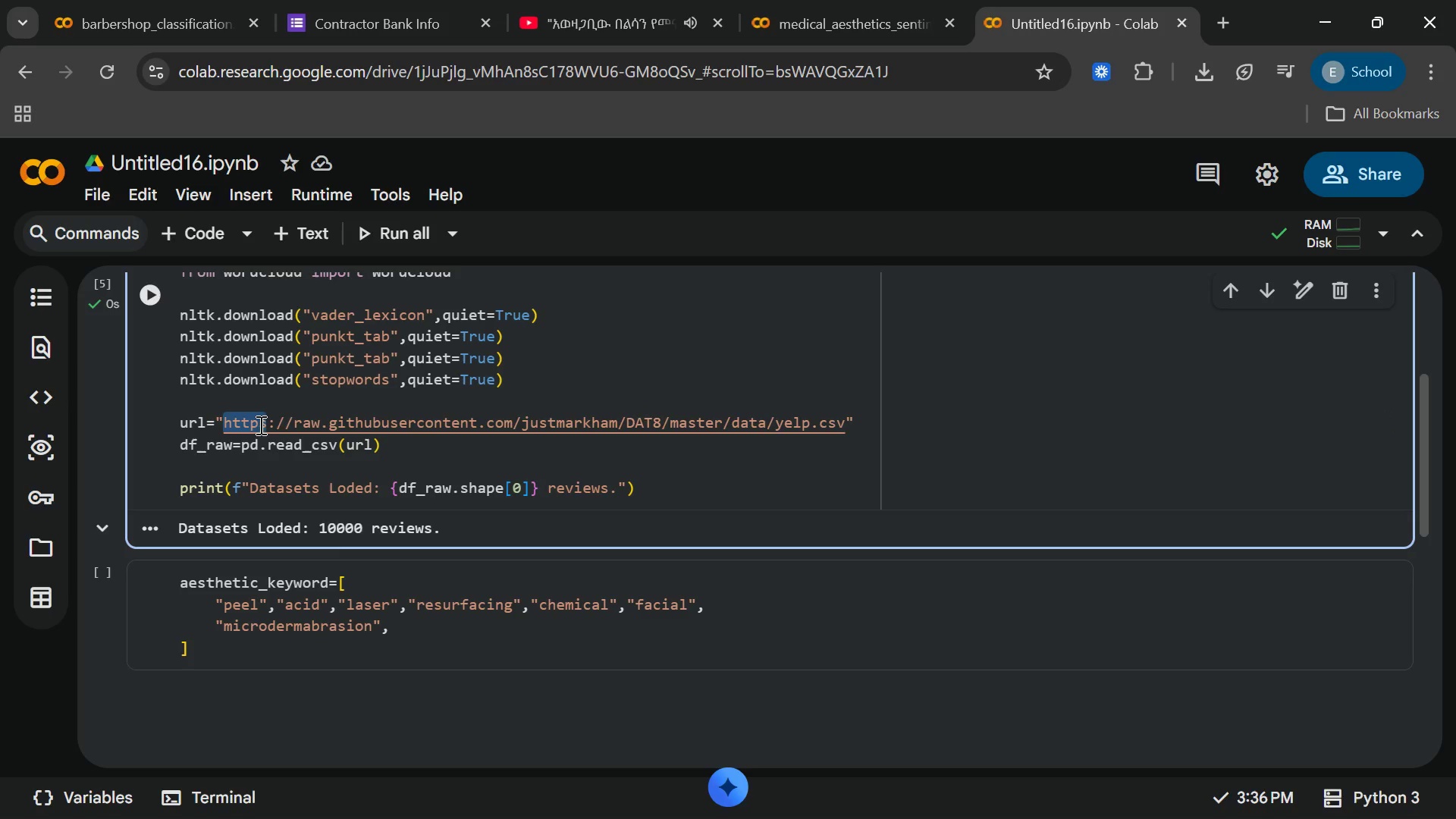 
left_click([259, 425])
 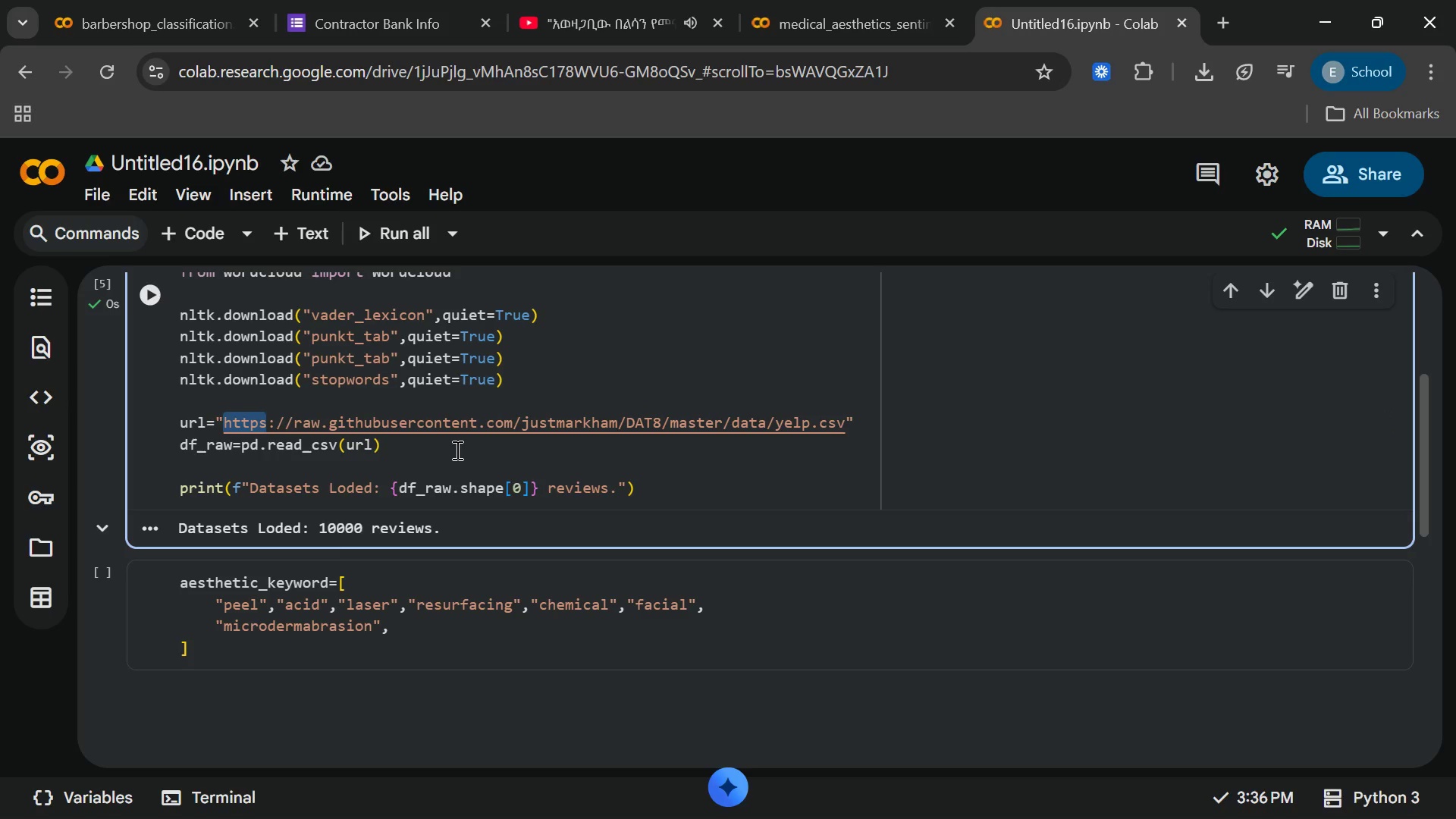 
left_click([524, 467])
 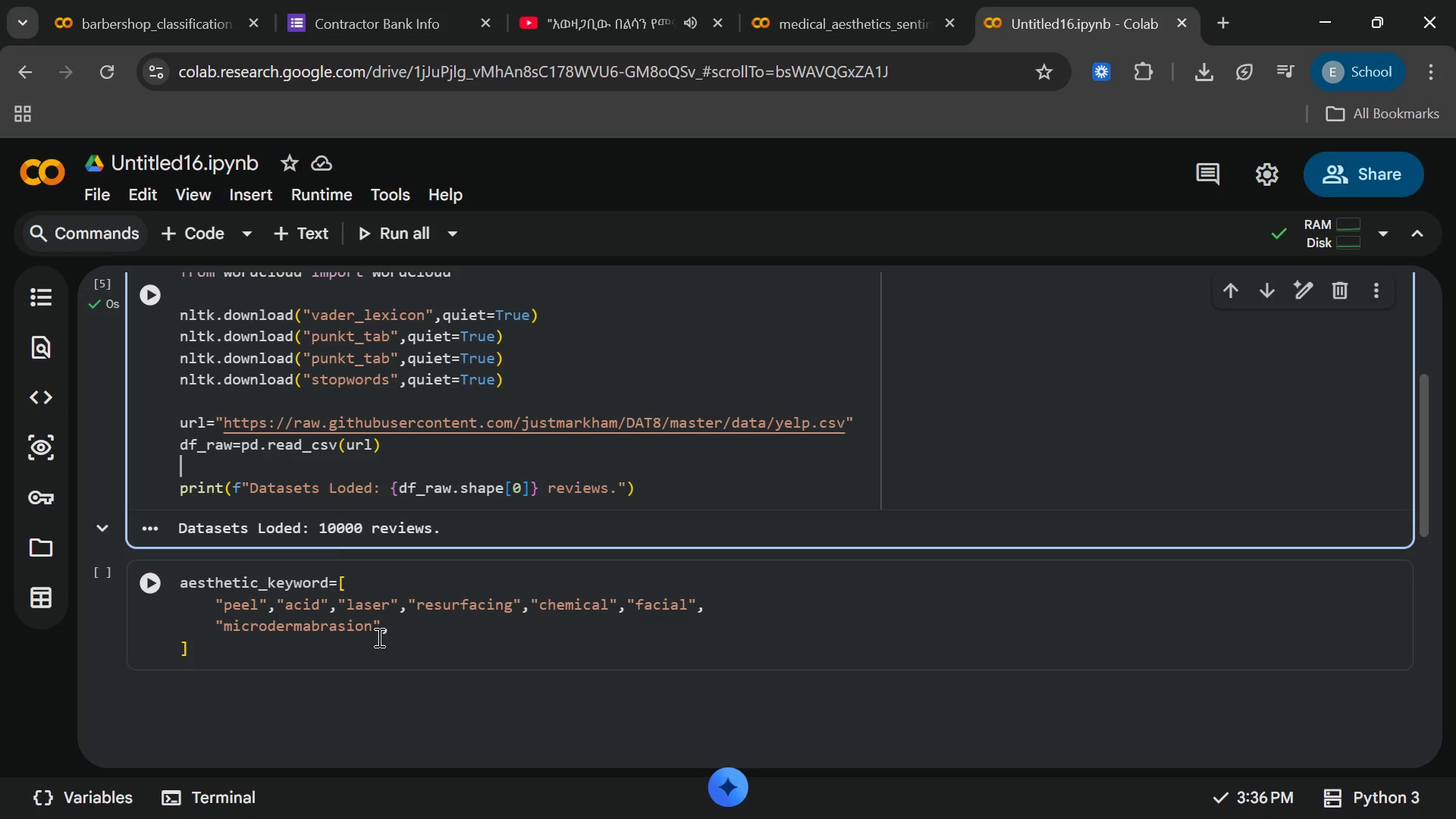 
left_click([416, 623])
 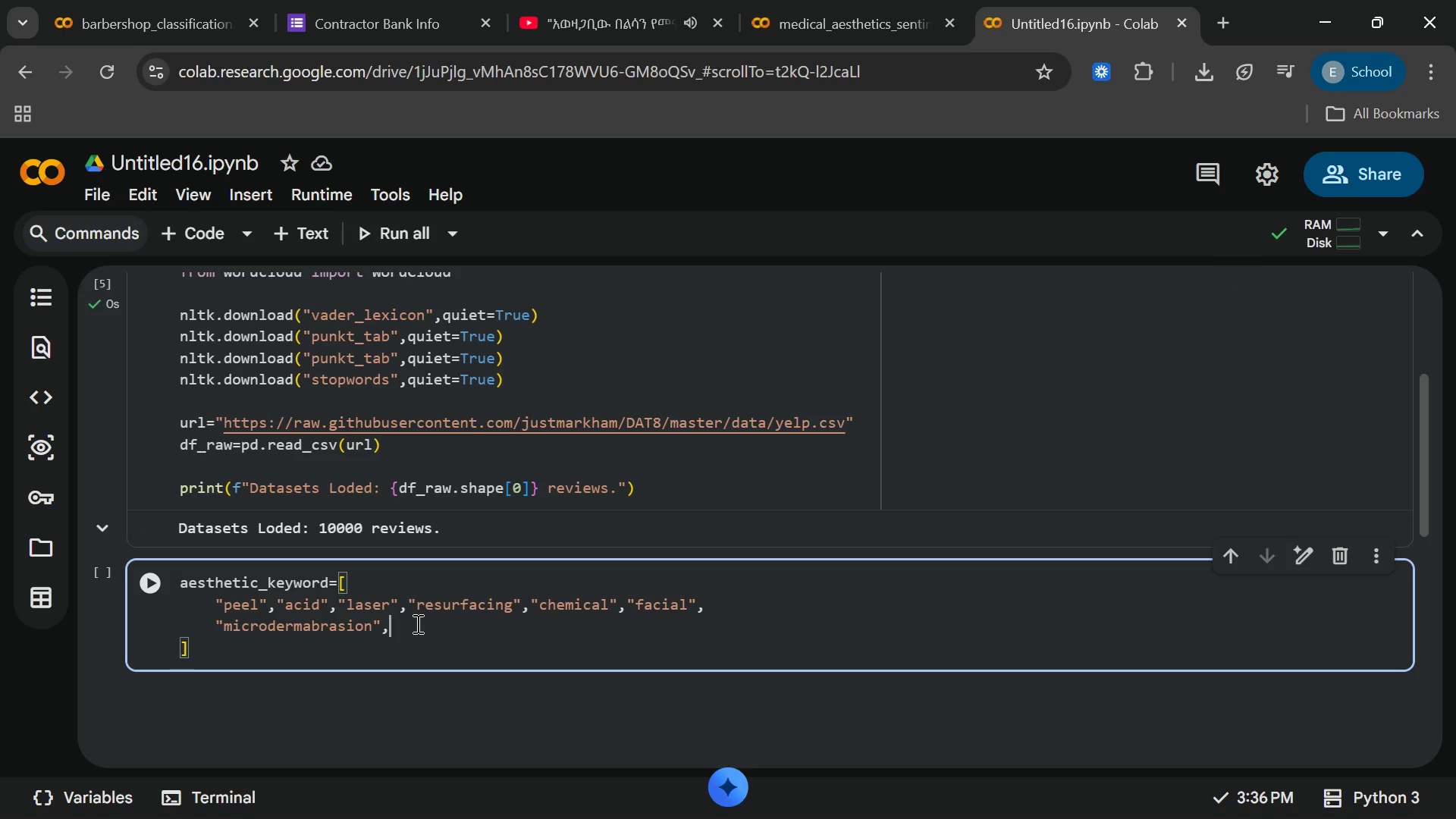 
type("botox)
 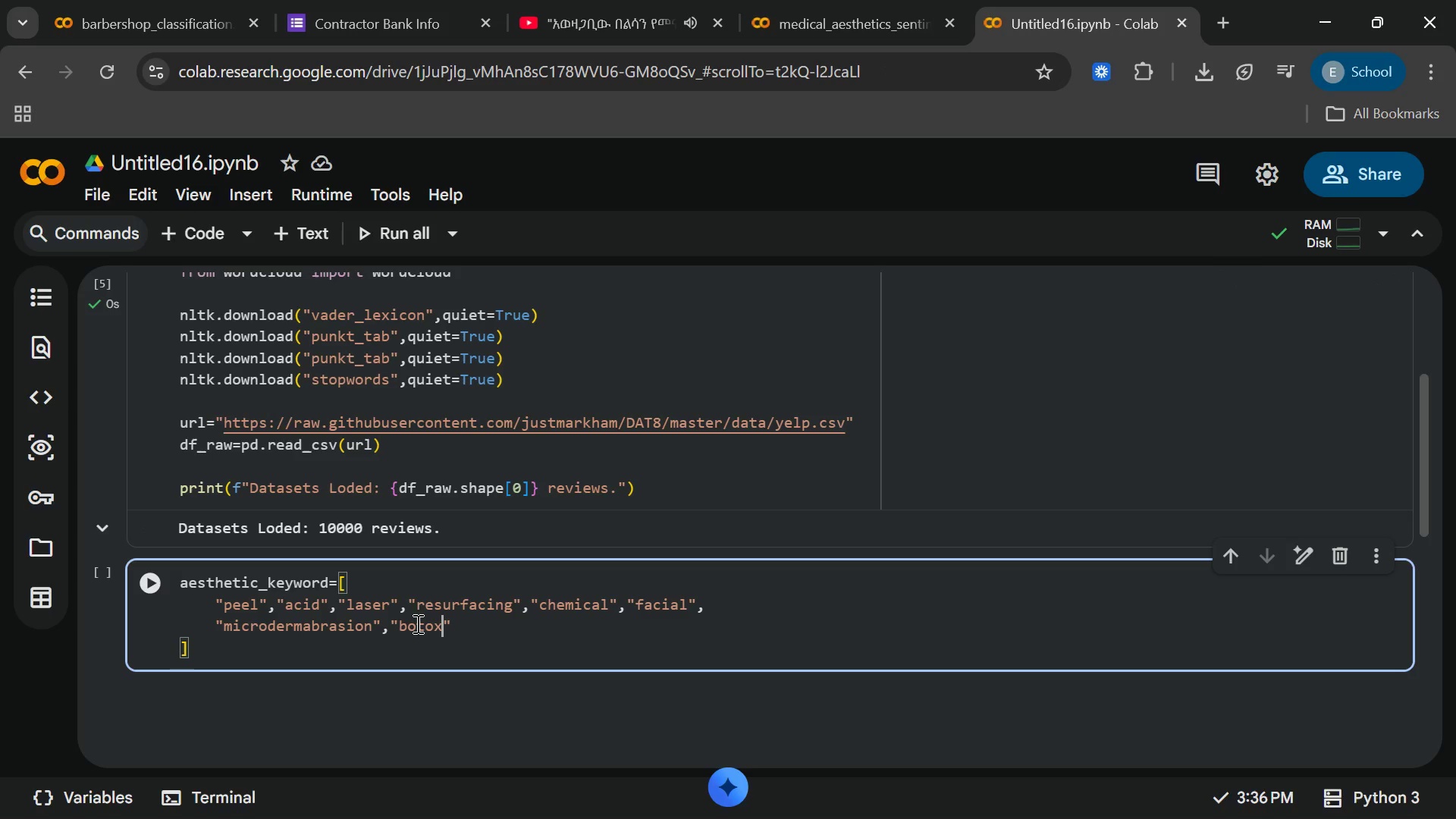 
key(ArrowRight)
 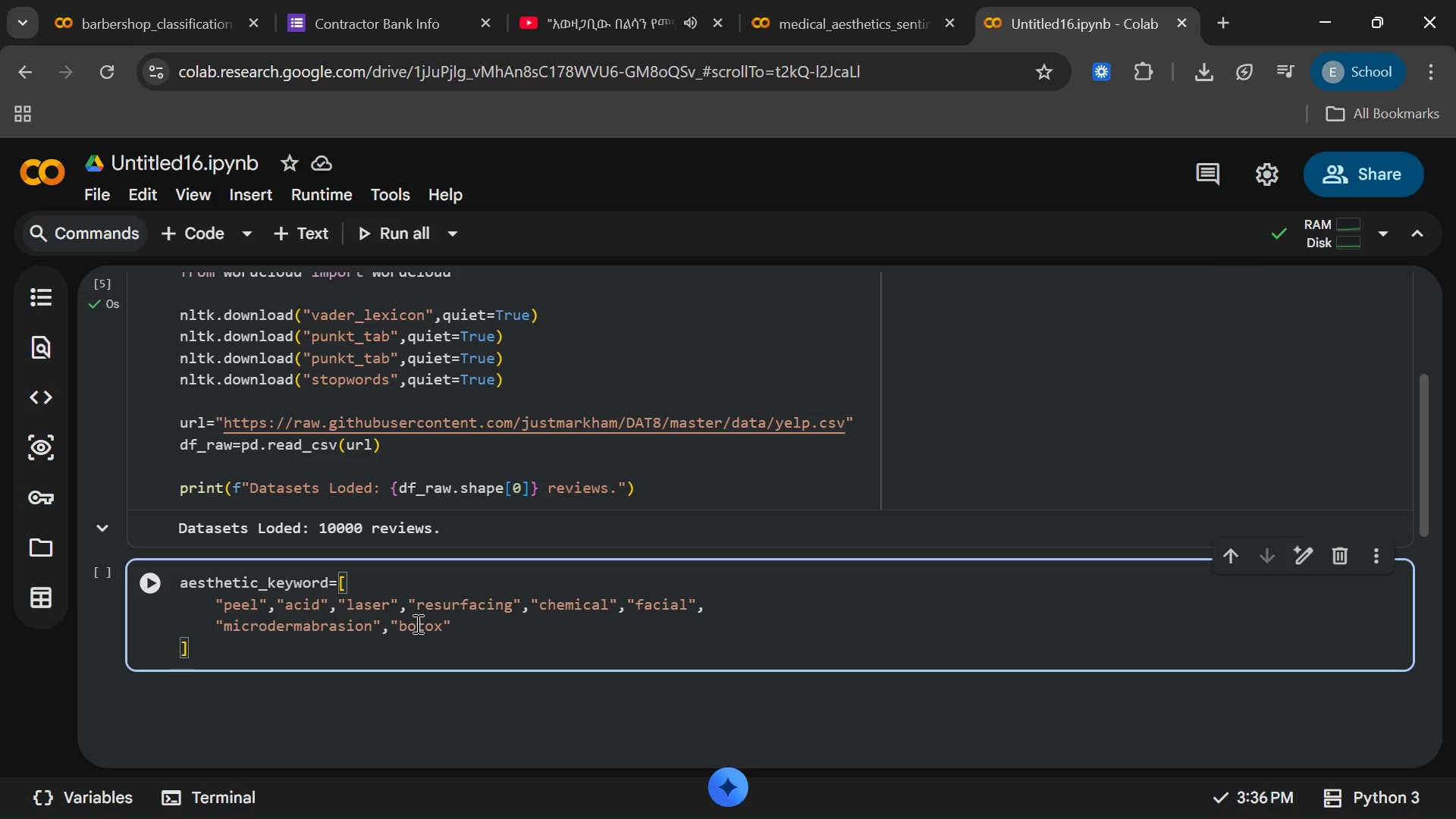 
type(,"filler)
 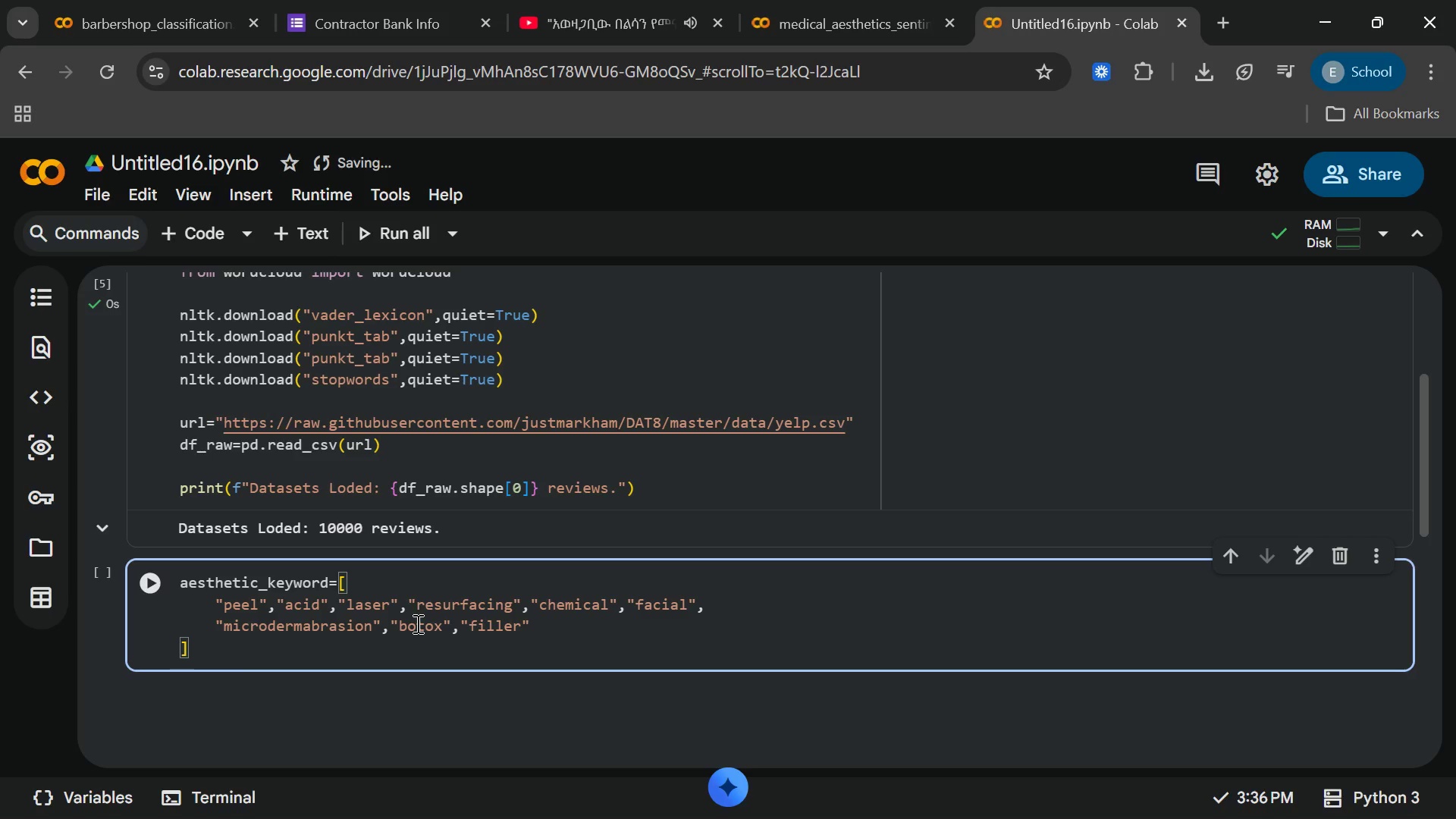 
key(ArrowRight)
 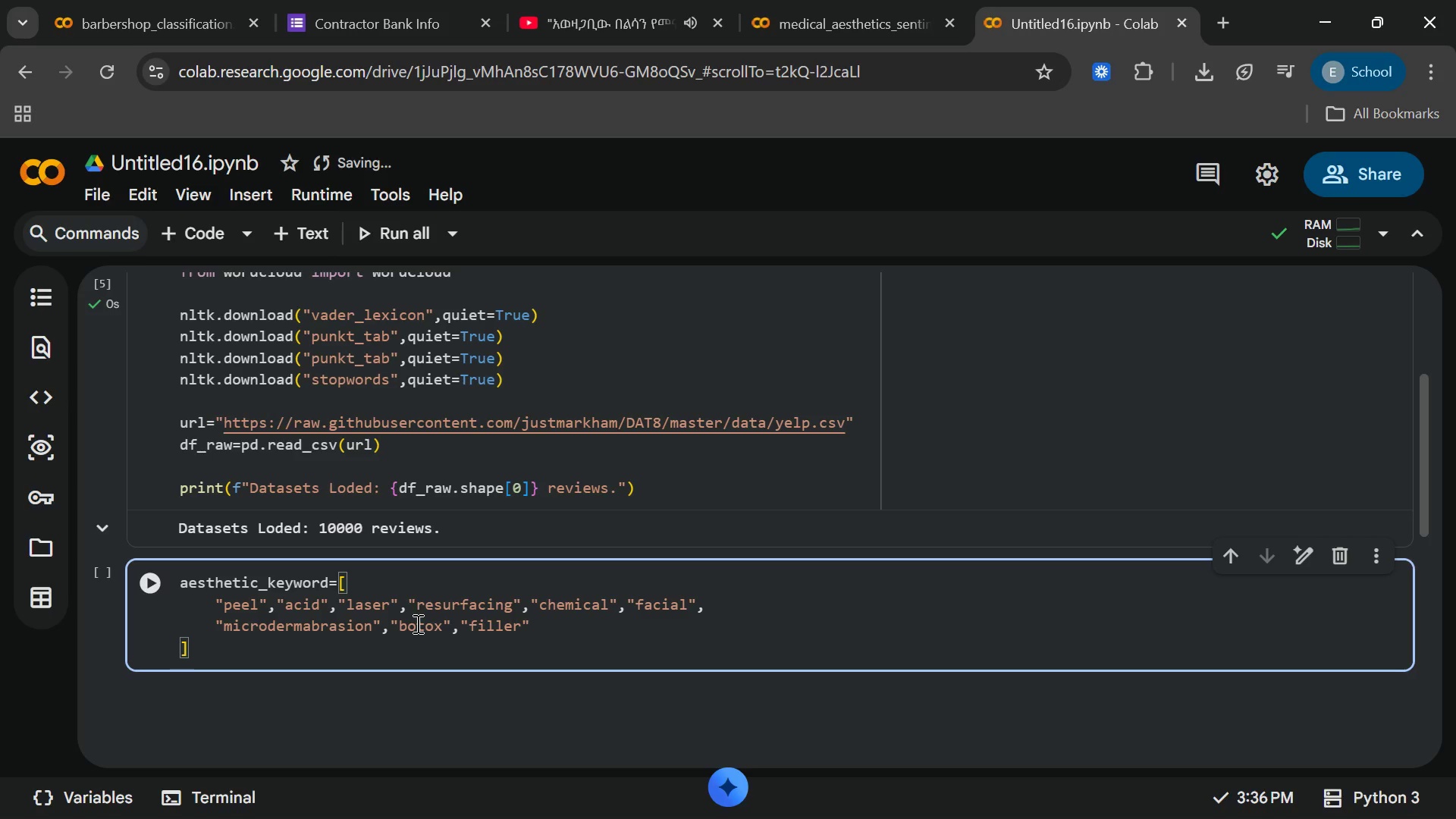 
type(,"microneedling)
 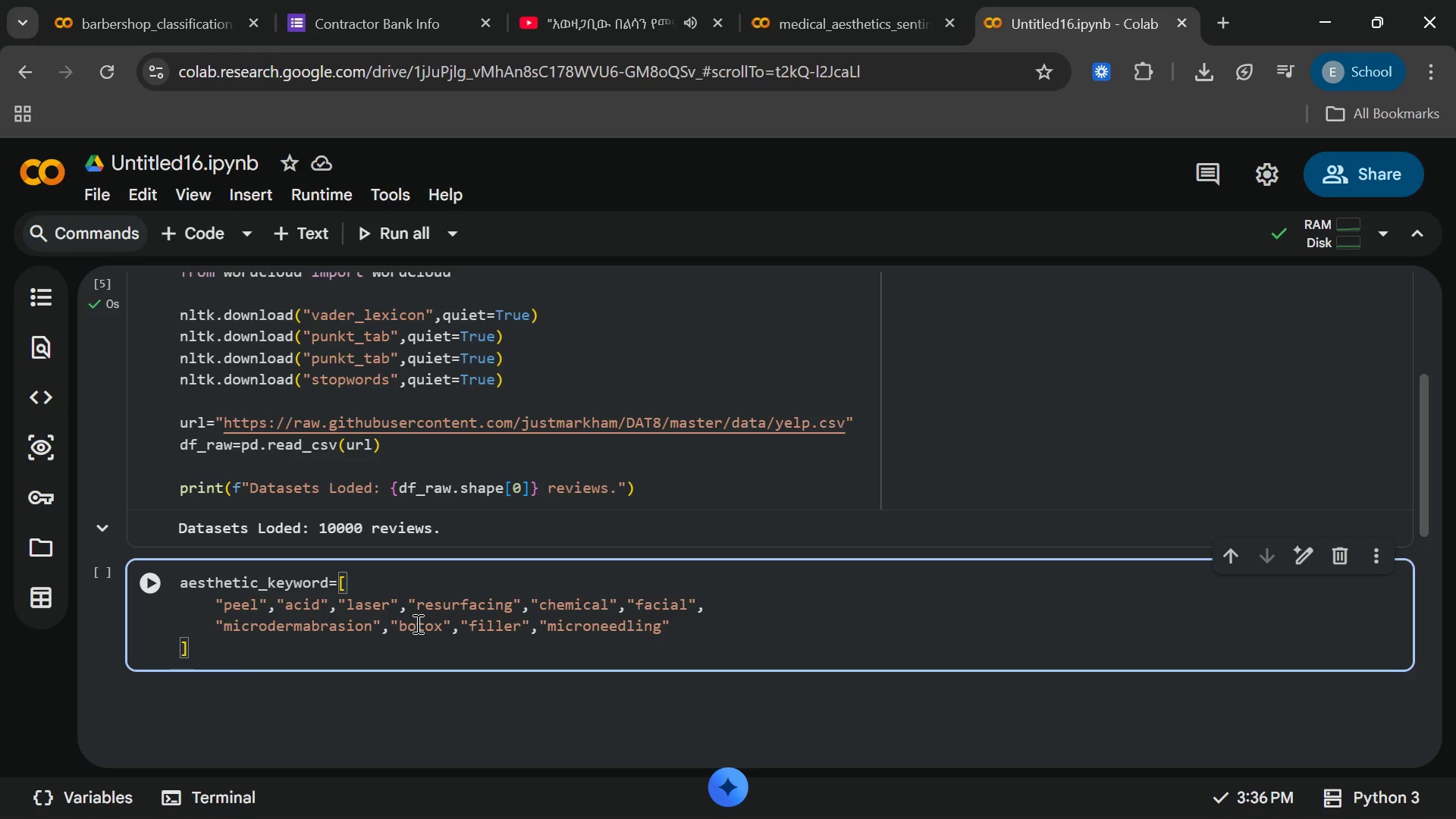 
key(ArrowRight)
 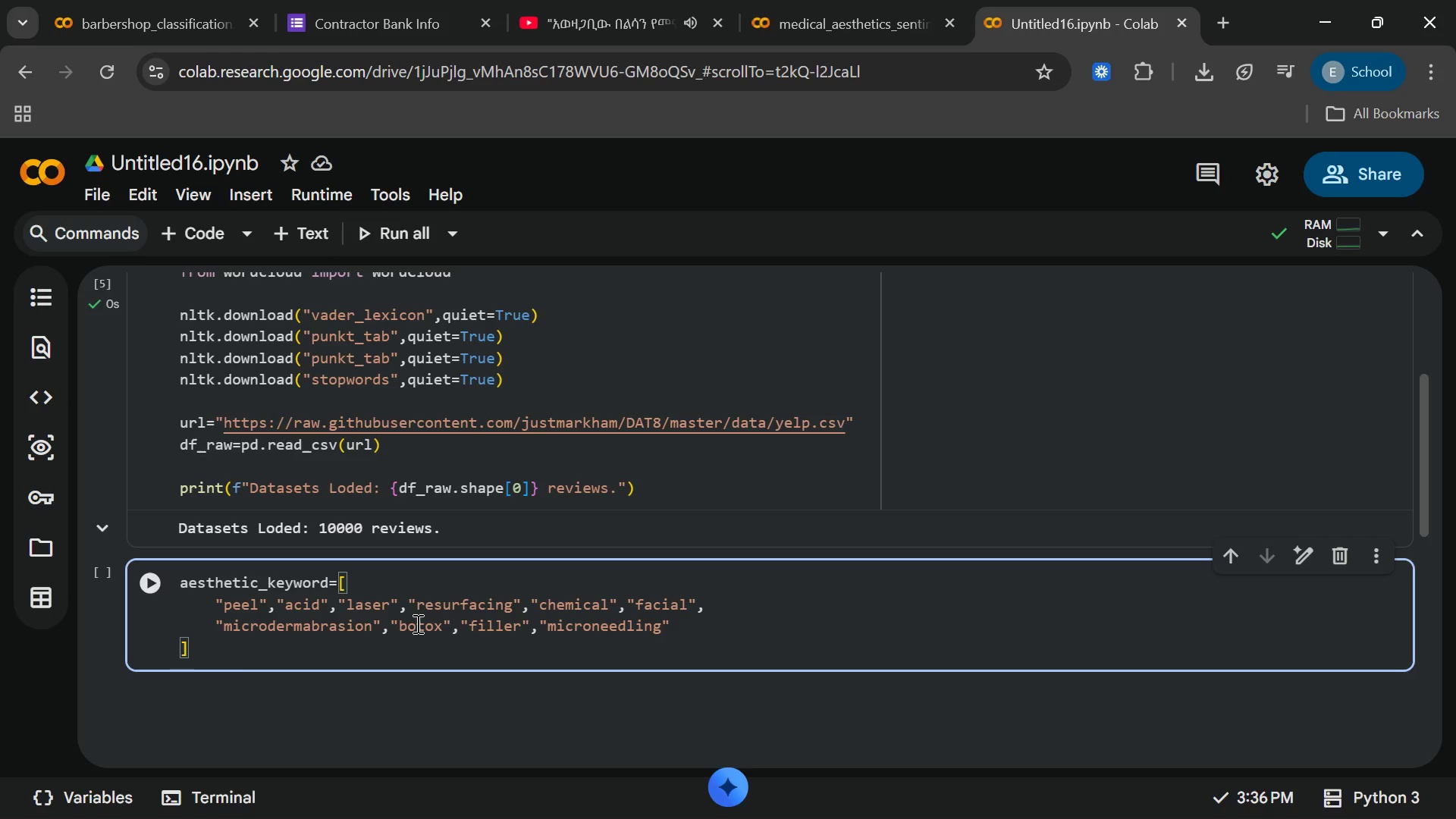 
key(Comma)
 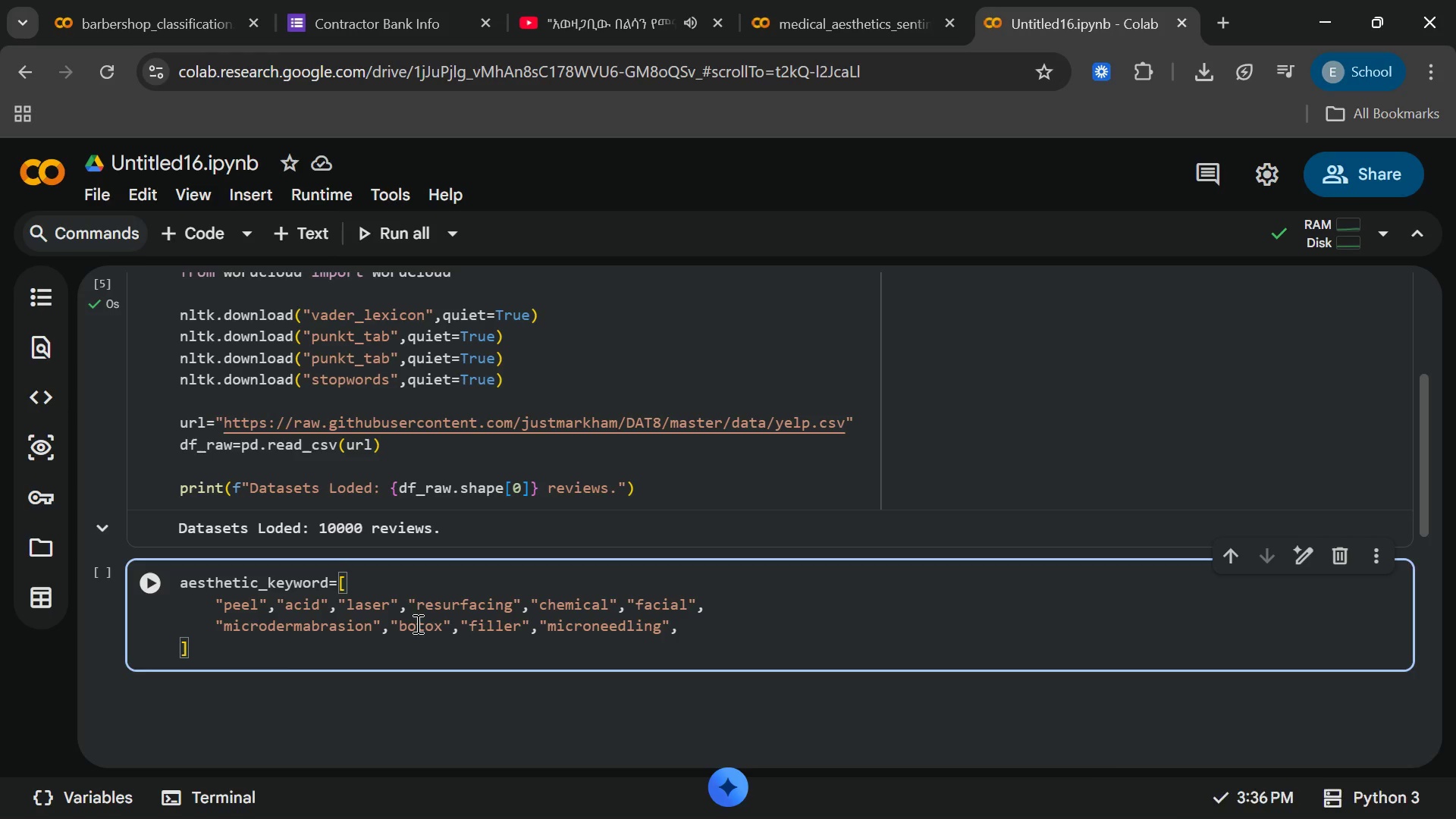 
key(Shift+Quote)
 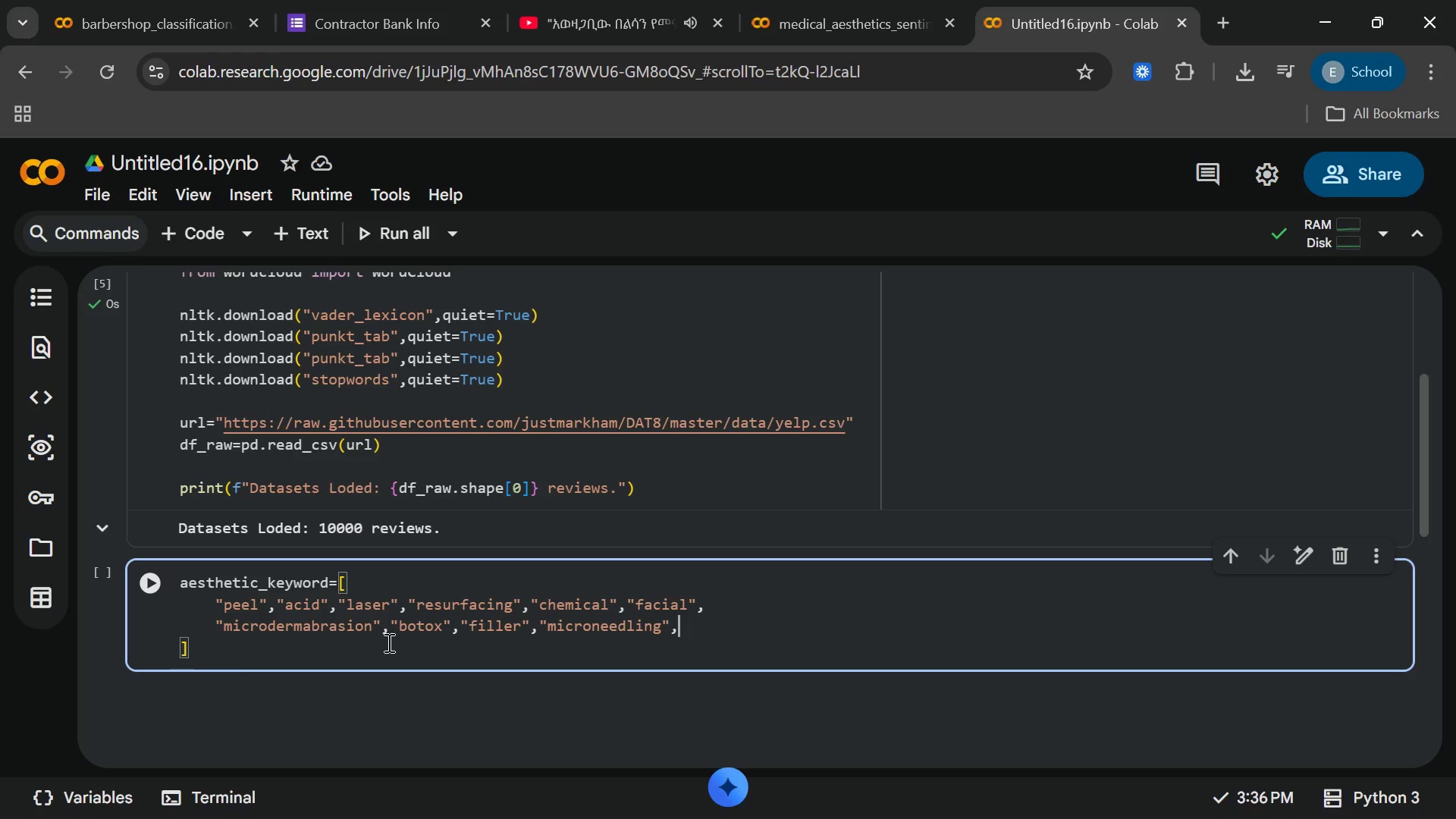 
wait(114.2)
 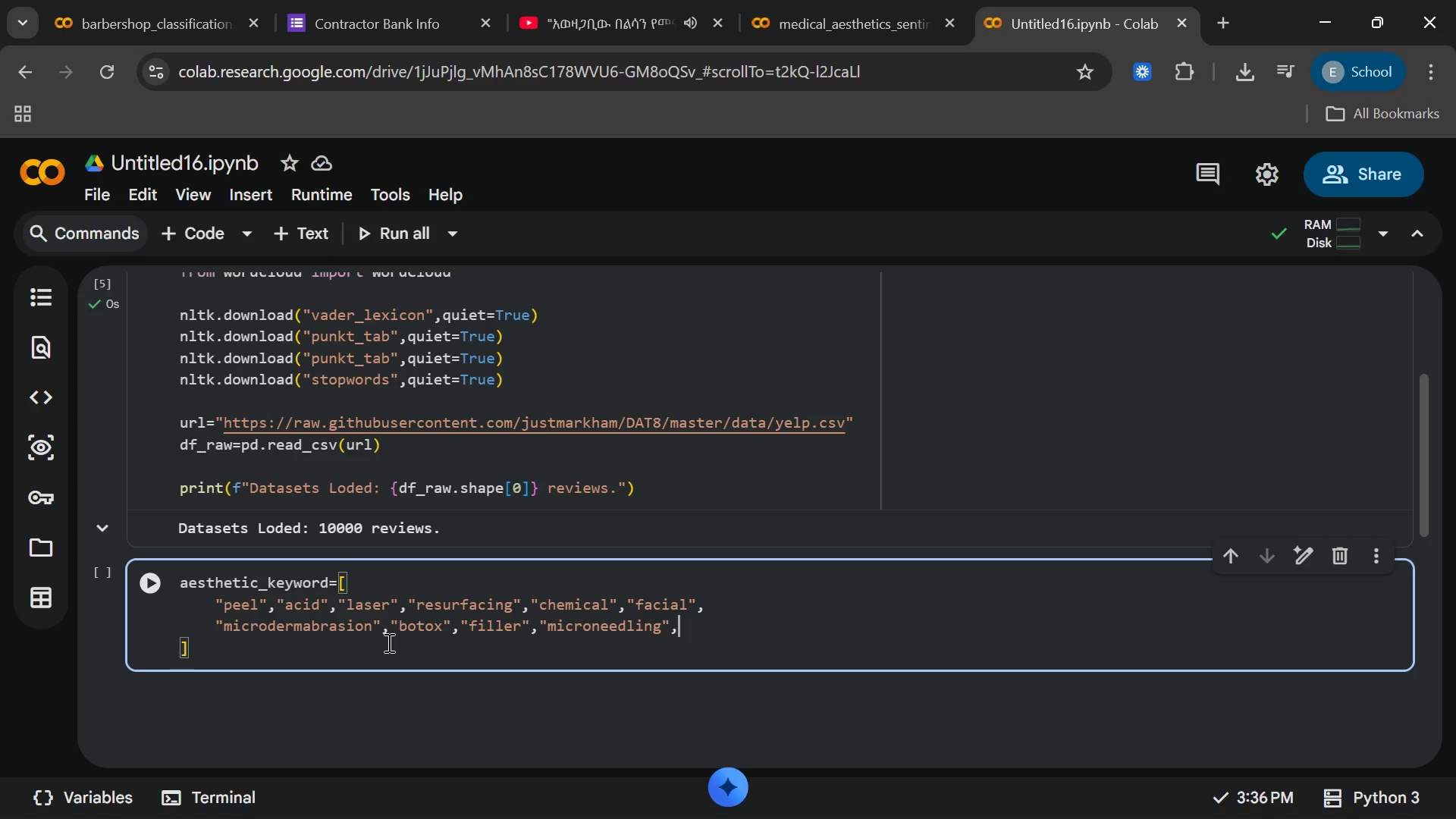 
left_click([593, 34])
 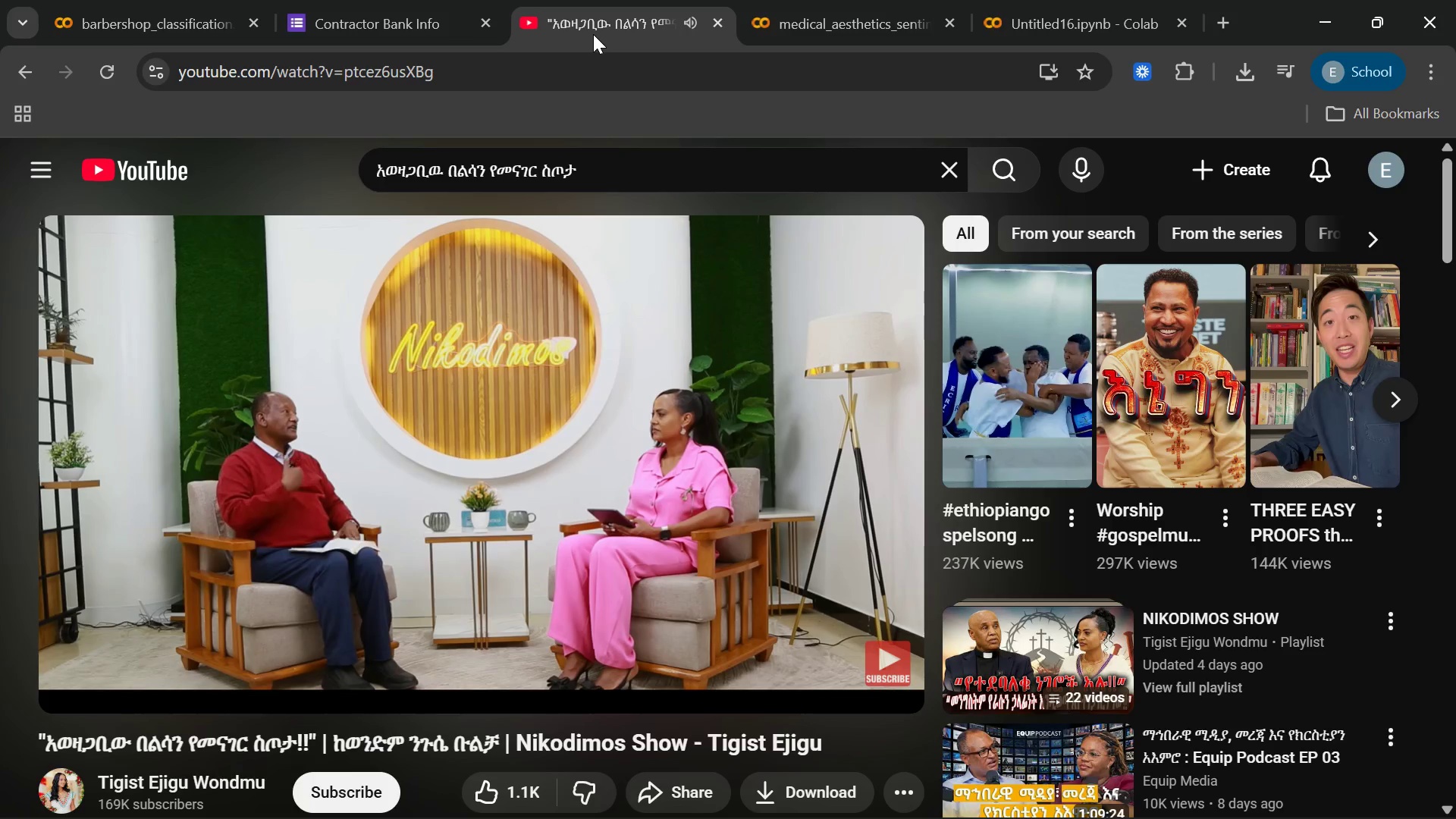 
type(jjjjjjjjj)
 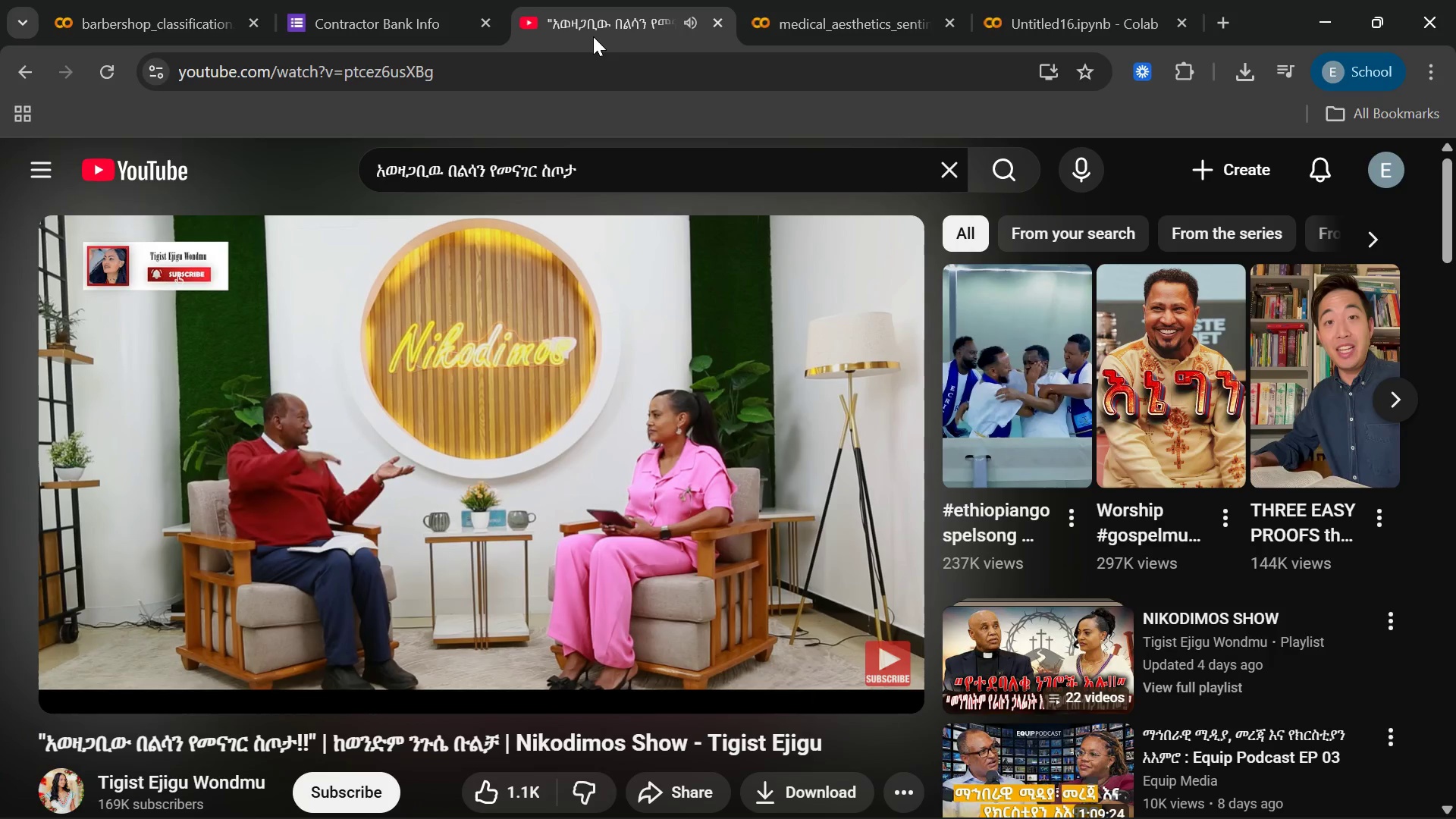 
wait(6.0)
 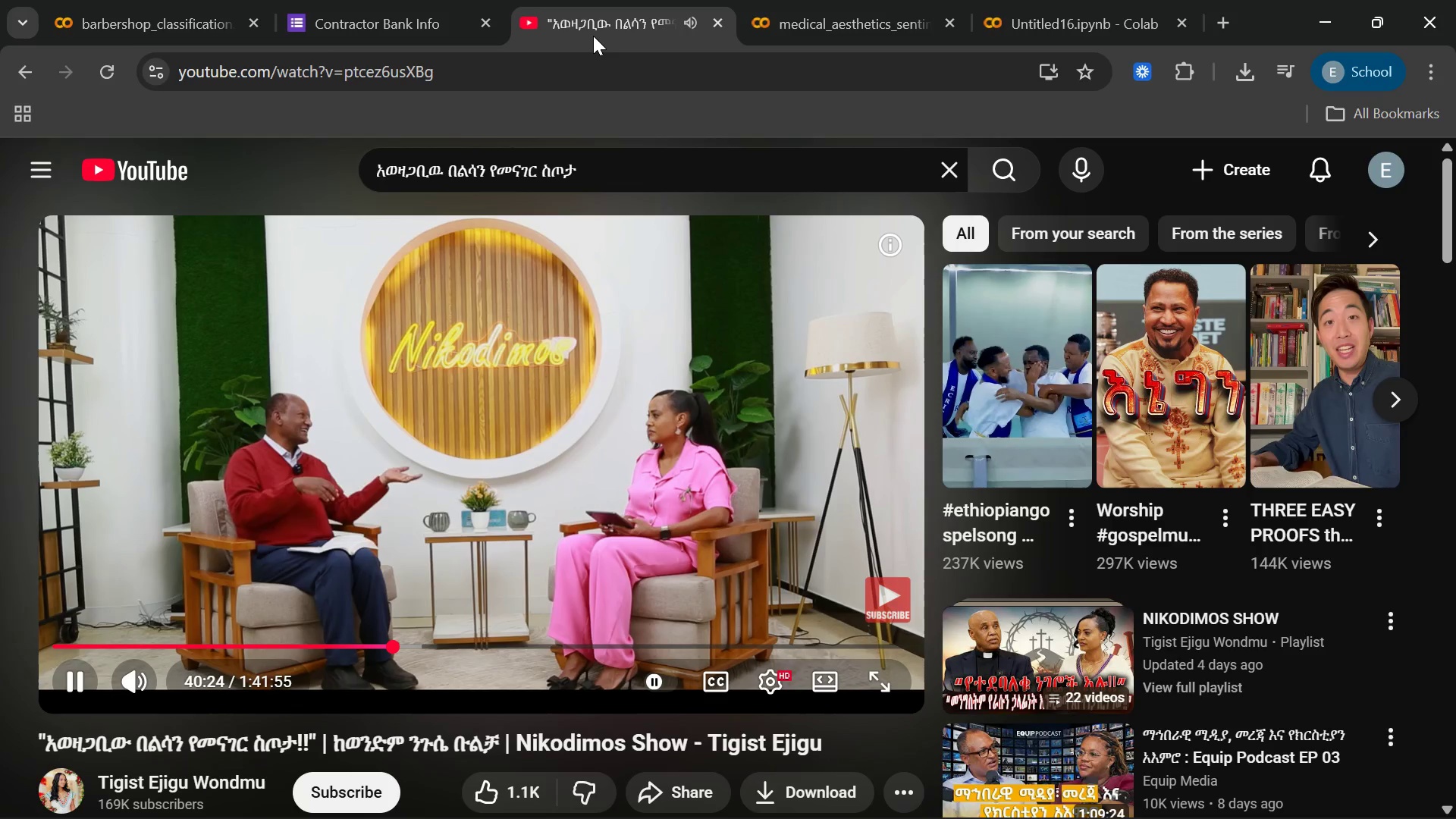 
type(jj)
 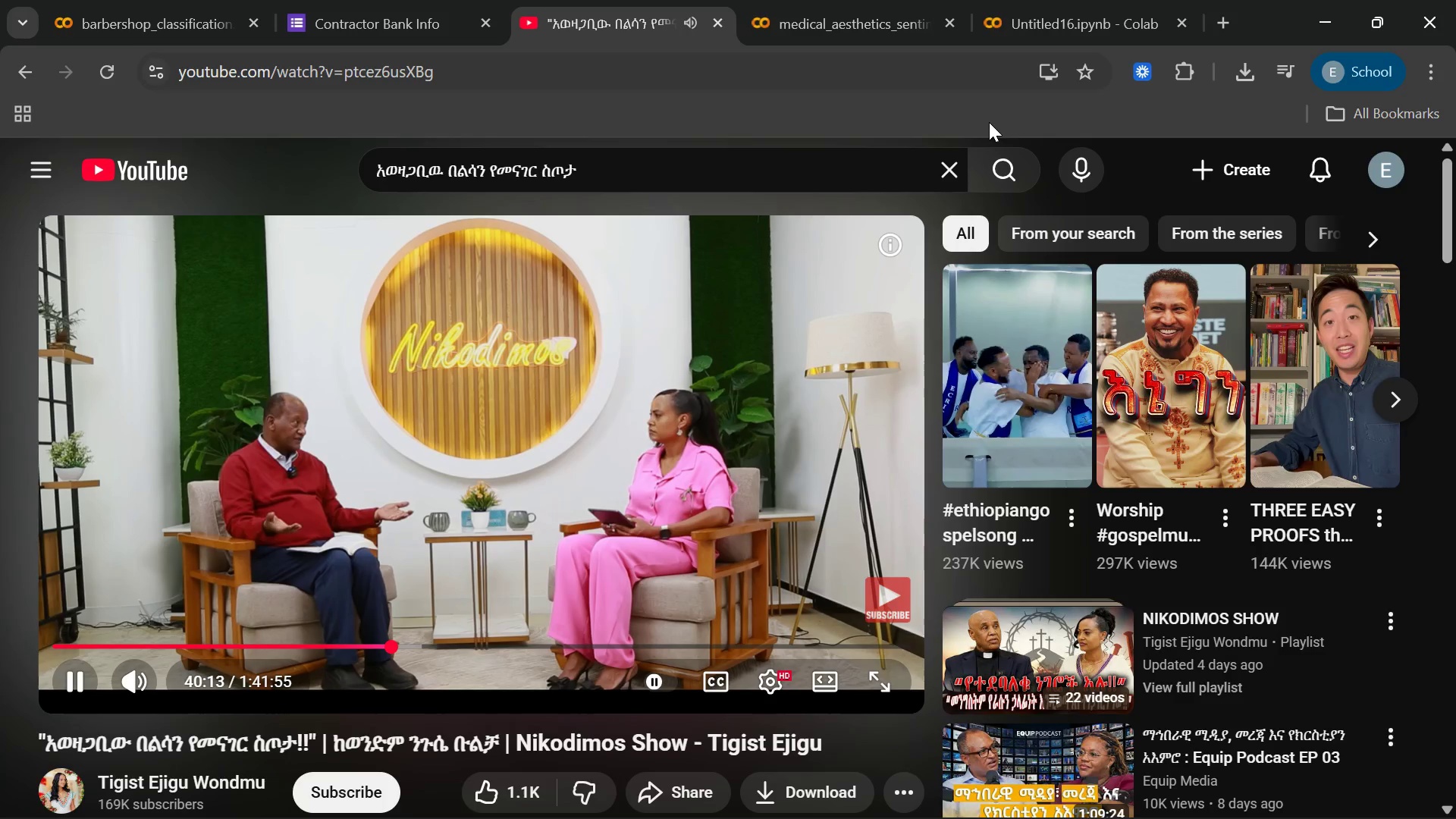 
left_click([1005, 19])
 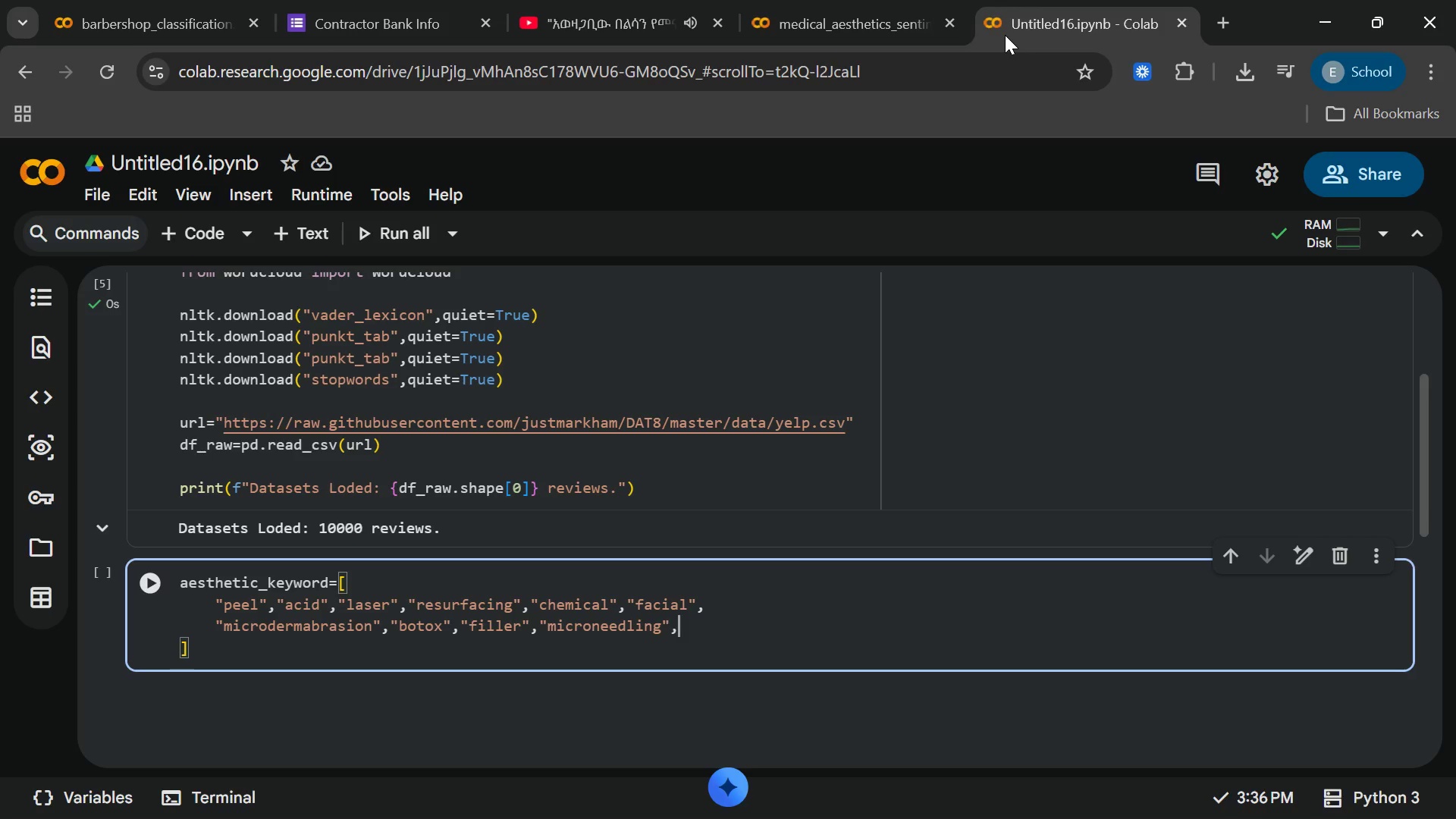 
type("skn)
key(Backspace)
type(in)
 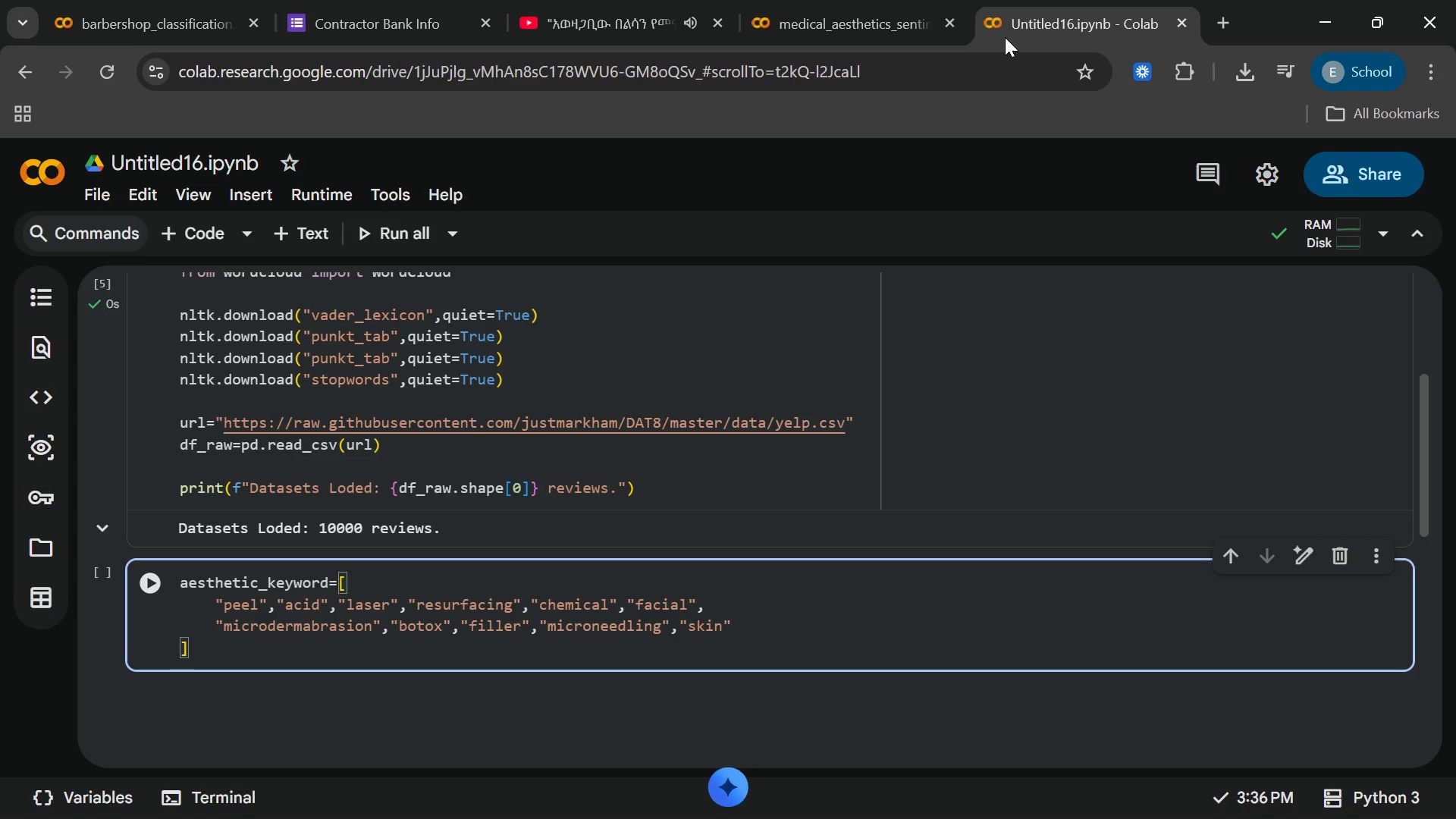 
key(ArrowRight)
 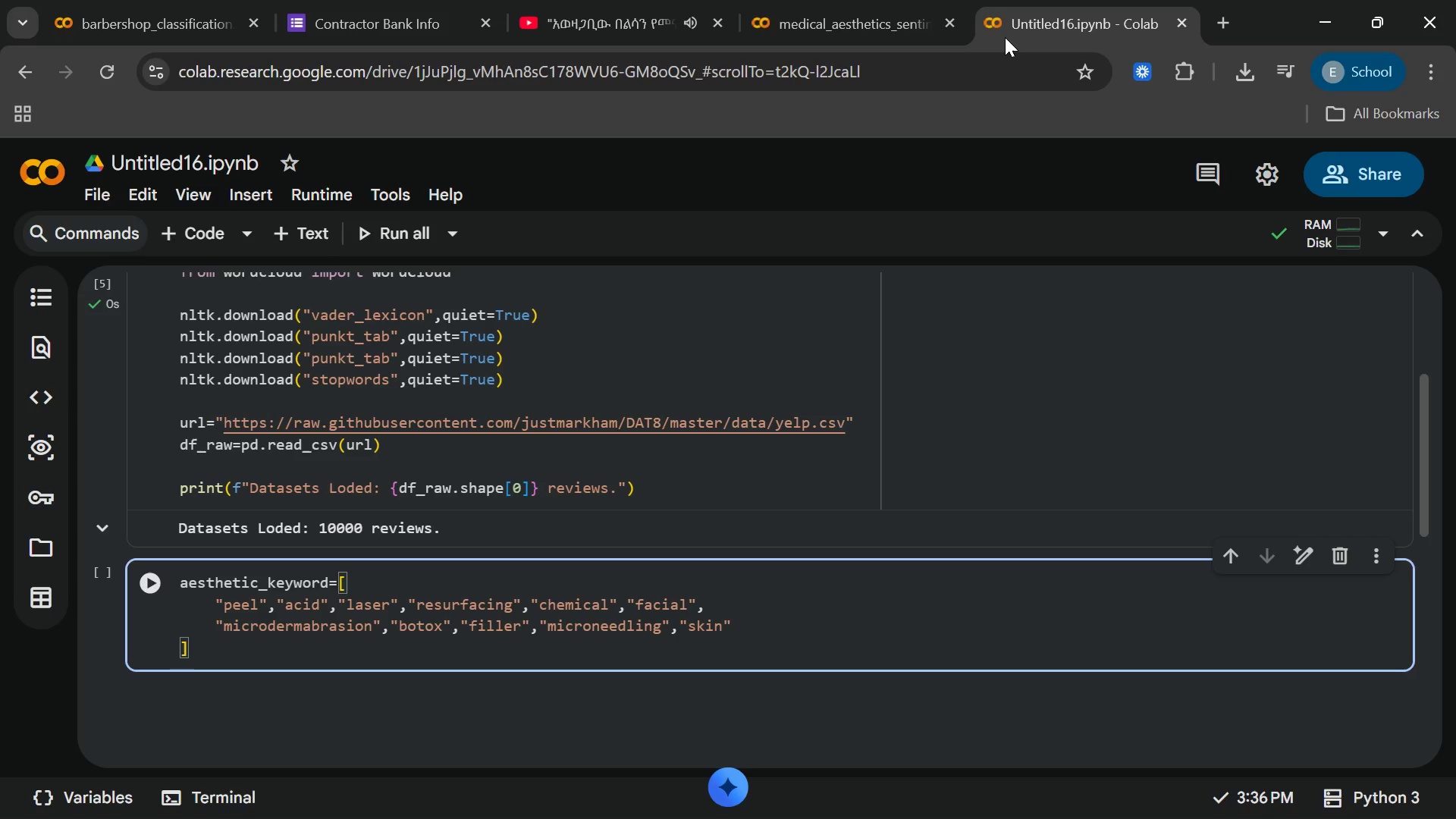 
key(Comma)
 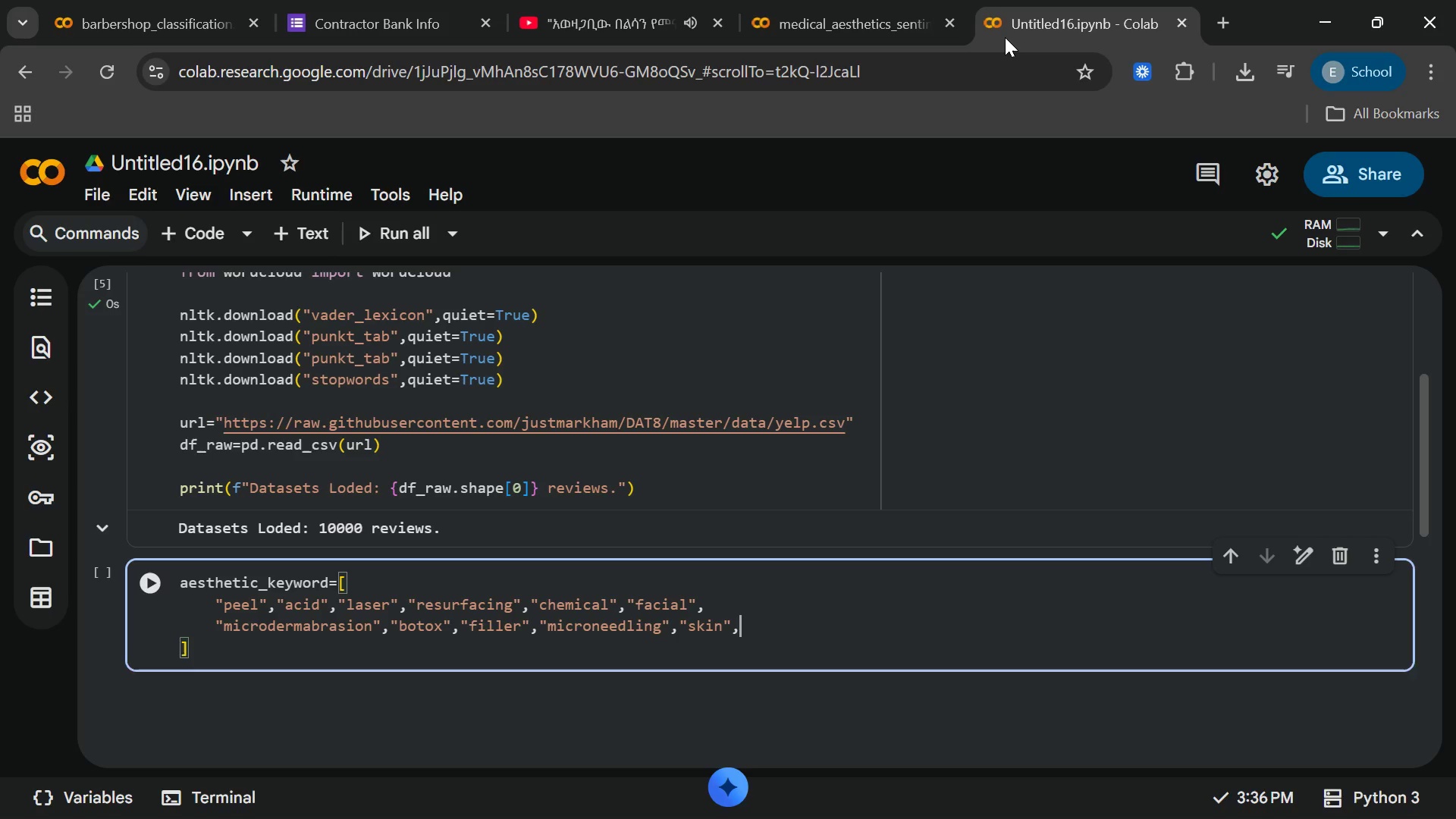 
key(Enter)
 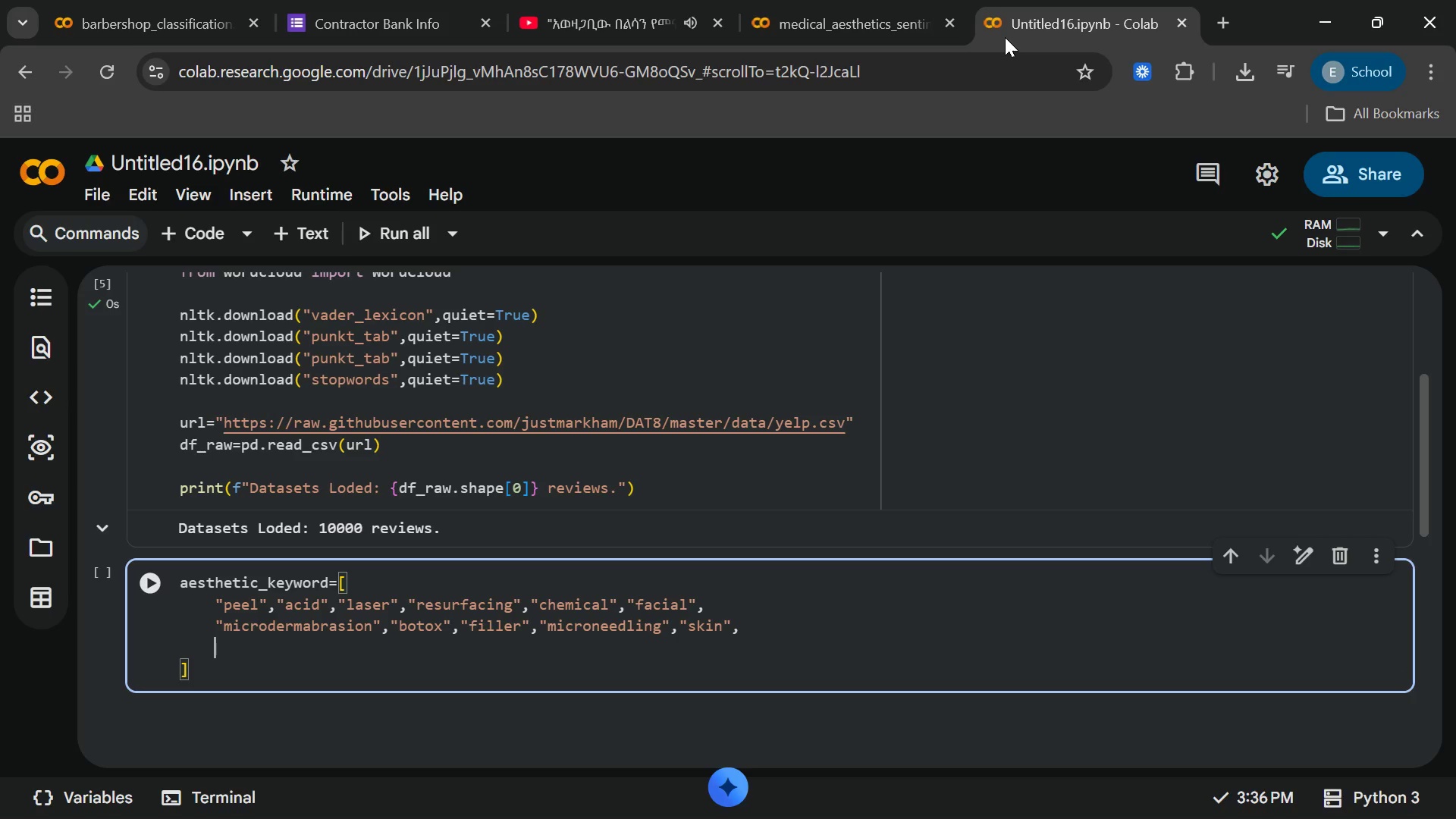 
key(Shift+ShiftRight)
 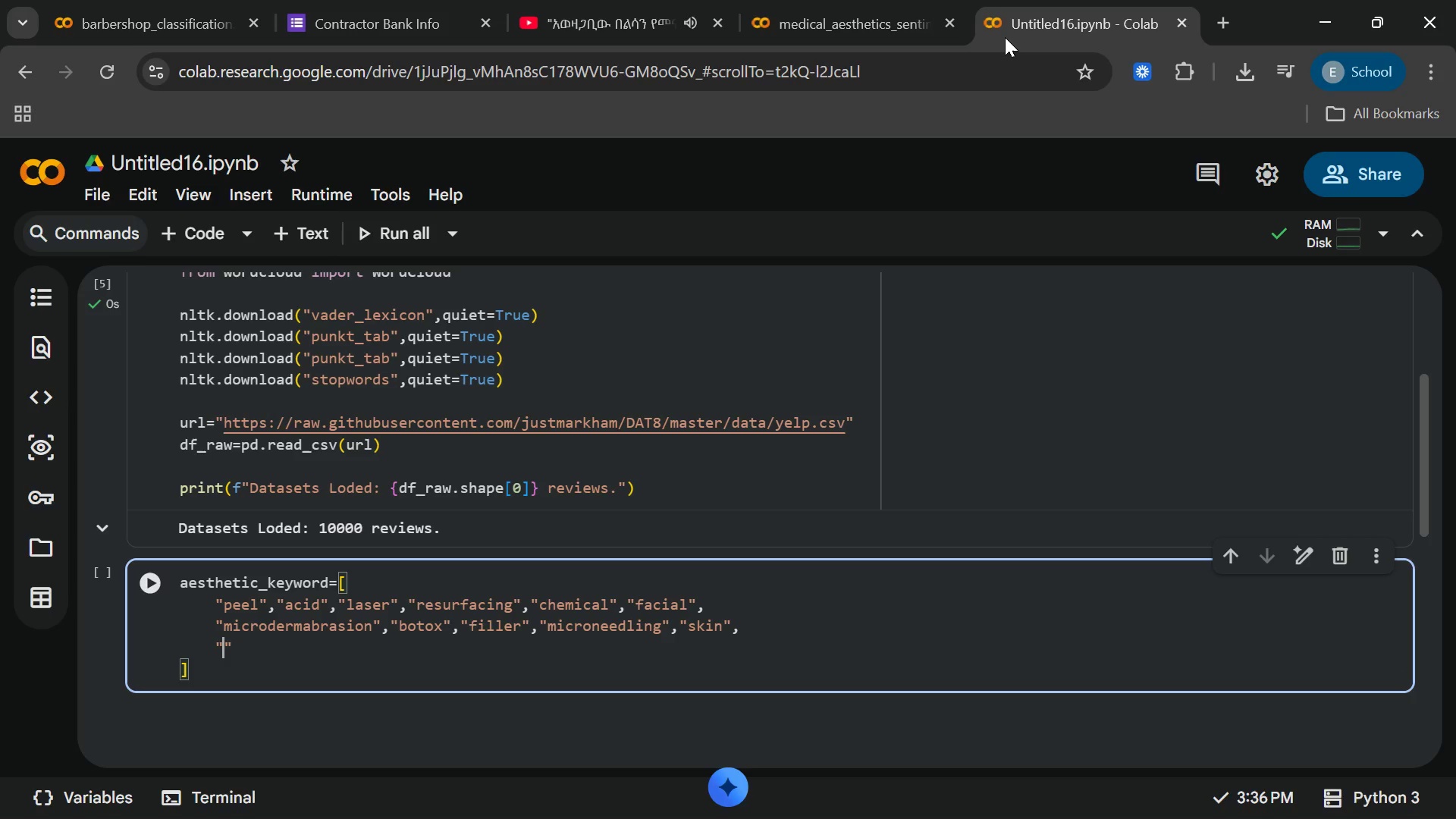 
key(Shift+Quote)
 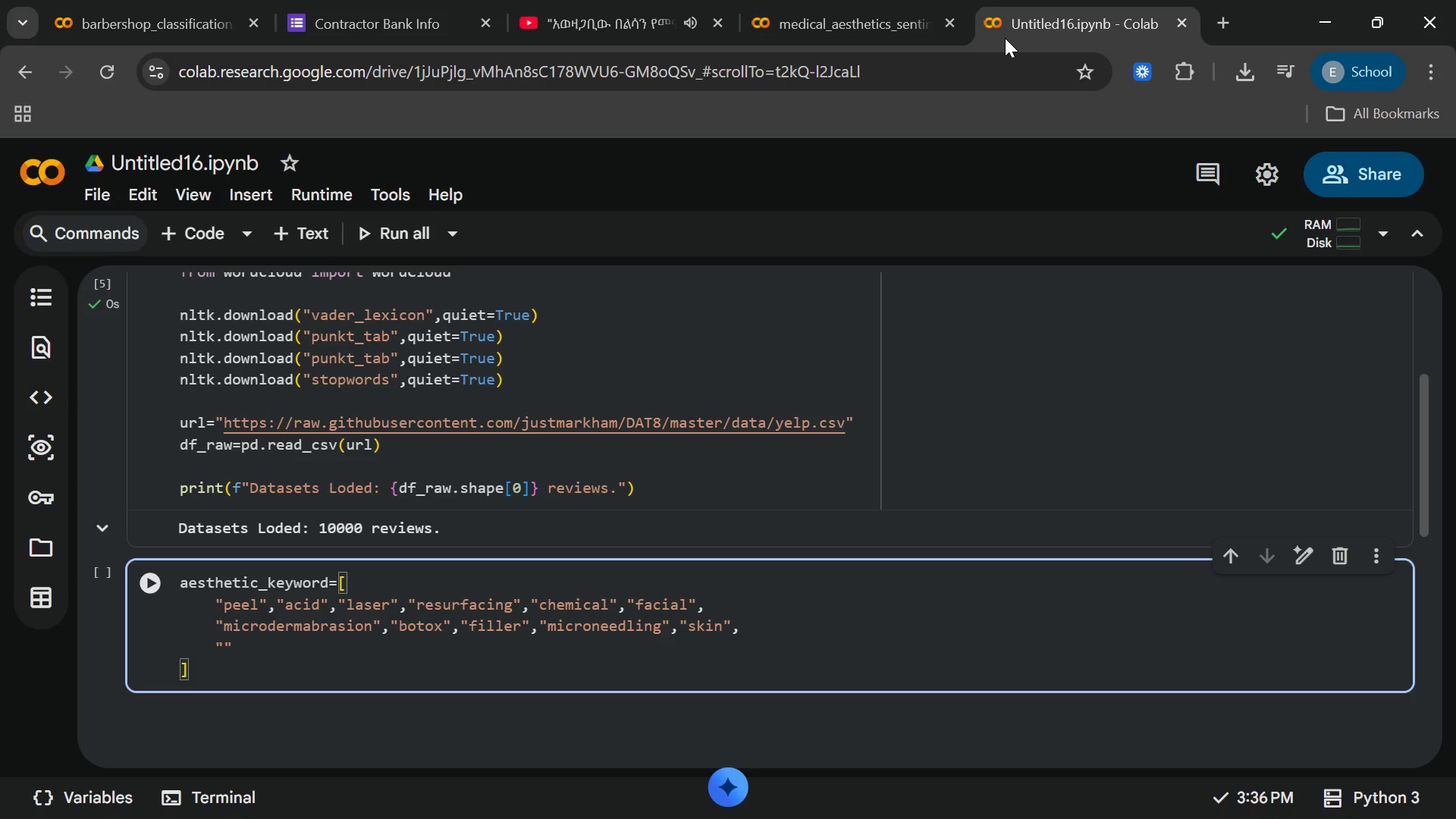 
key(Backspace)
 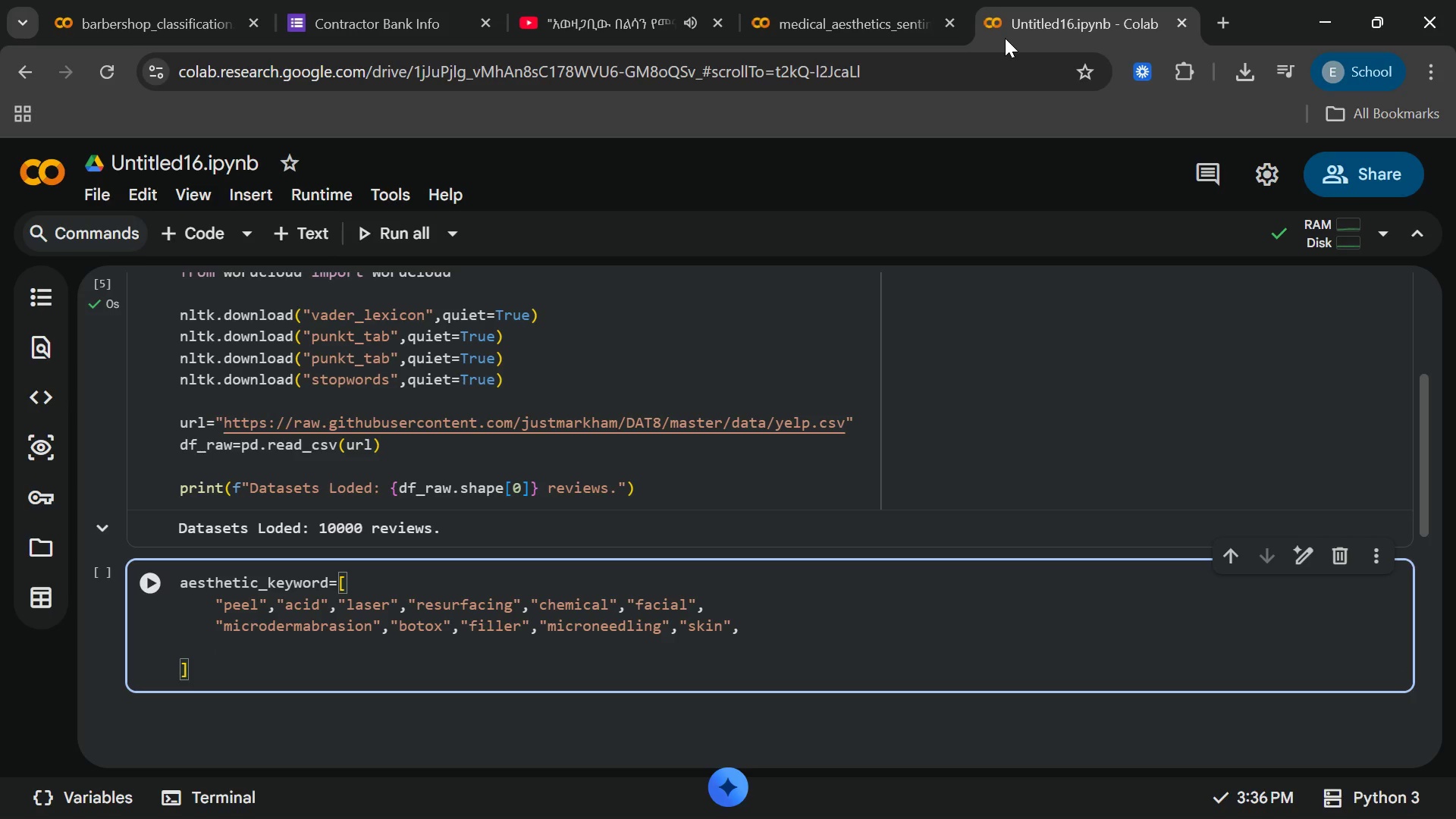 
key(ArrowDown)
 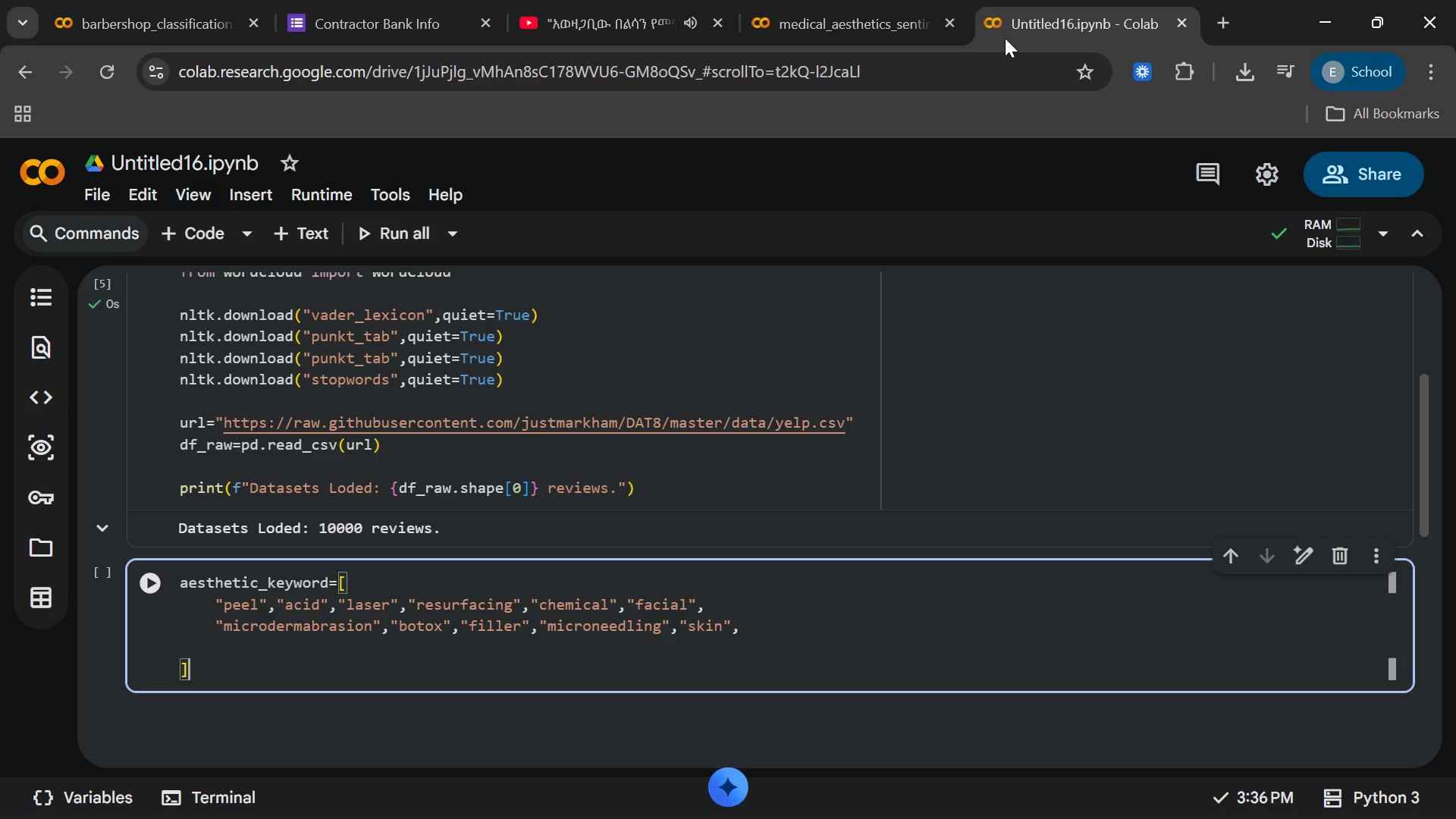 
key(ArrowUp)
 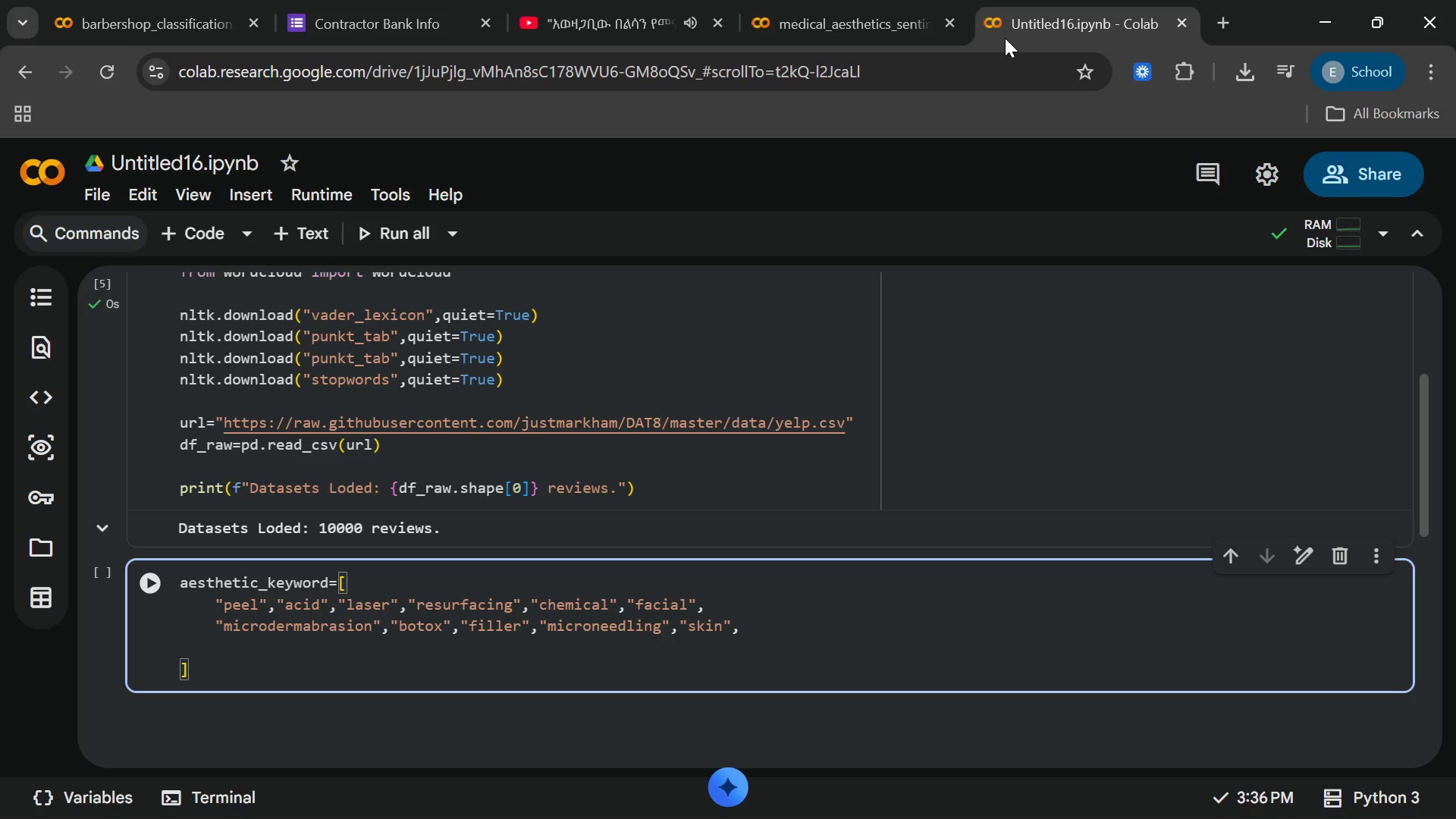 
key(ArrowLeft)
 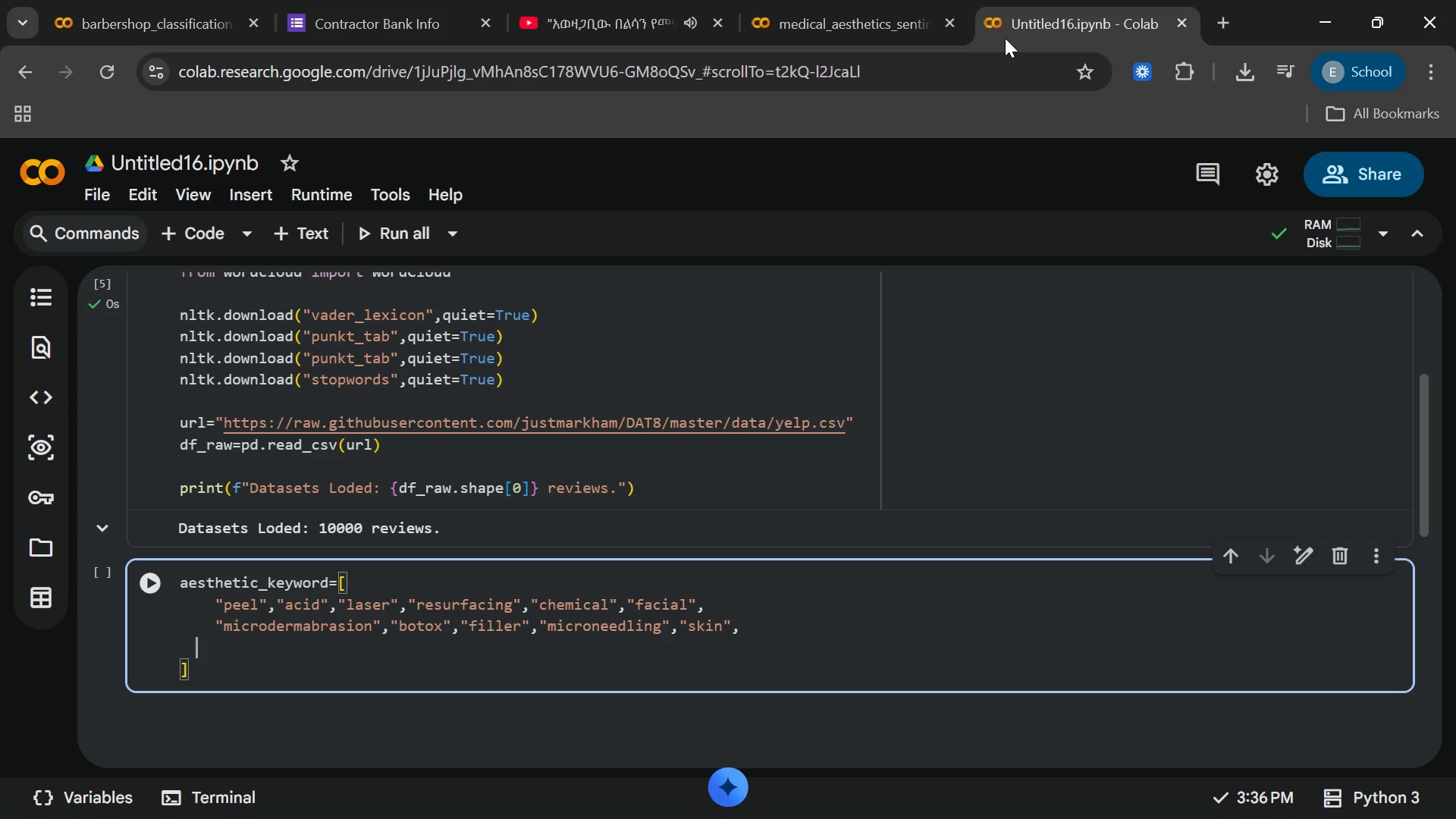 
key(ArrowLeft)
 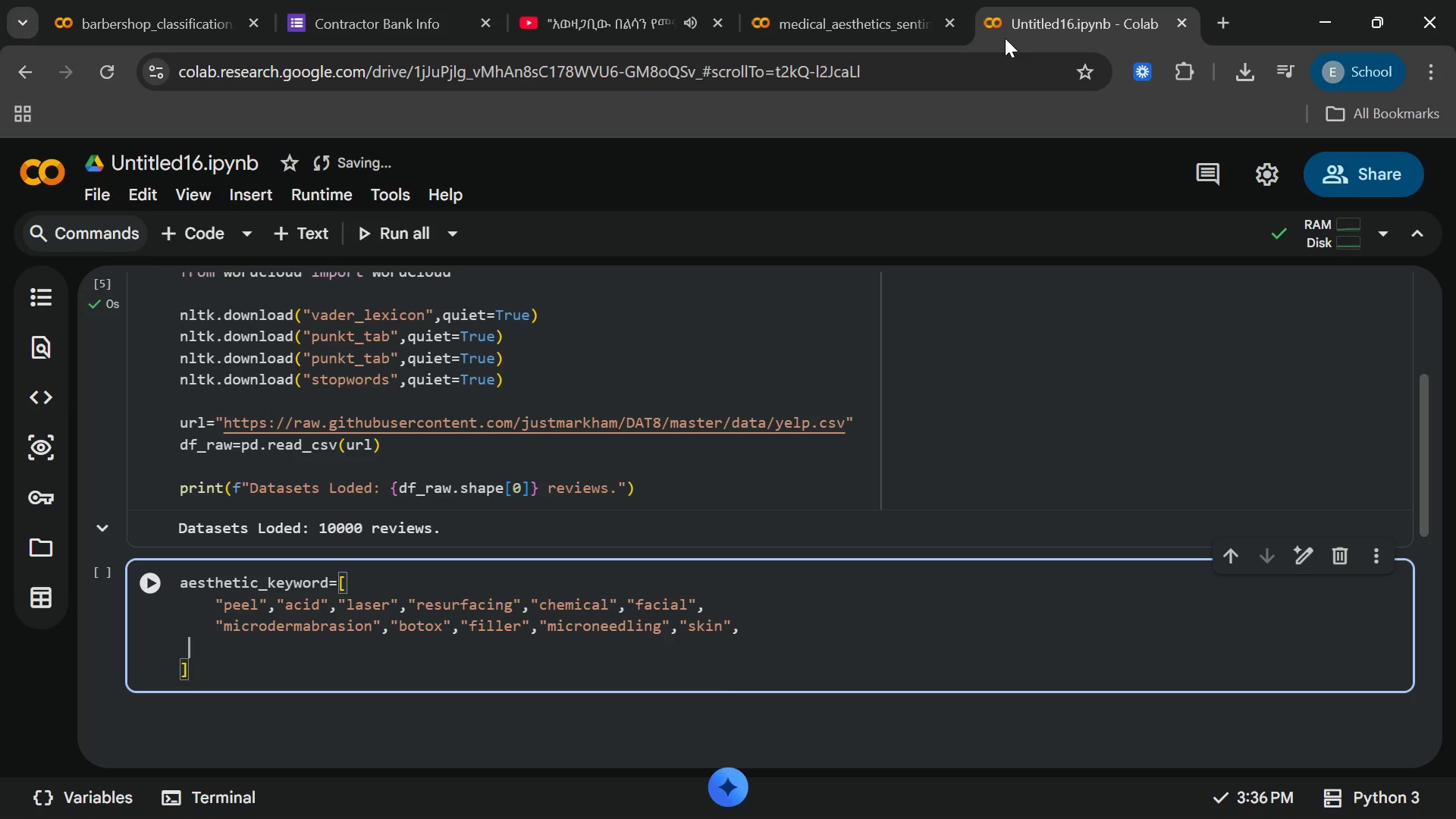 
key(ArrowLeft)
 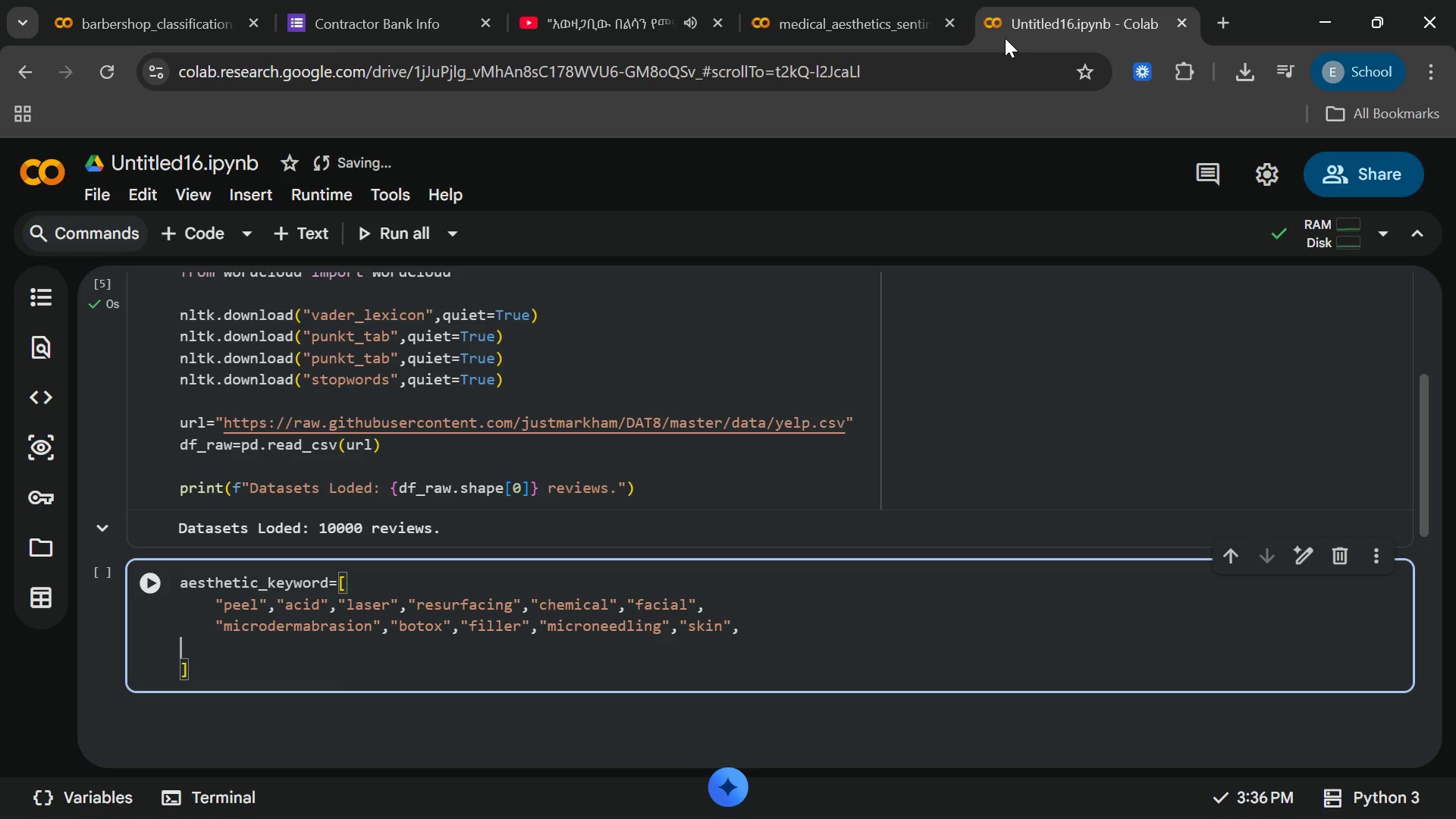 
key(ArrowLeft)
 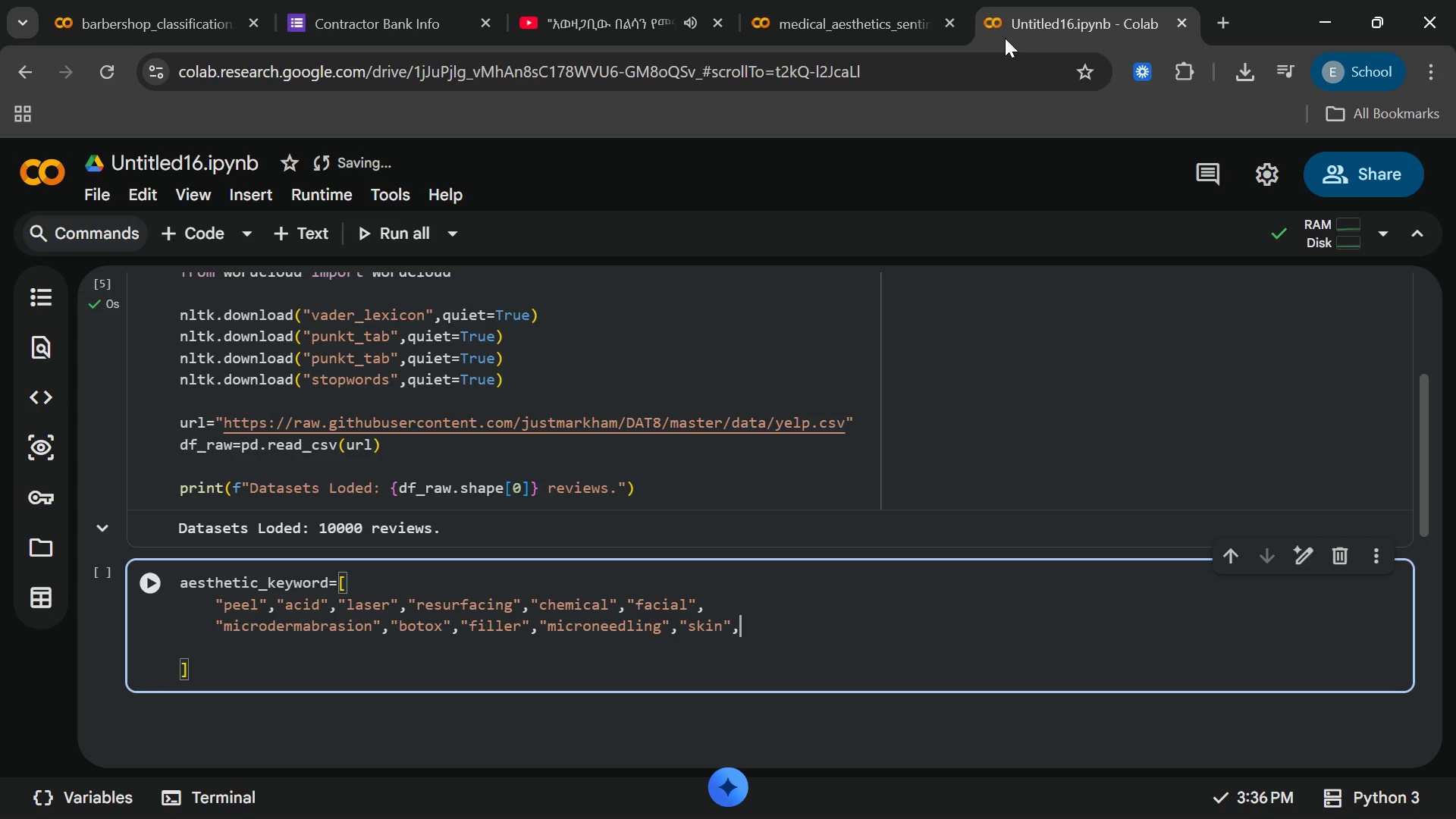 
key(ArrowLeft)
 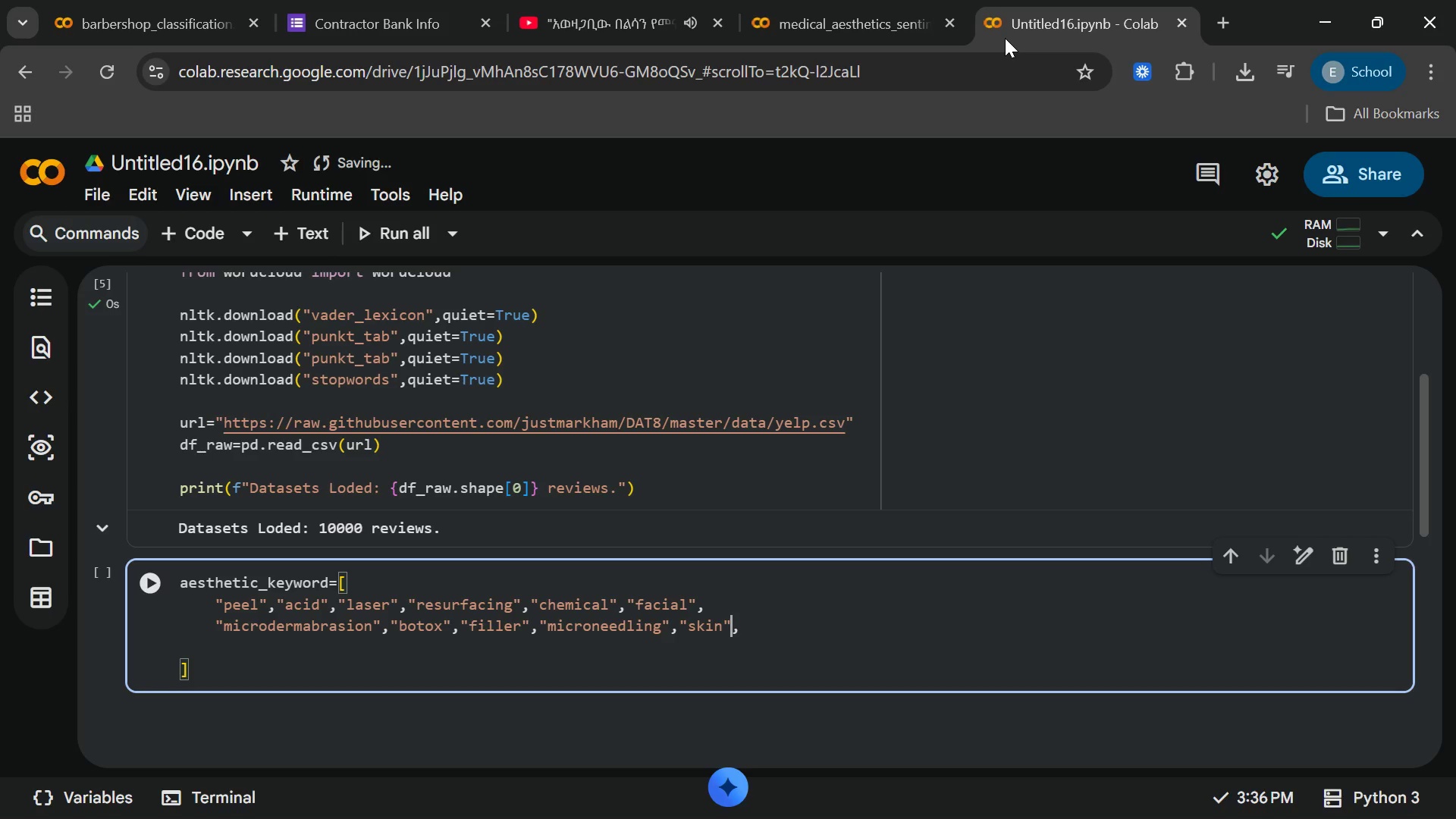 
key(ArrowLeft)
 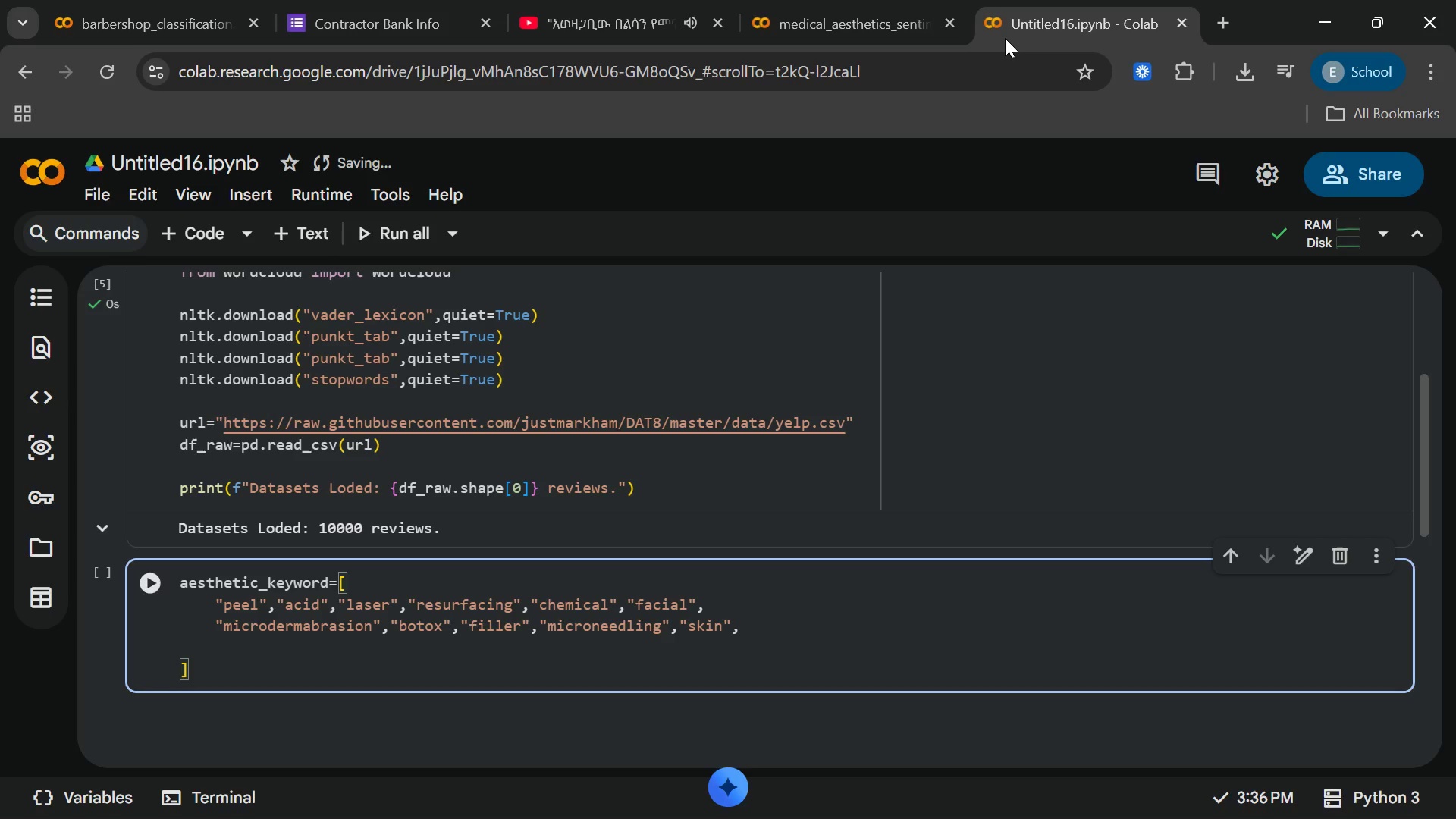 
key(ArrowRight)
 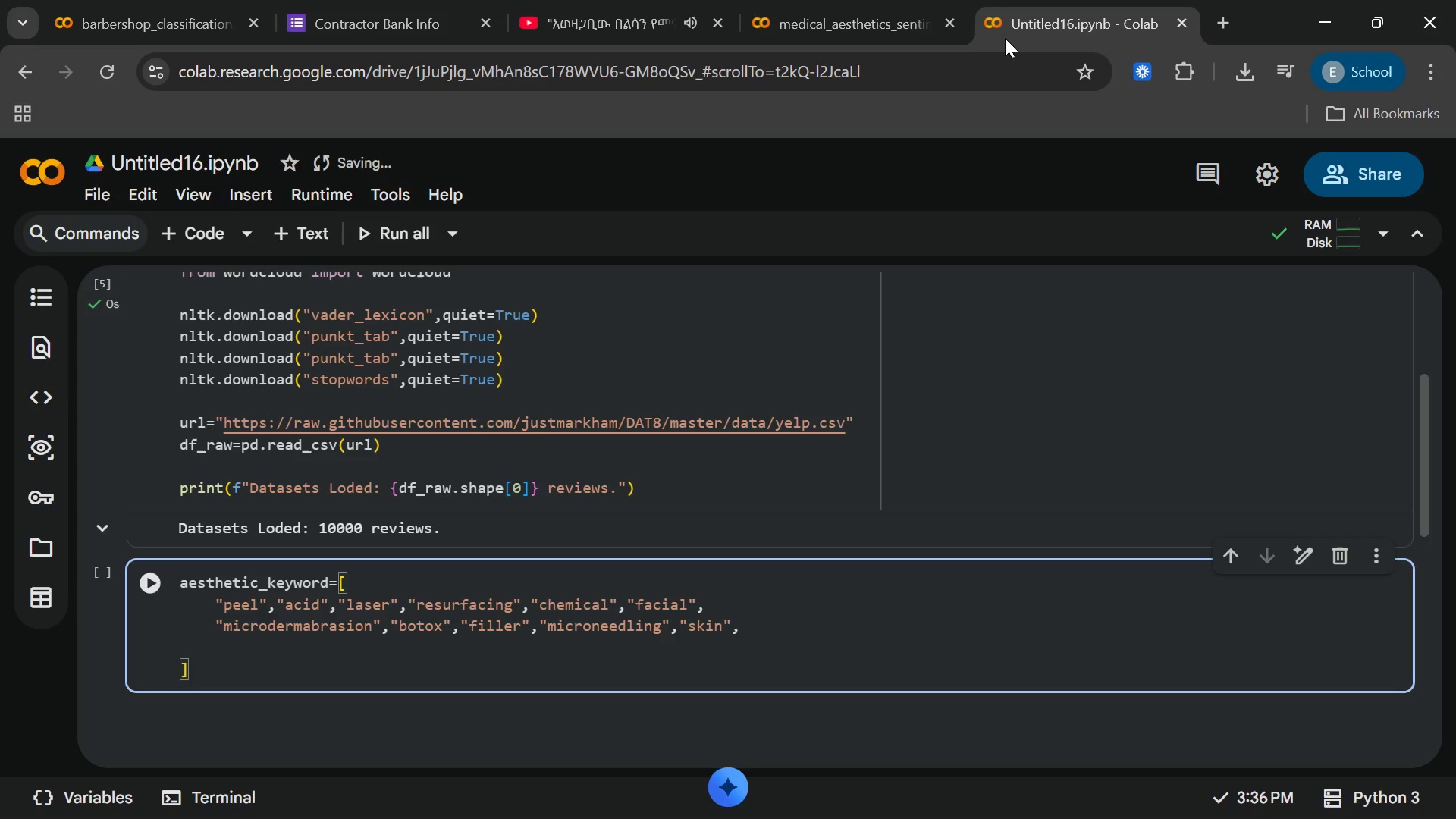 
key(Backspace)
 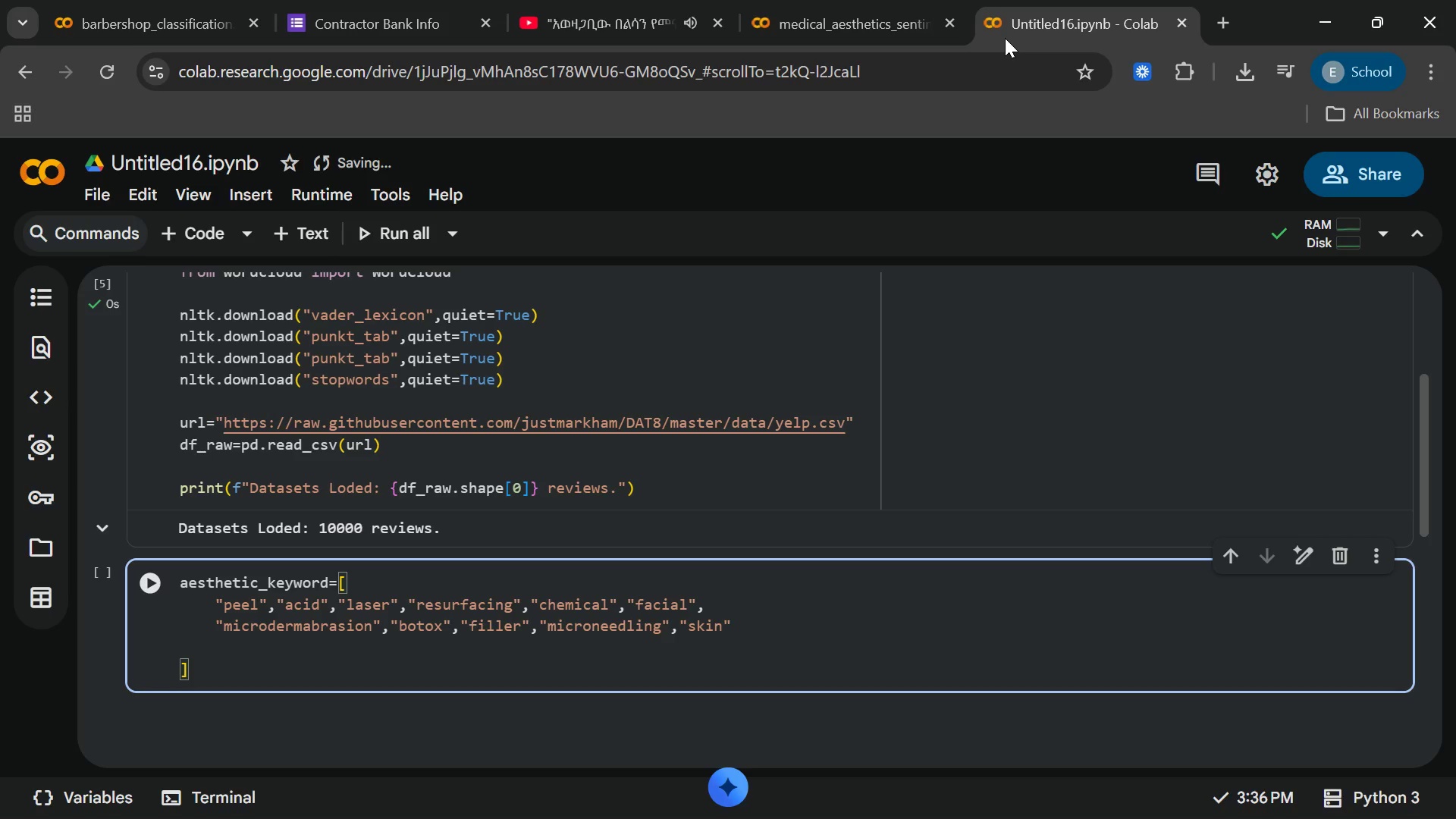 
key(ArrowDown)
 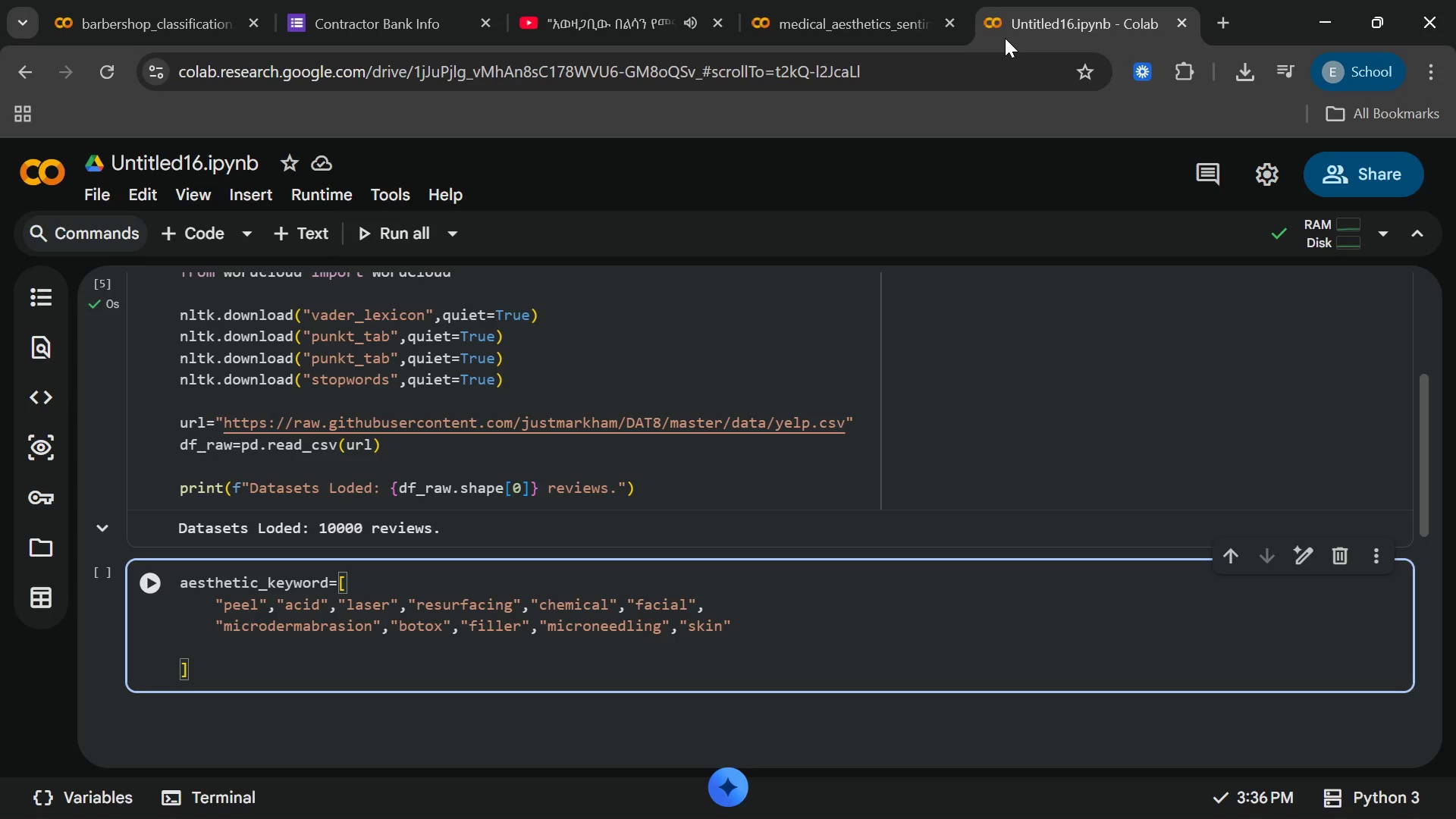 
key(Backspace)
 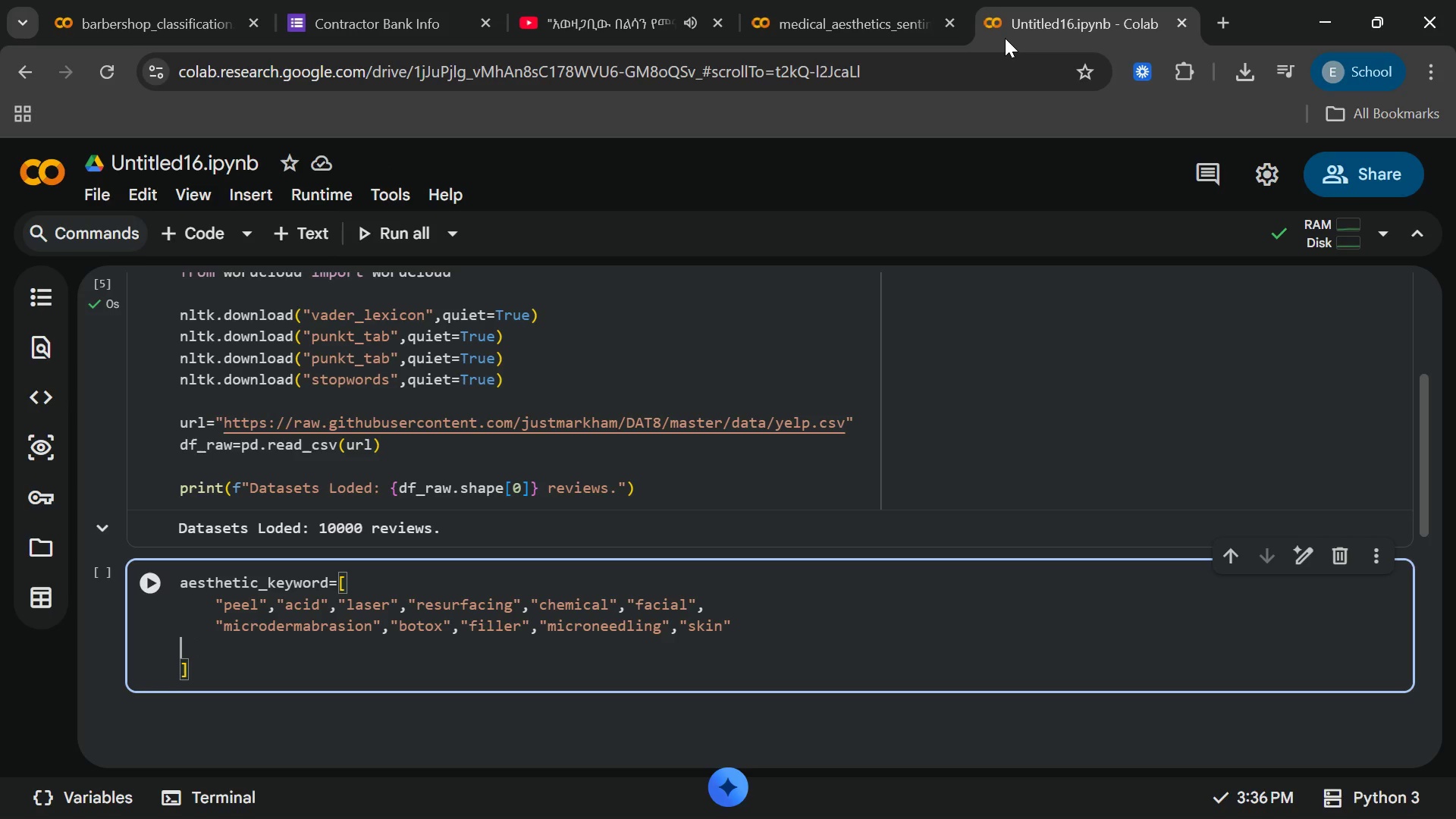 
key(Backspace)
 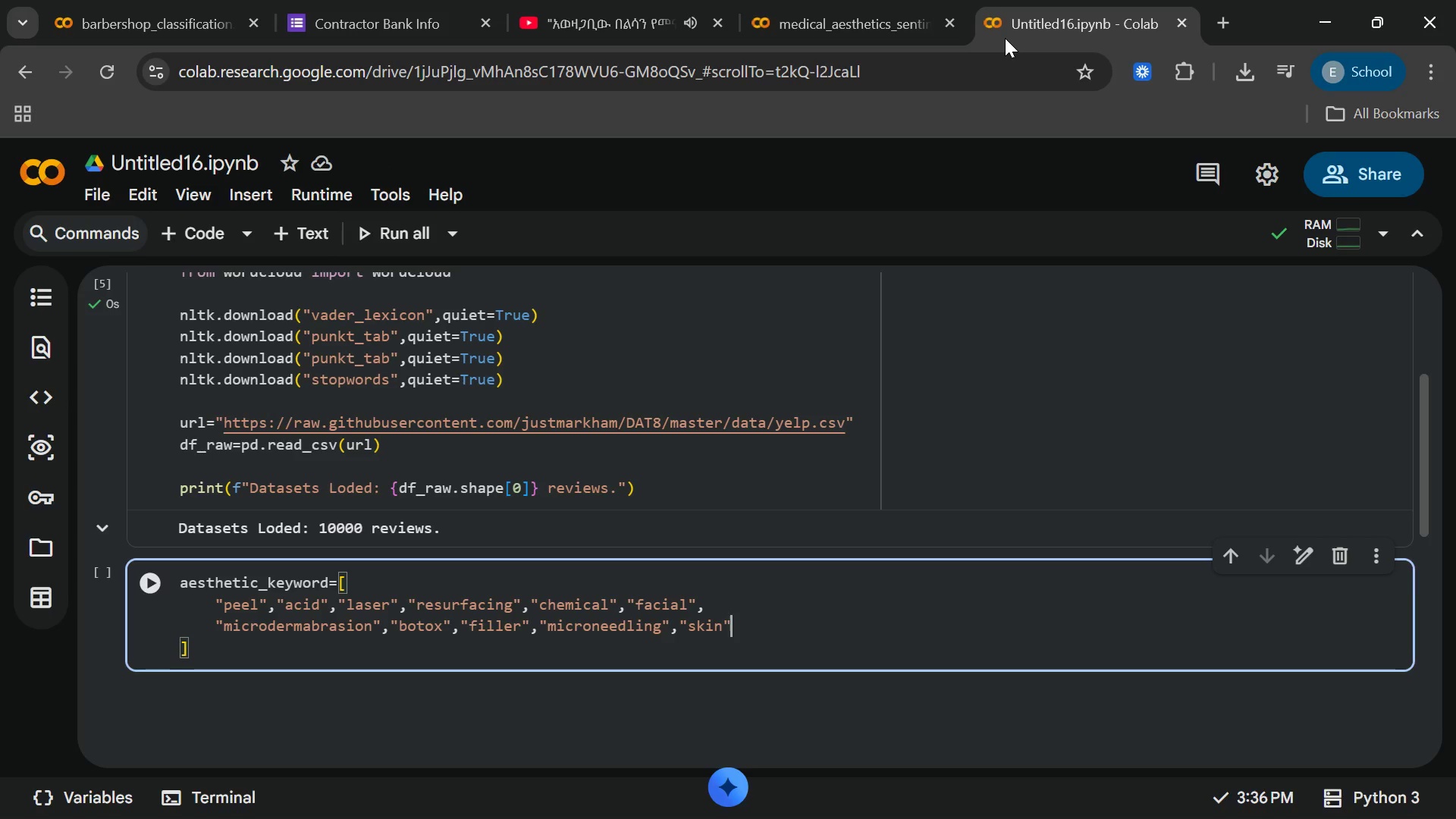 
key(Backspace)
 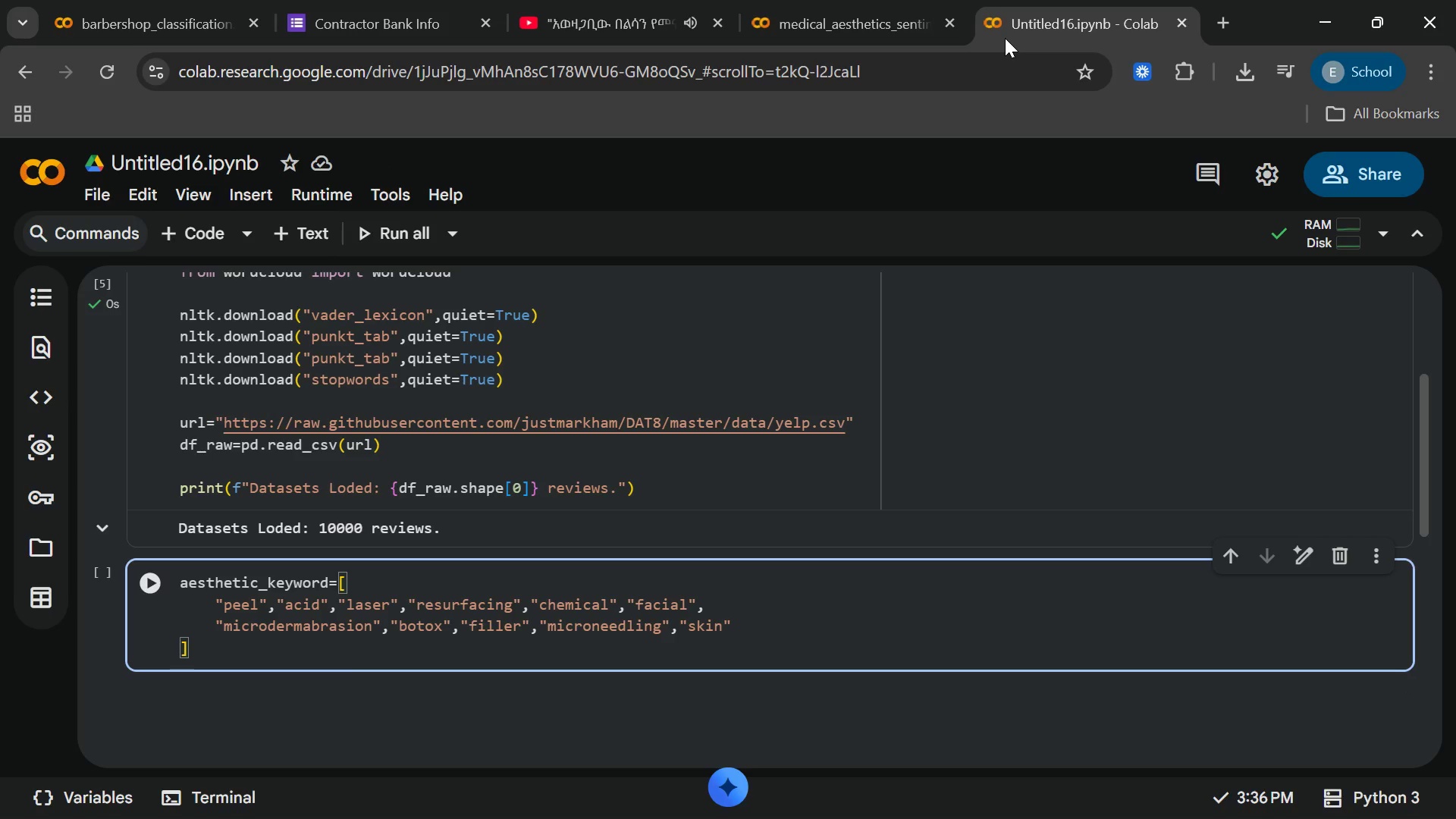 
key(ArrowDown)
 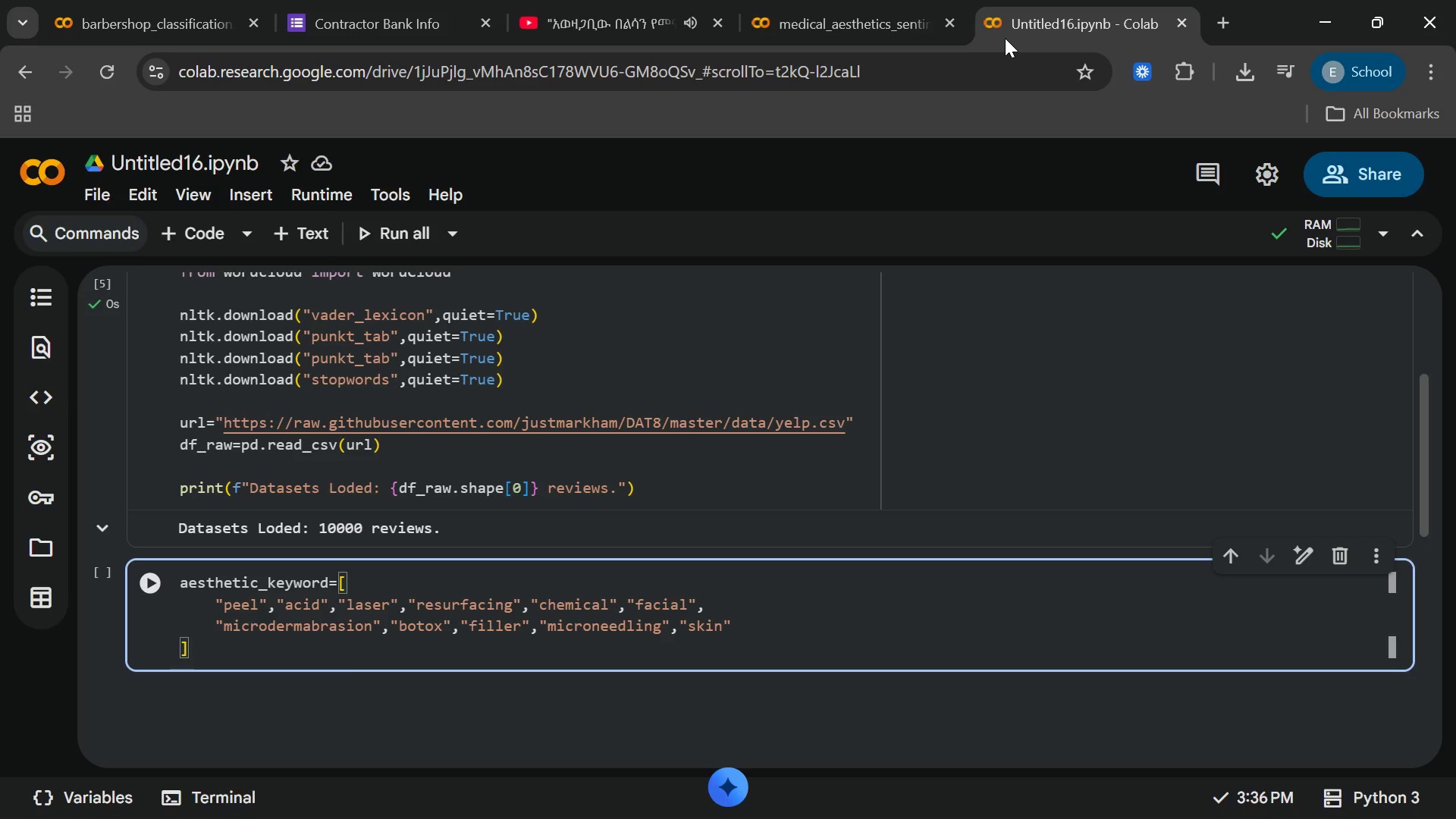 
key(ArrowDown)
 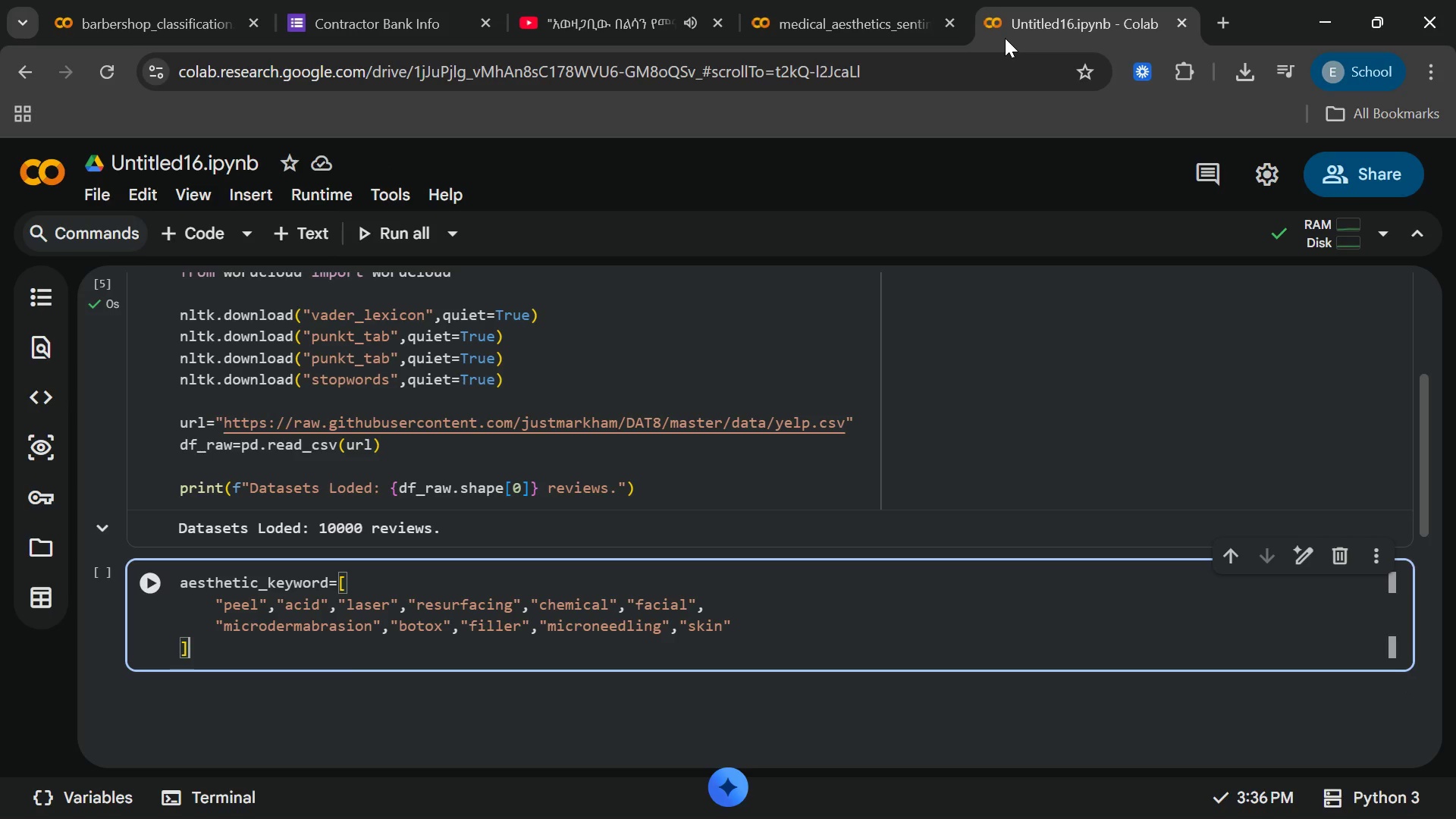 
key(Enter)
 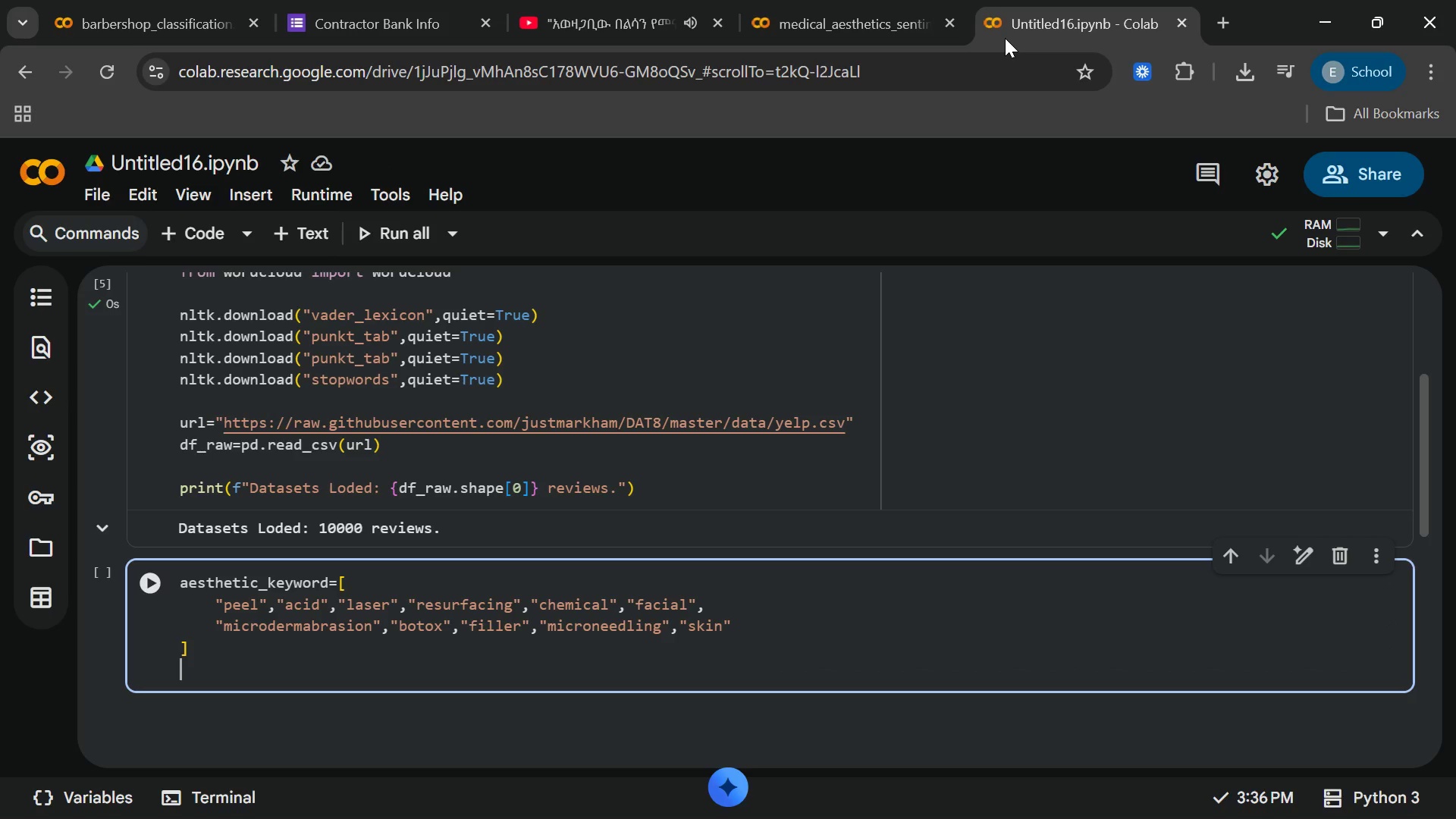 
key(Enter)
 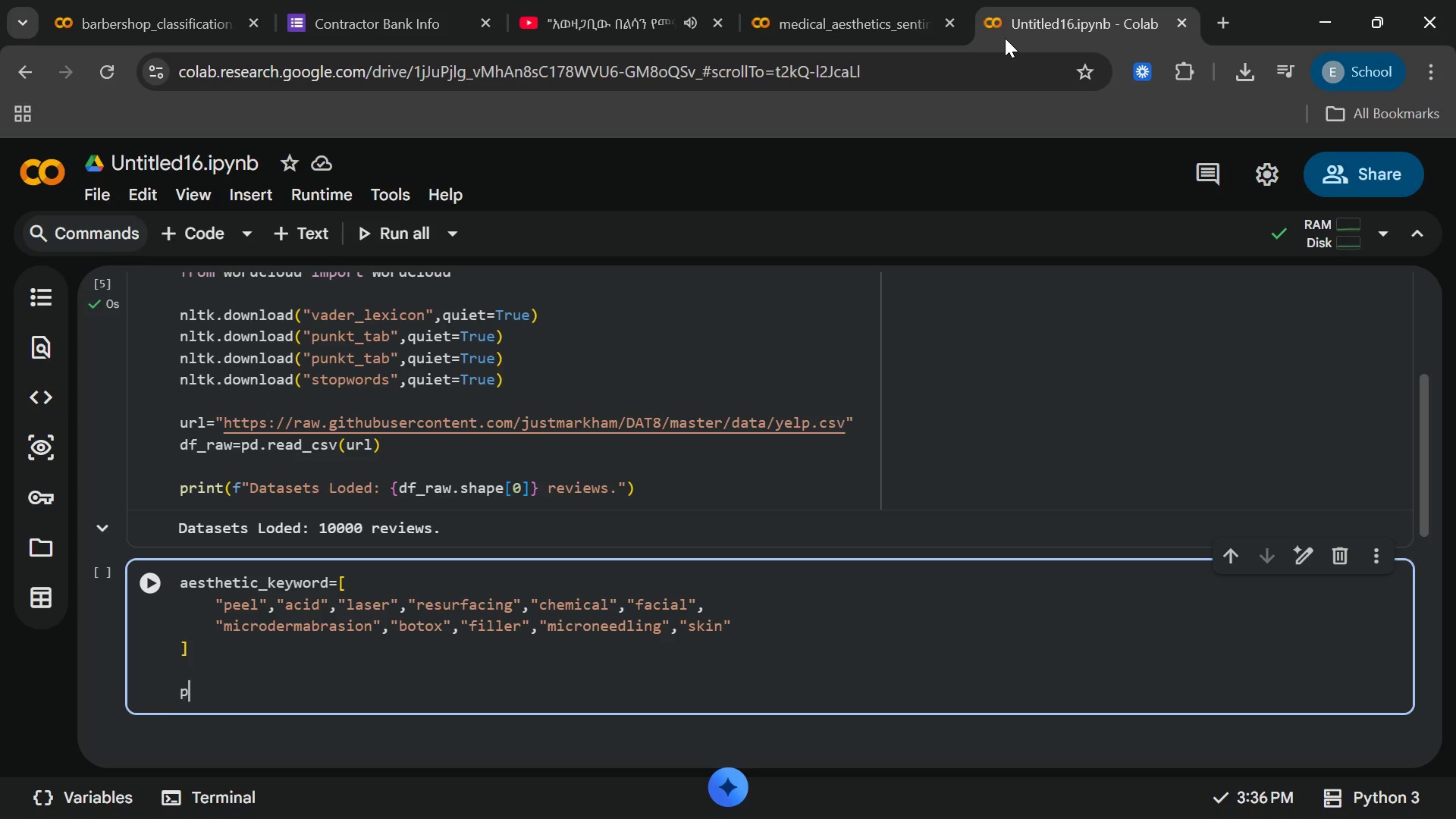 
type(pattern)
 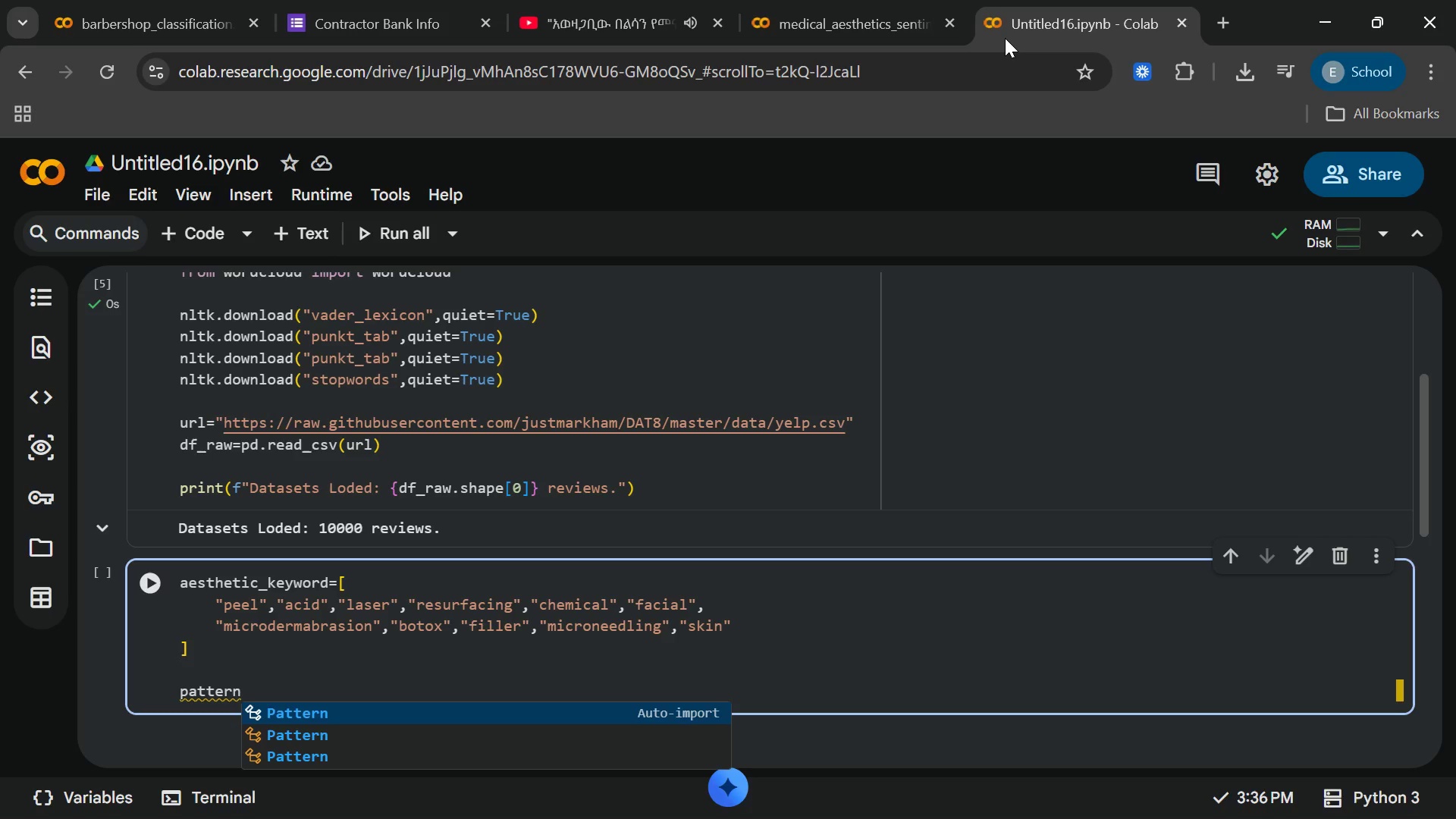 
key(Equal)
 